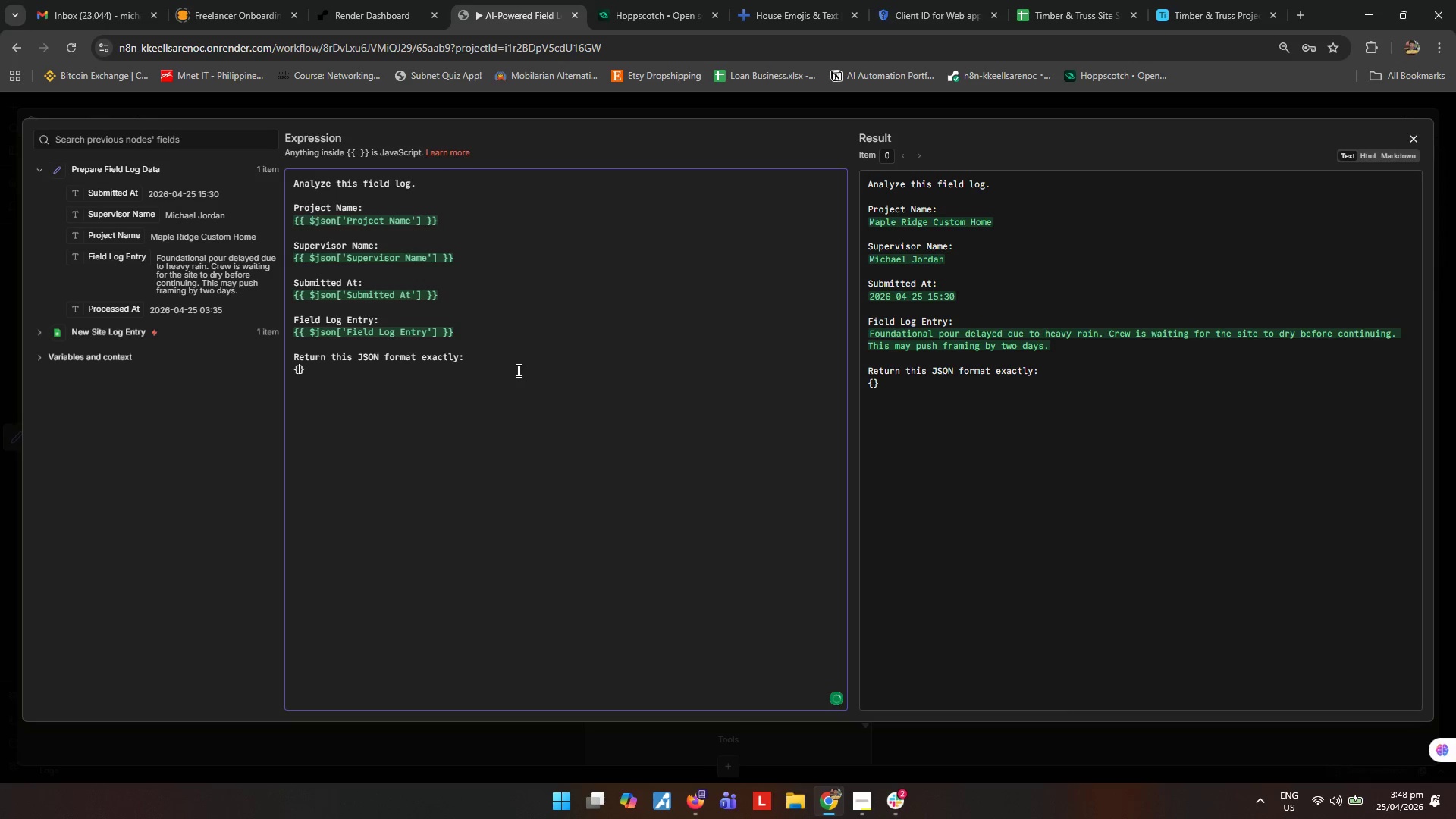 
key(Enter)
 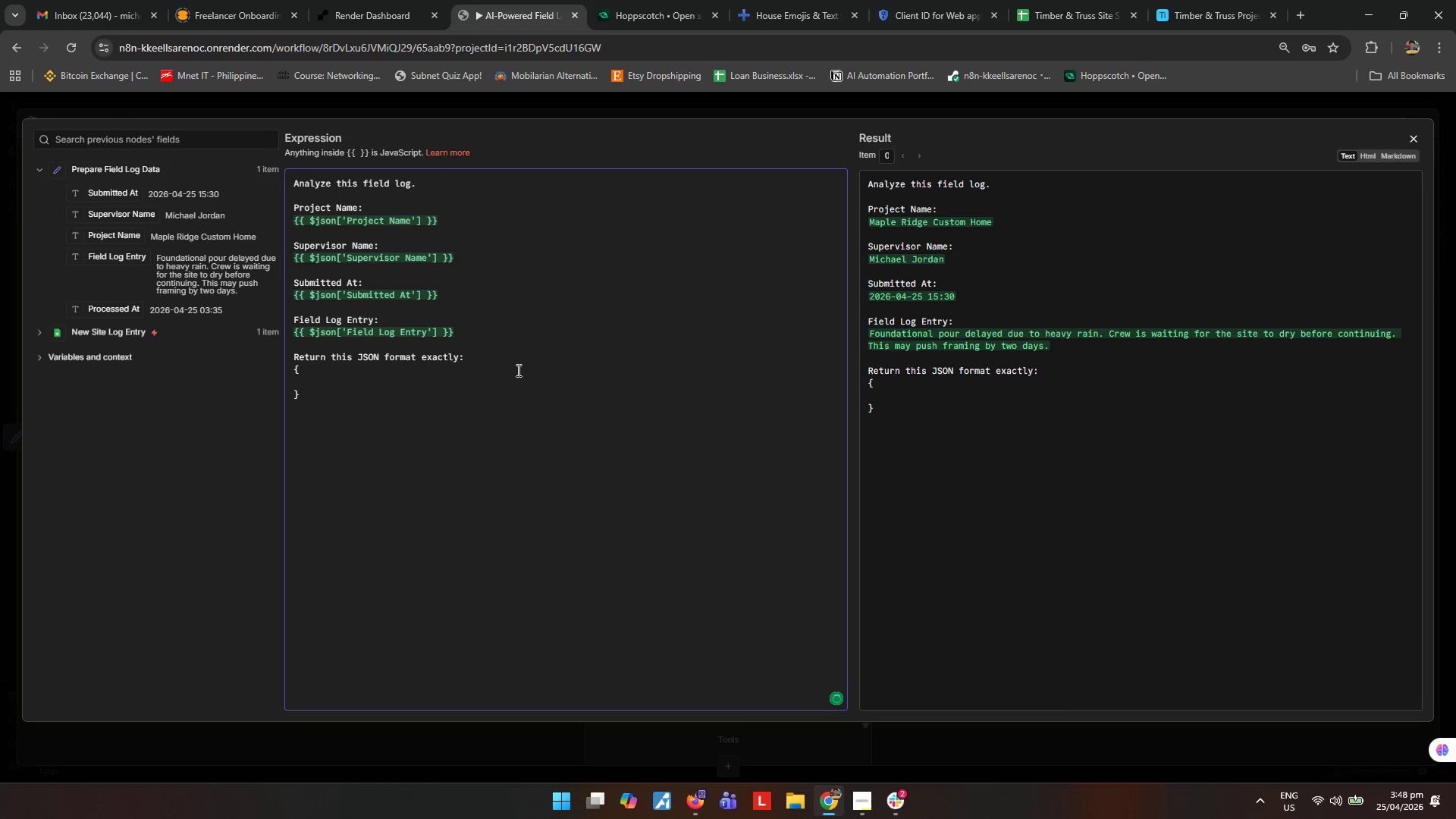 
key(Tab)
type("projec)
key(Backspace)
key(Backspace)
key(Backspace)
key(Backspace)
key(Backspace)
key(Backspace)
type(Project Name)
 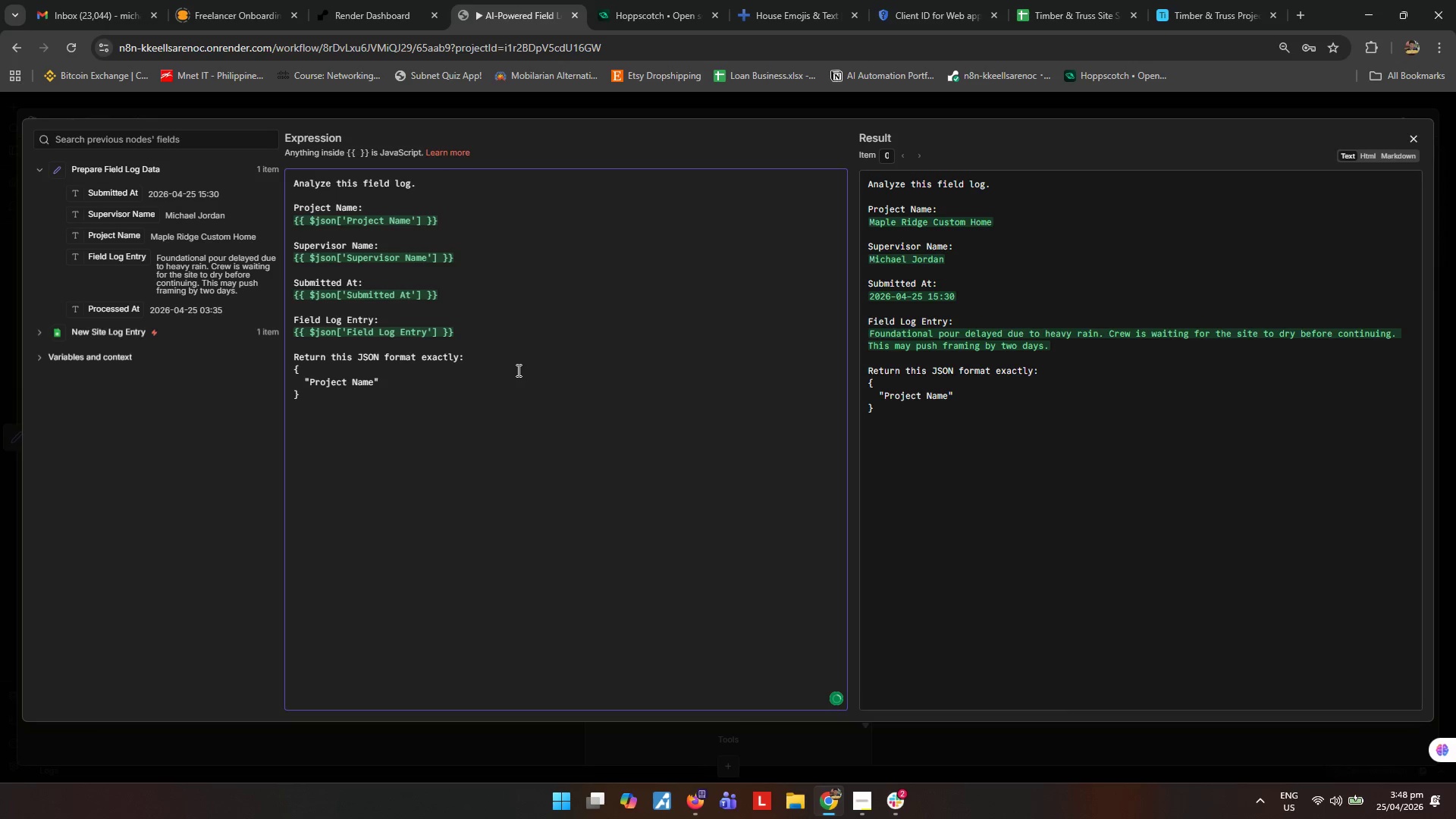 
key(ArrowRight)
 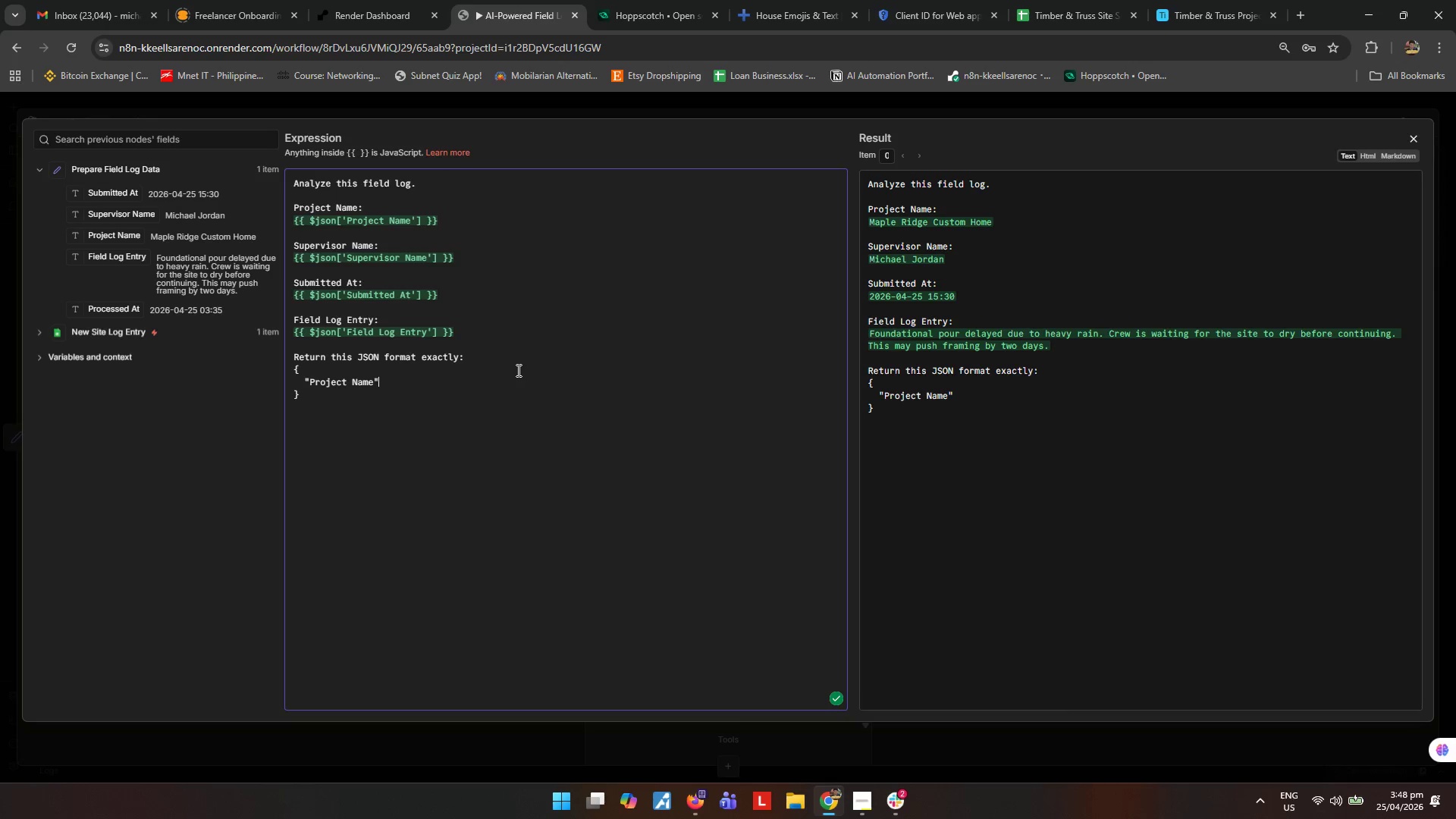 
key(Shift+ShiftRight)
 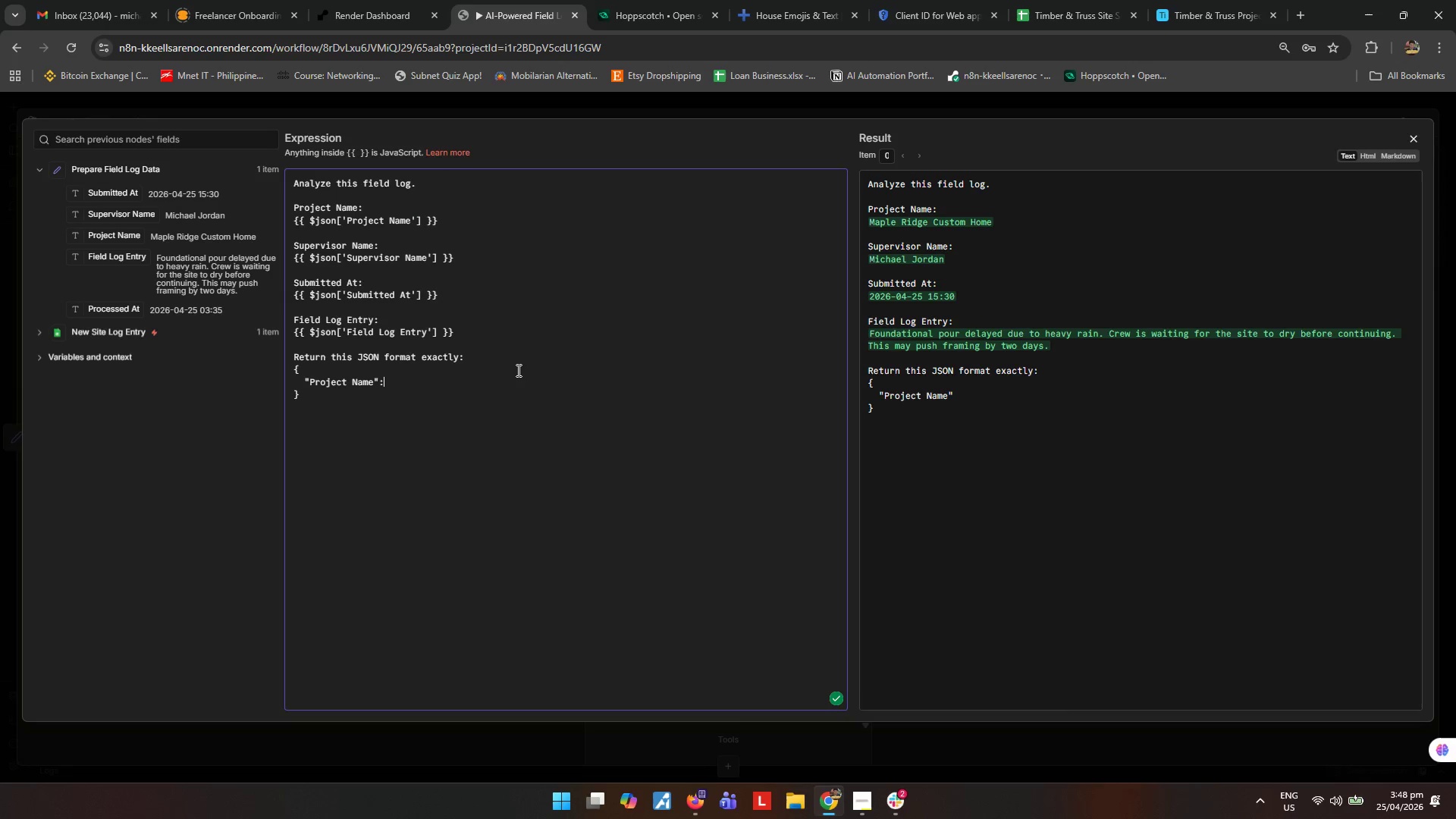 
key(Shift+Semicolon)
 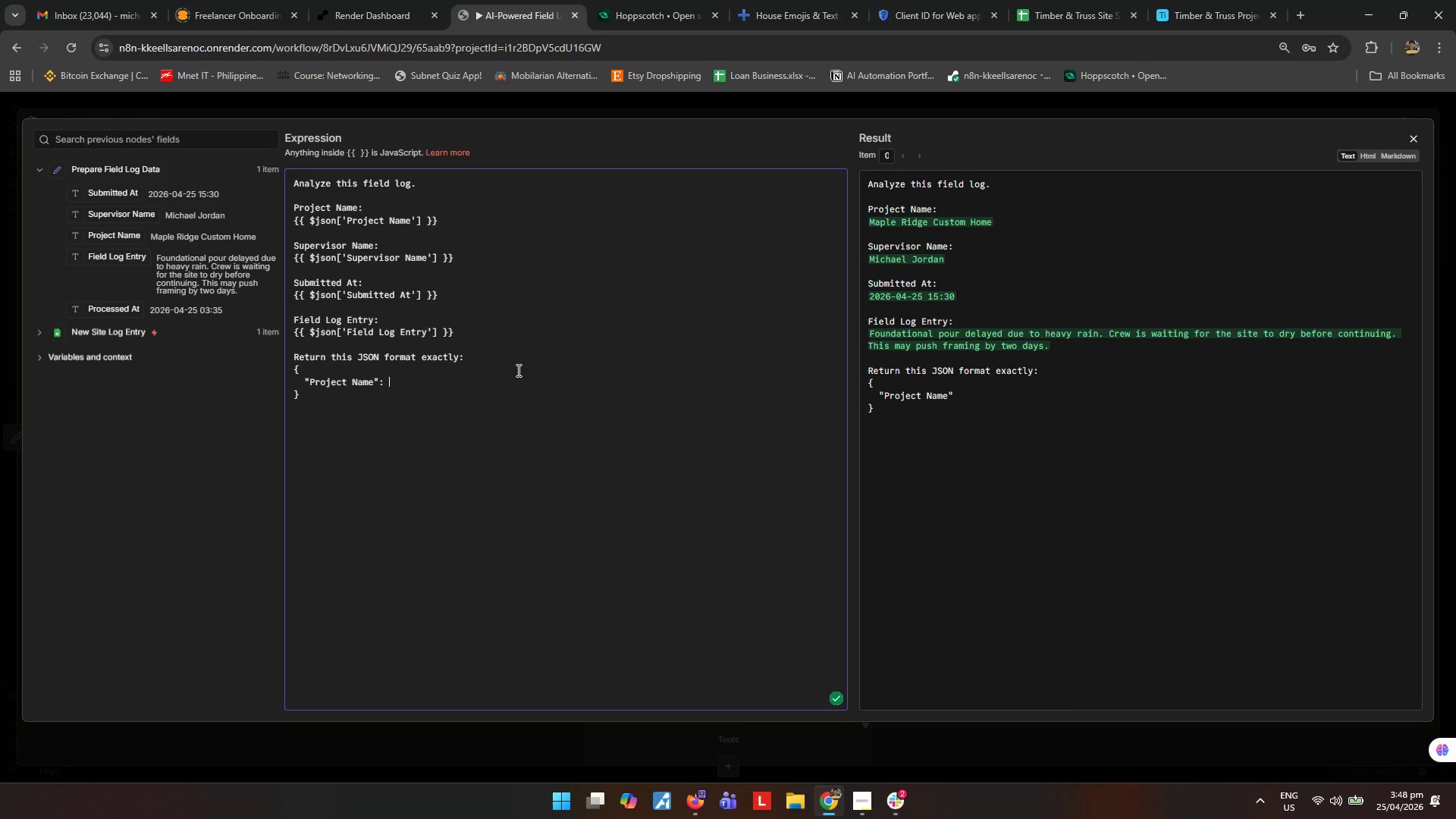 
key(Space)
 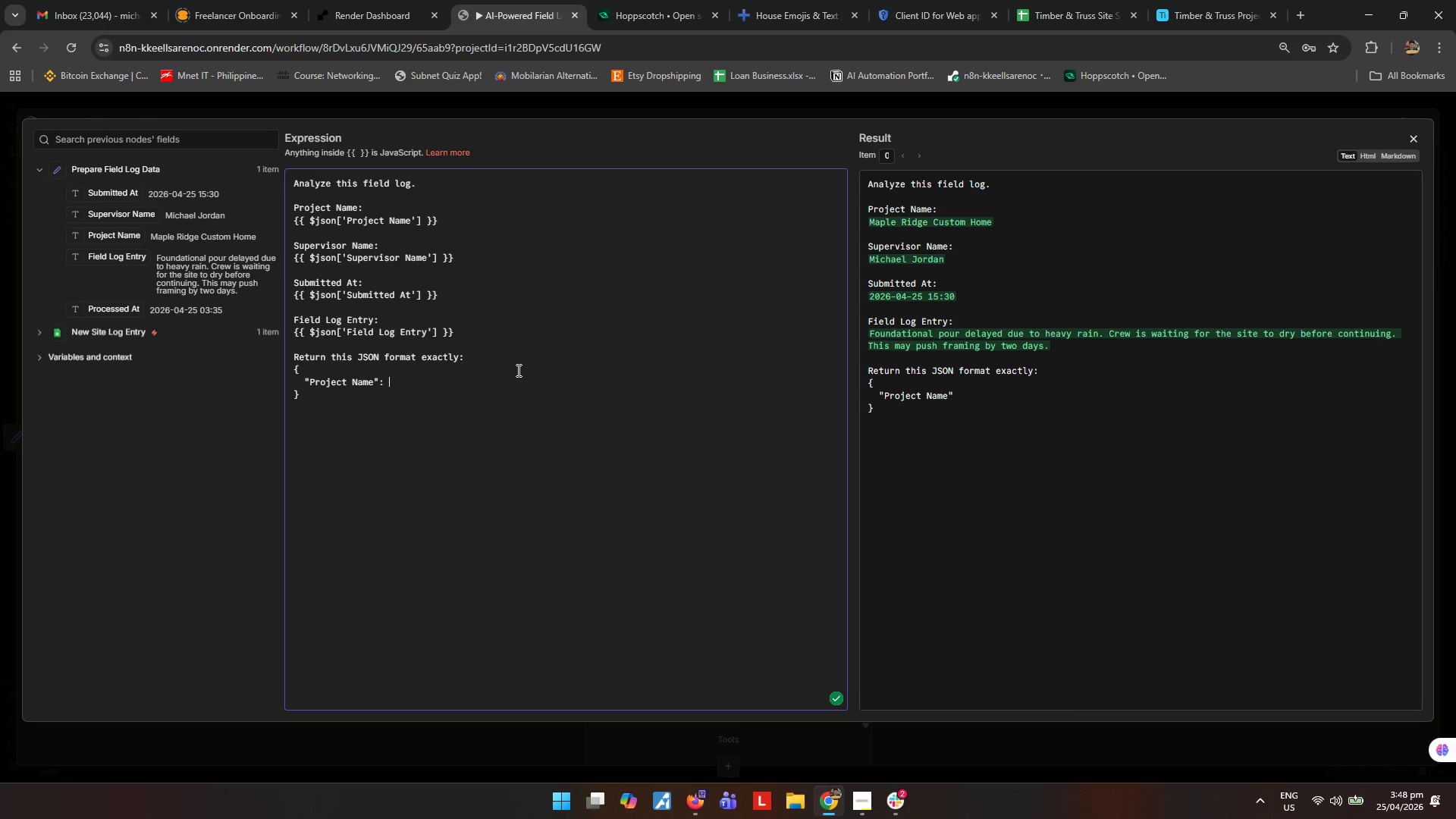 
key(Shift+ShiftRight)
 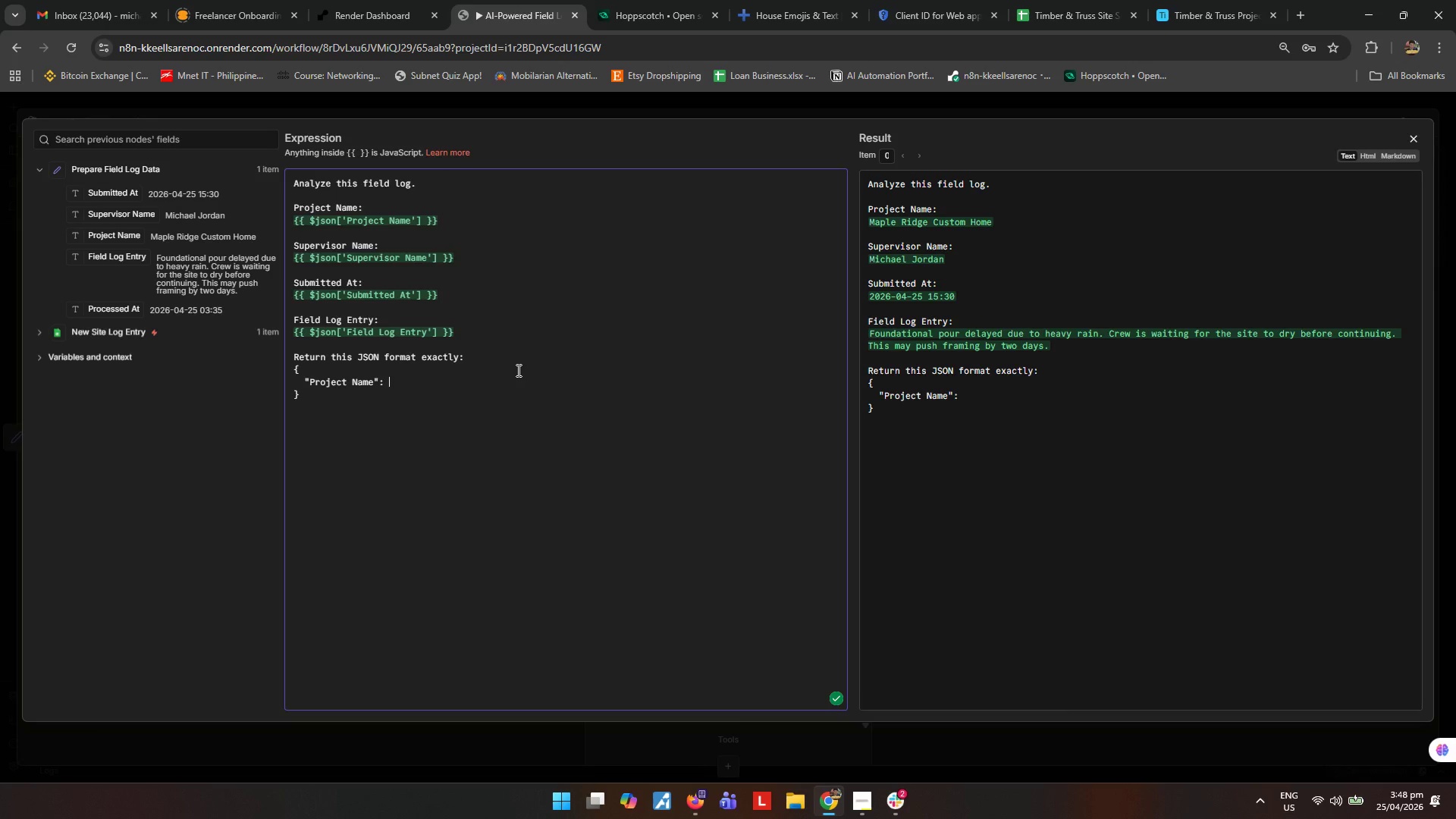 
key(Shift+Quote)
 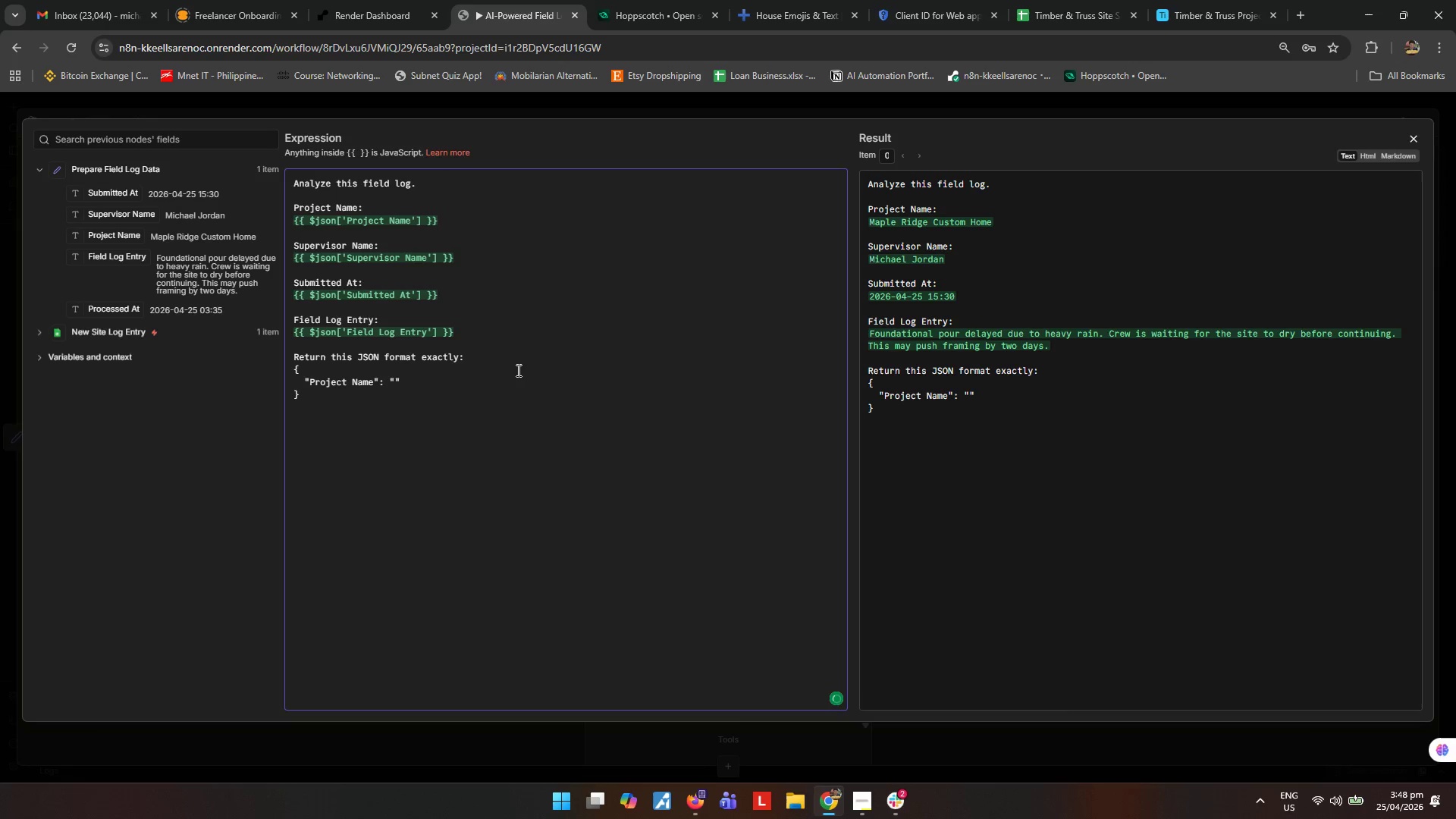 
key(ArrowRight)
 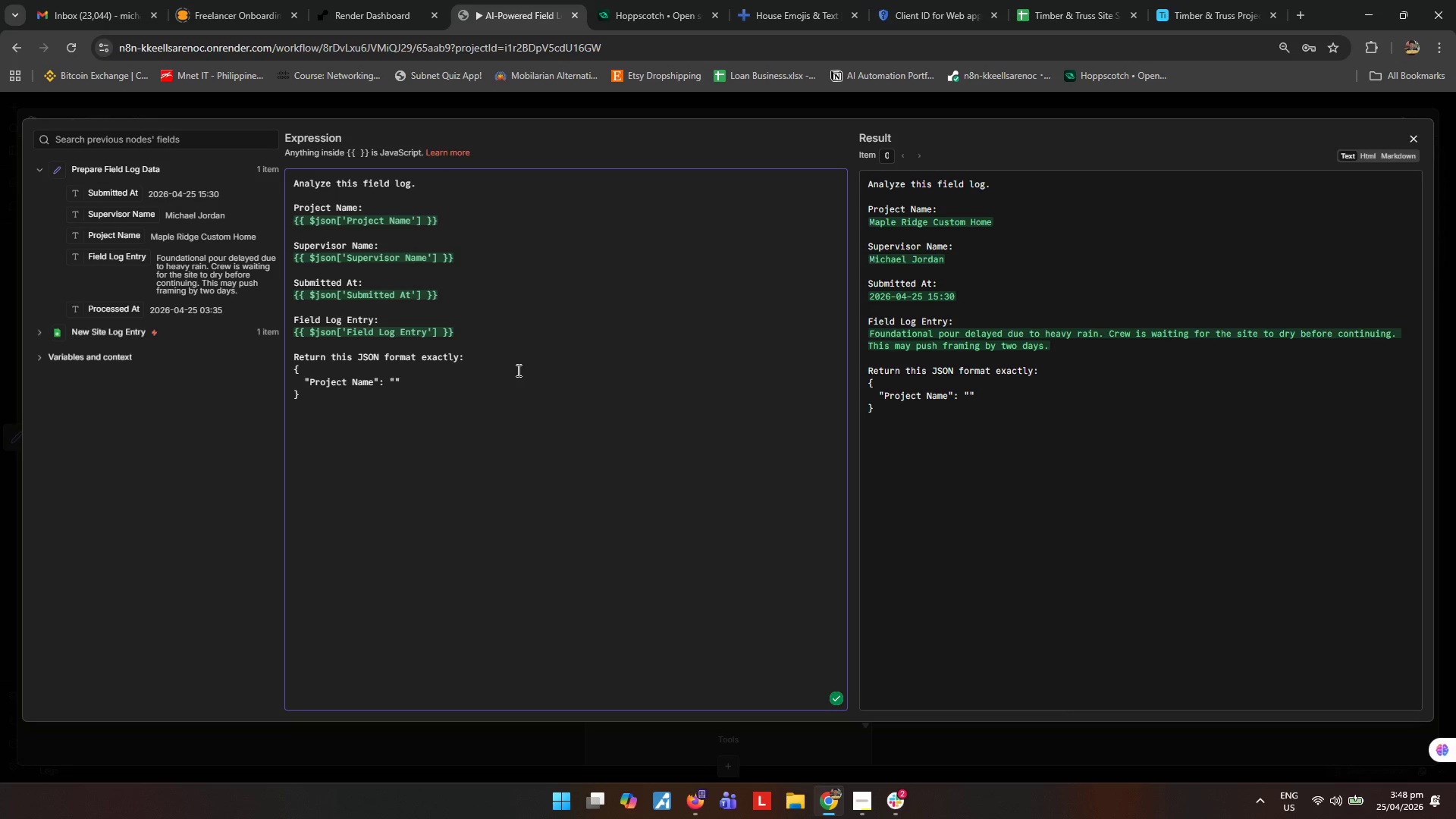 
key(Comma)
 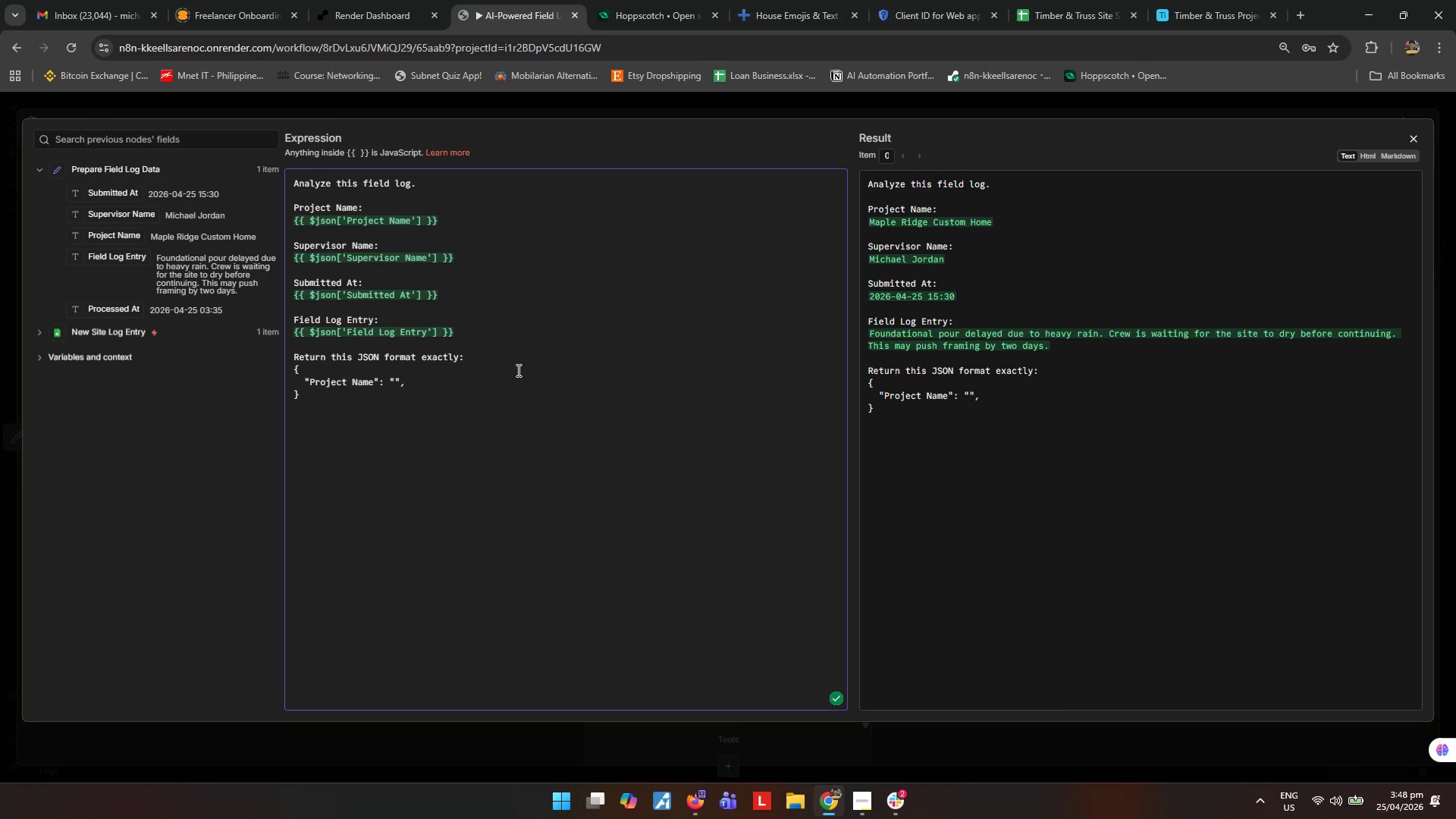 
wait(9.75)
 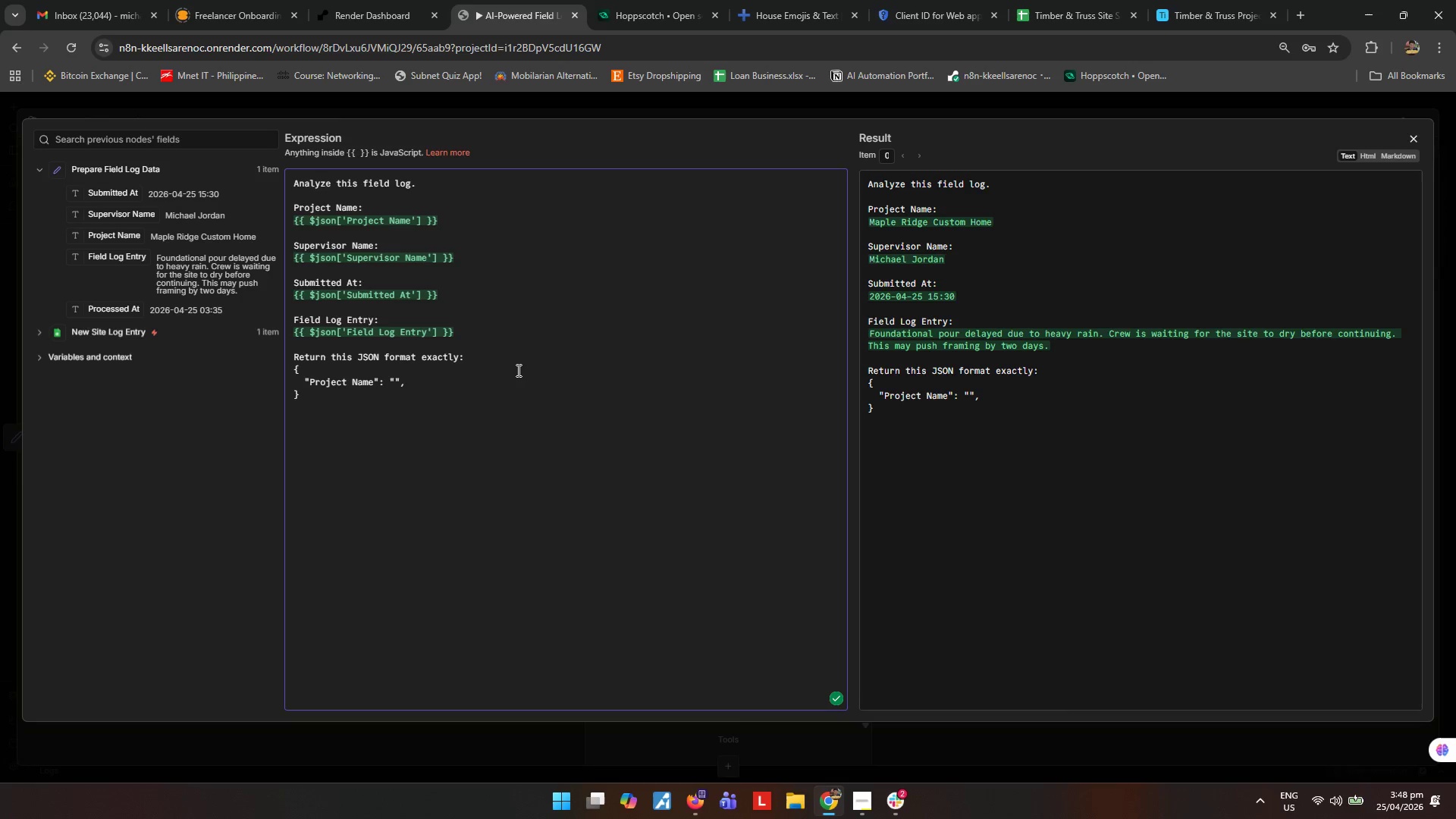 
key(Enter)
 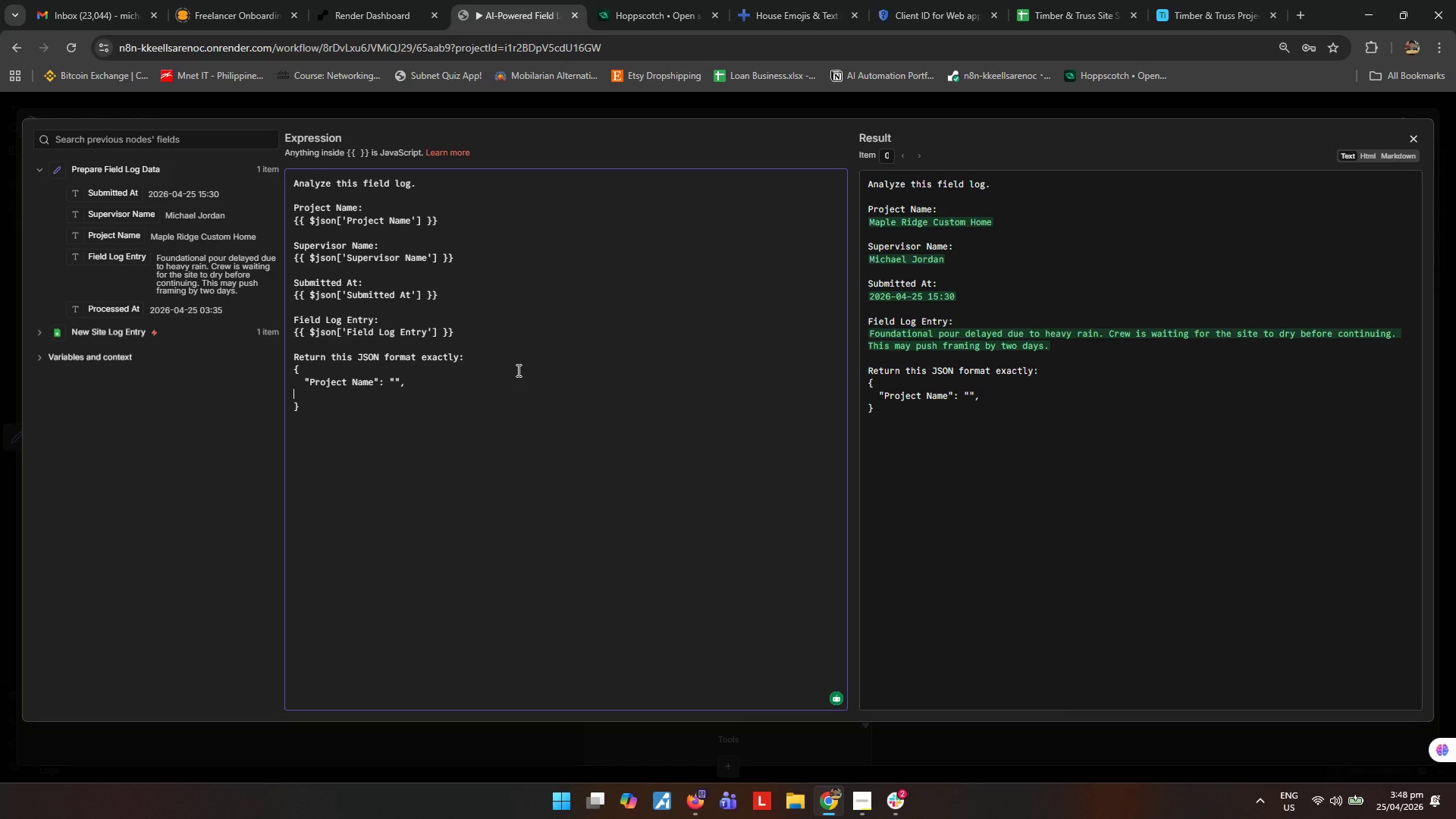 
key(Tab)
type("Status)
 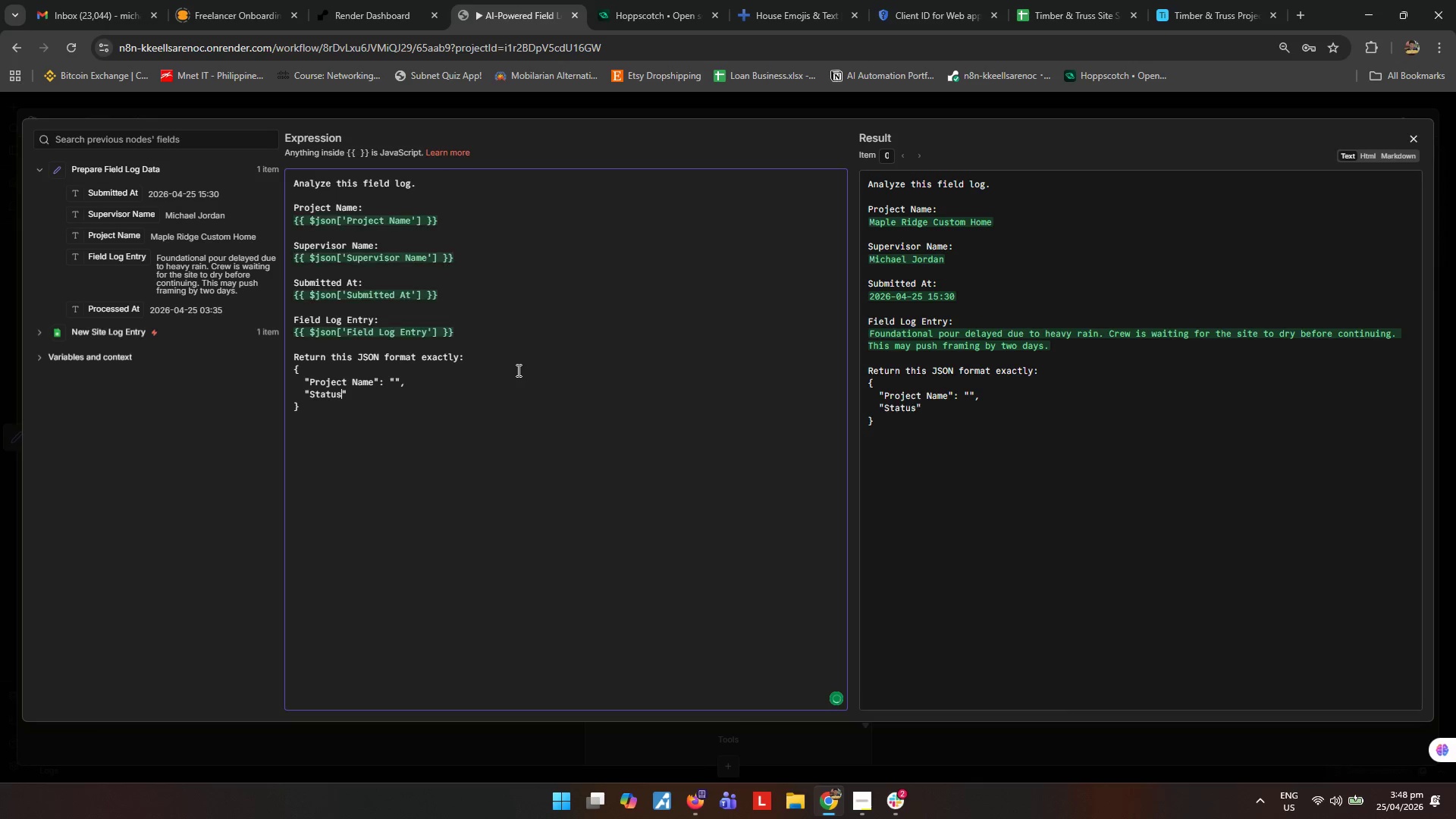 
key(ArrowRight)
 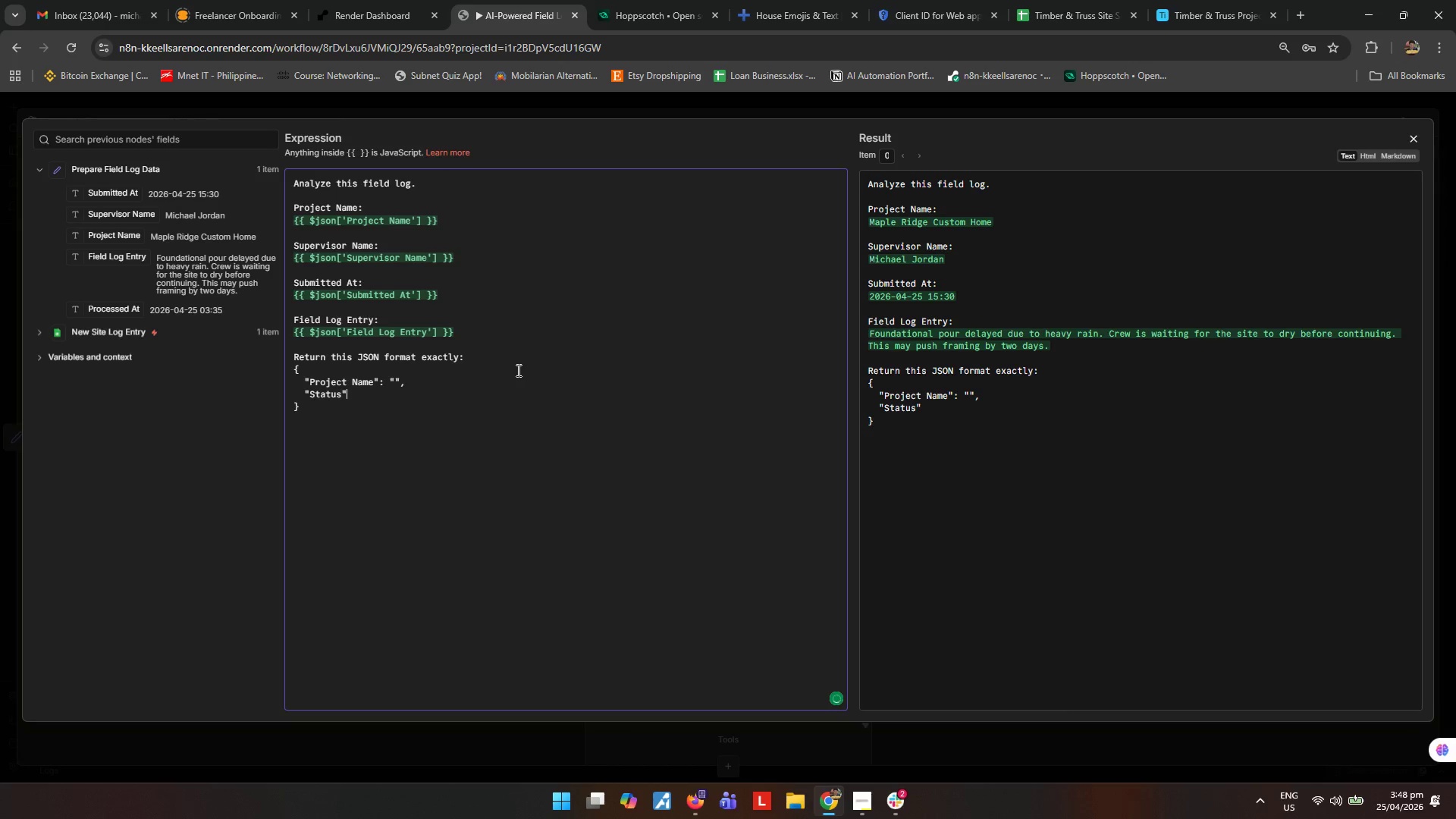 
key(Shift+ShiftRight)
 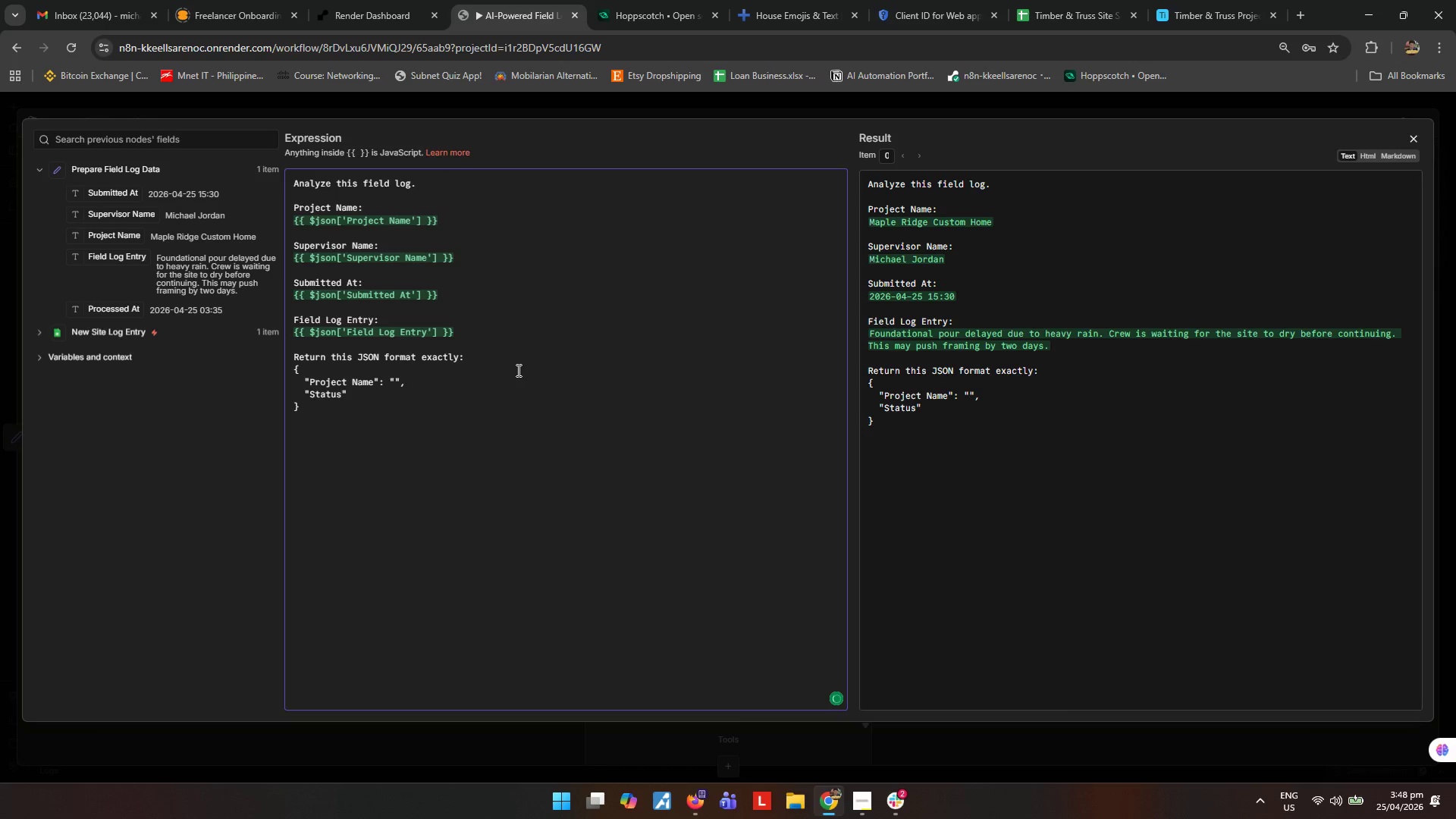 
key(Shift+Semicolon)
 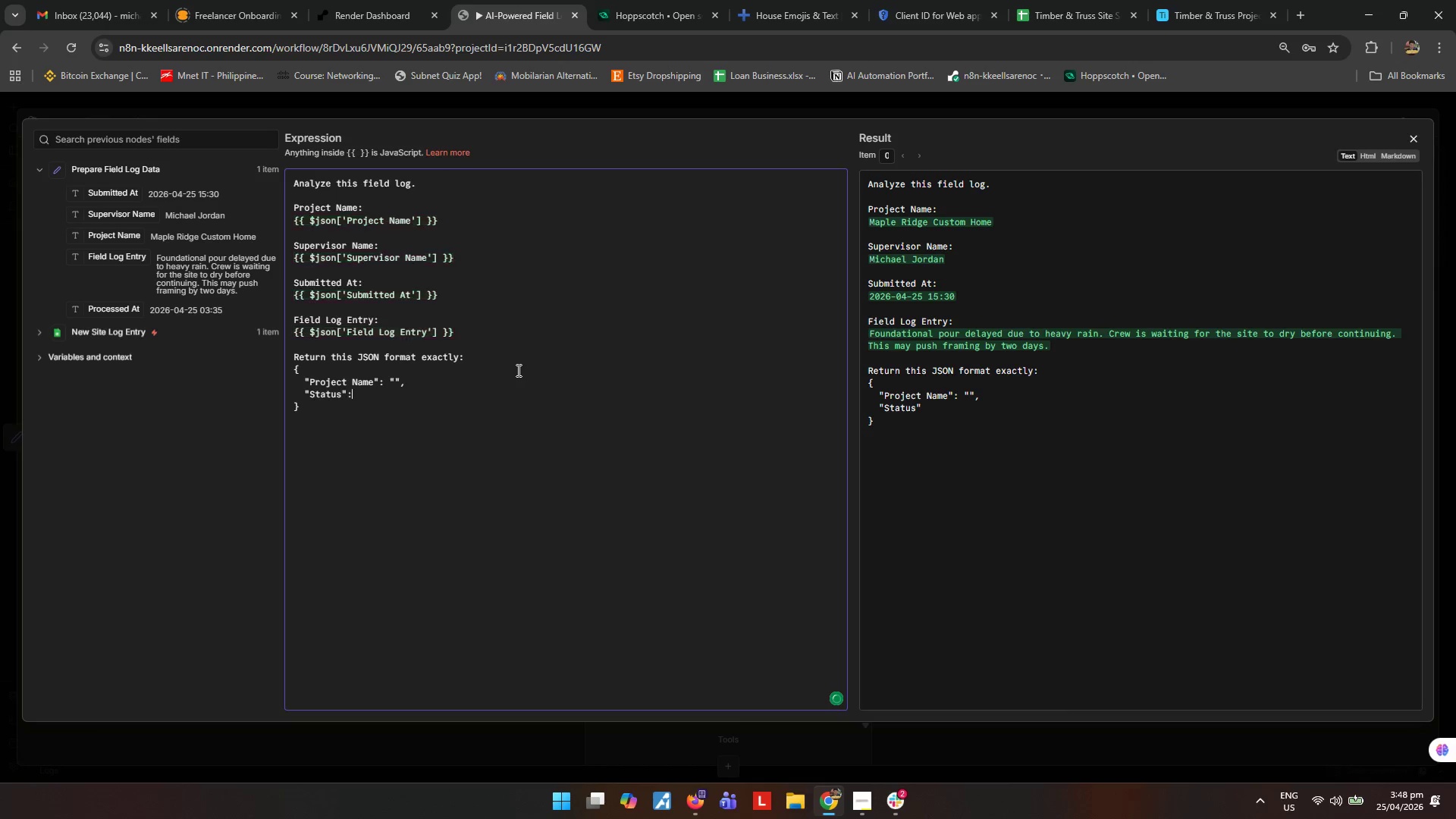 
key(Space)
 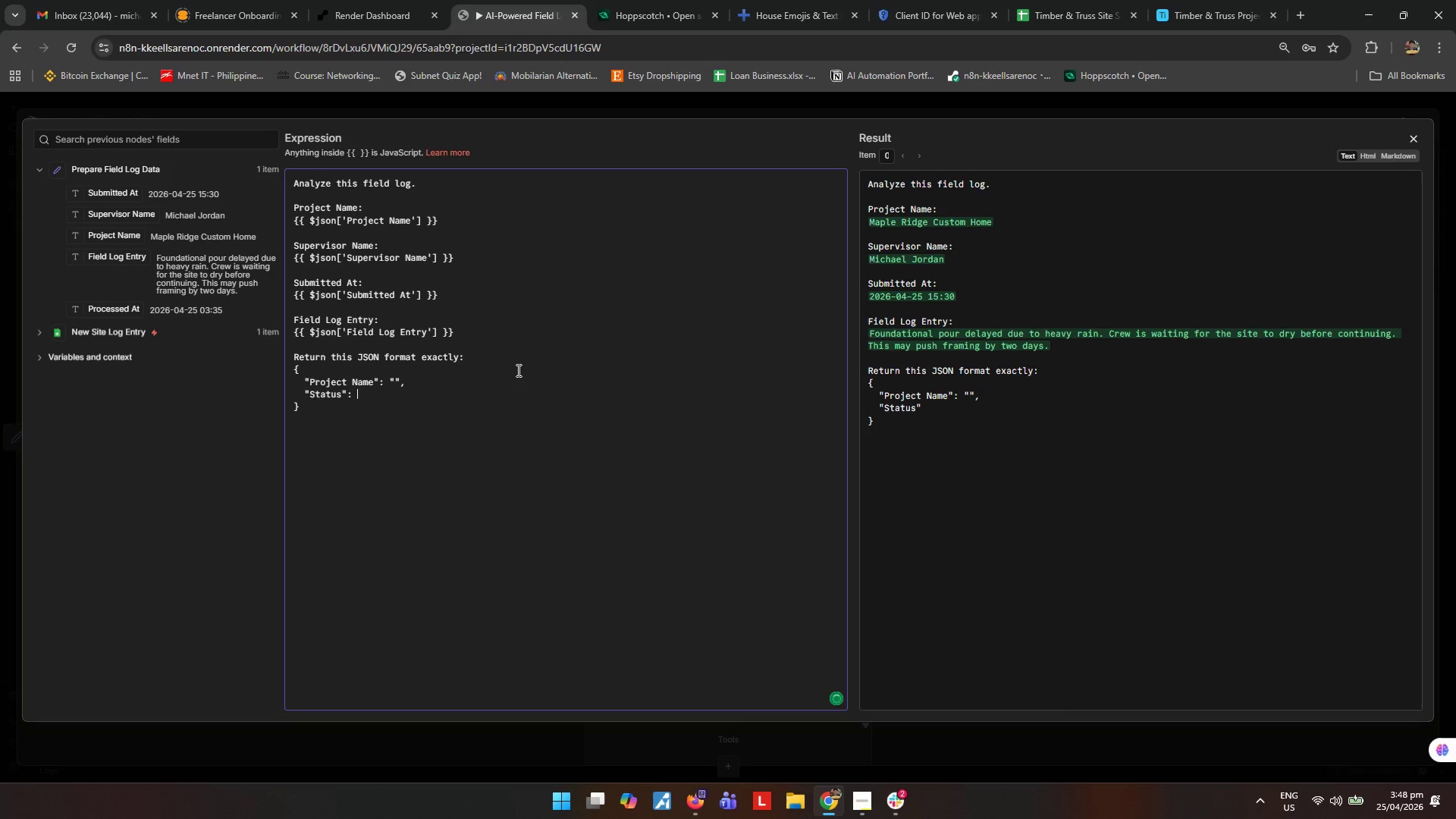 
key(Shift+ShiftRight)
 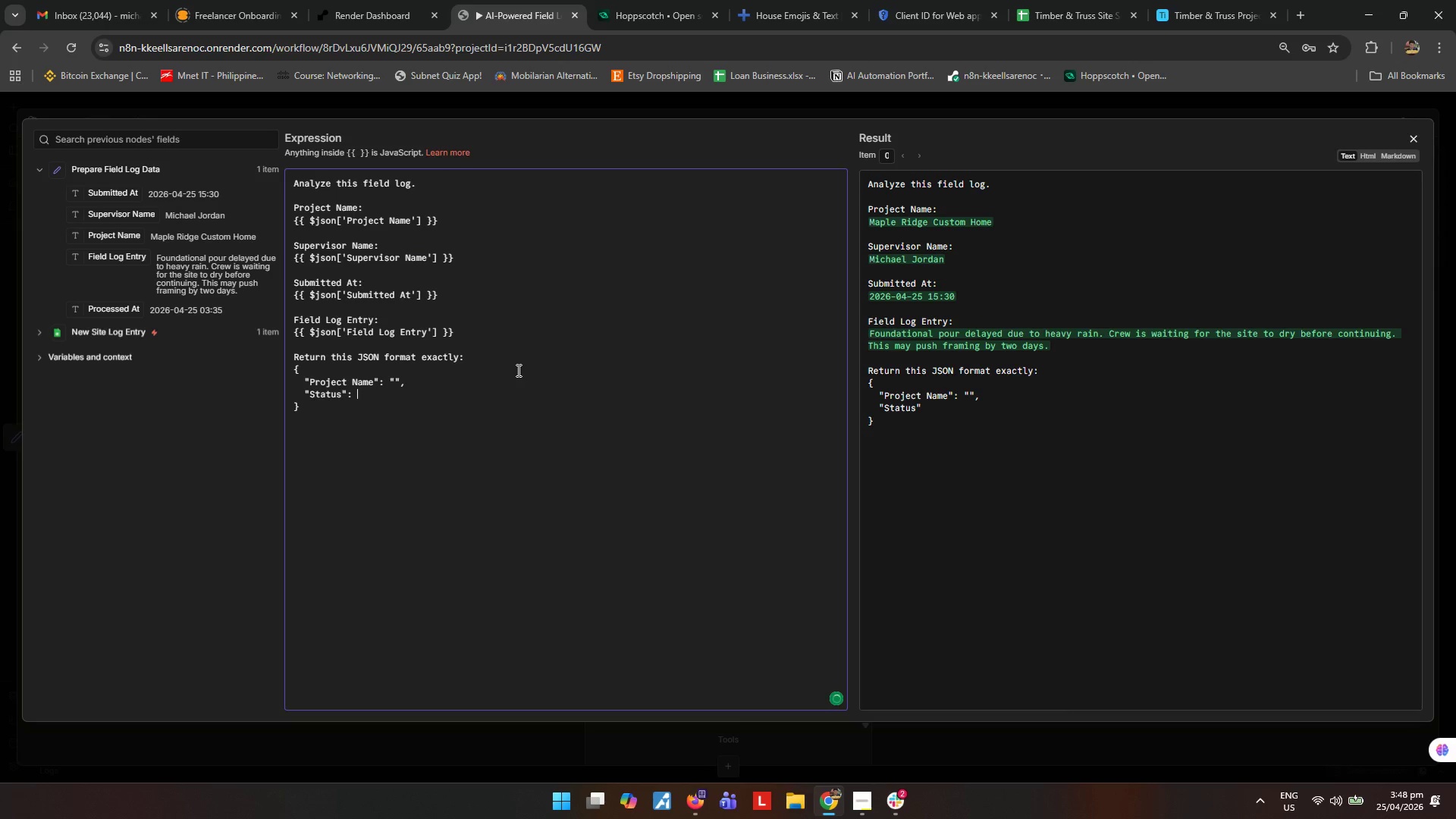 
key(Shift+Quote)
 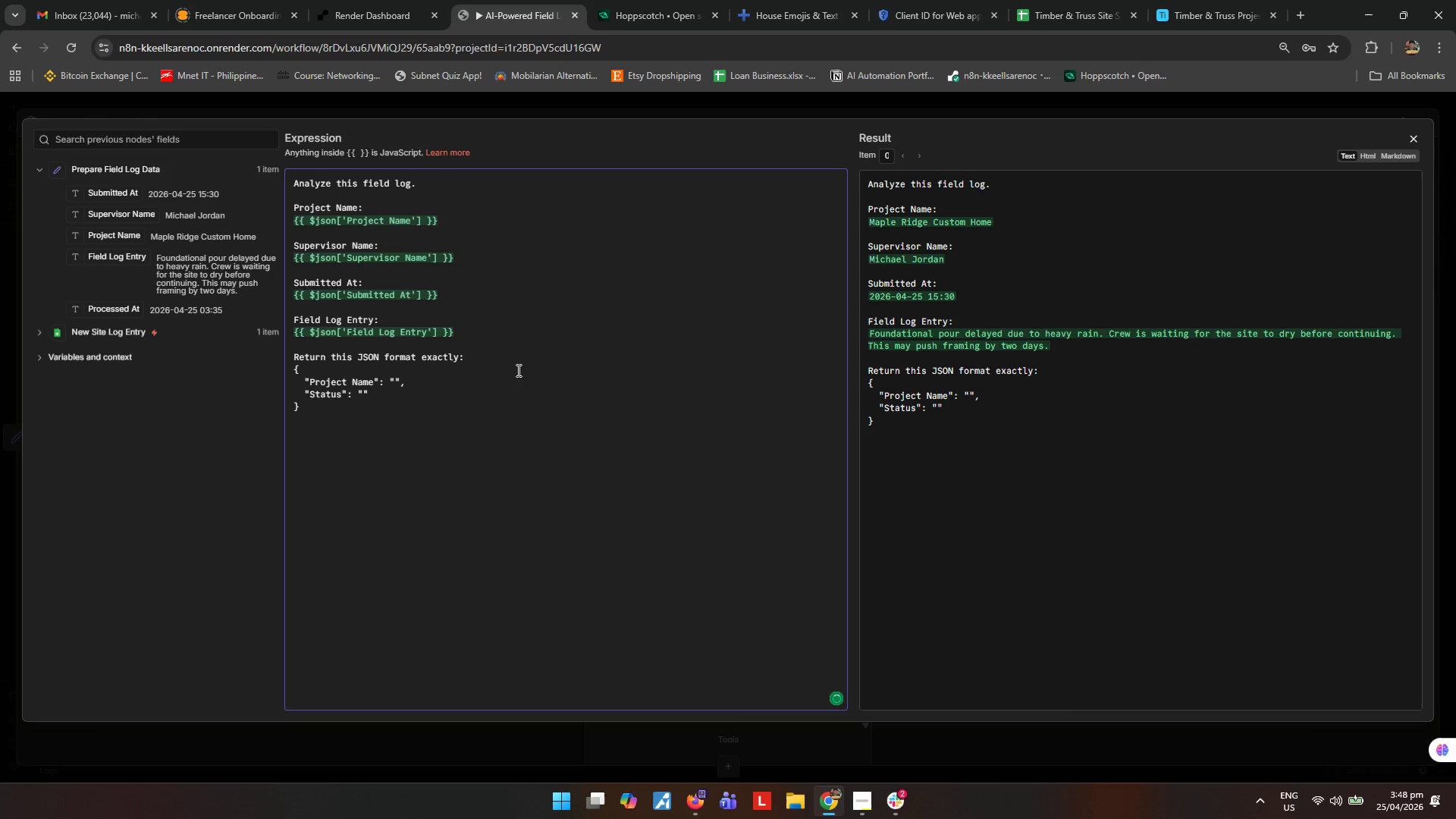 
key(ArrowRight)
 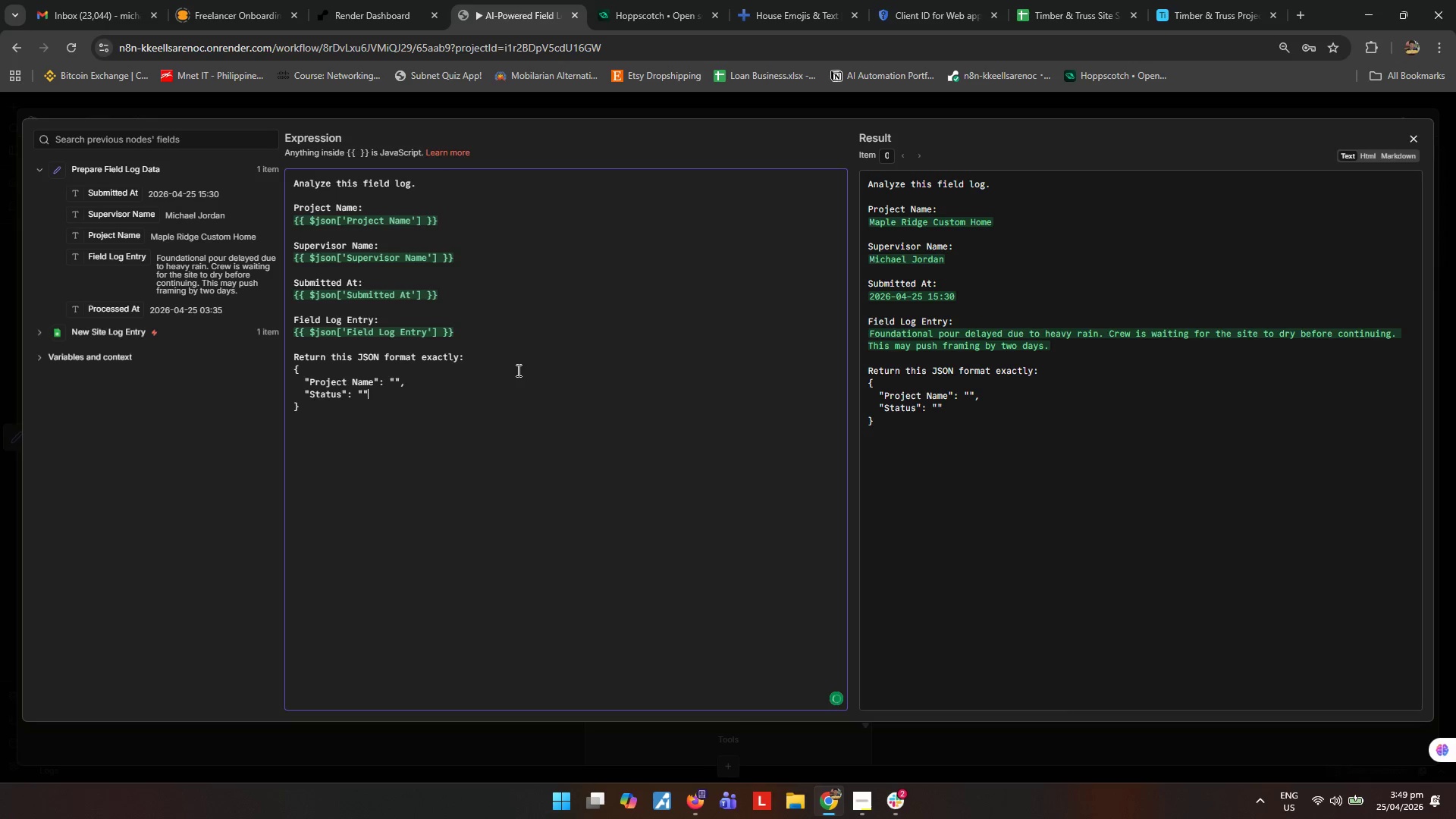 
key(Comma)
 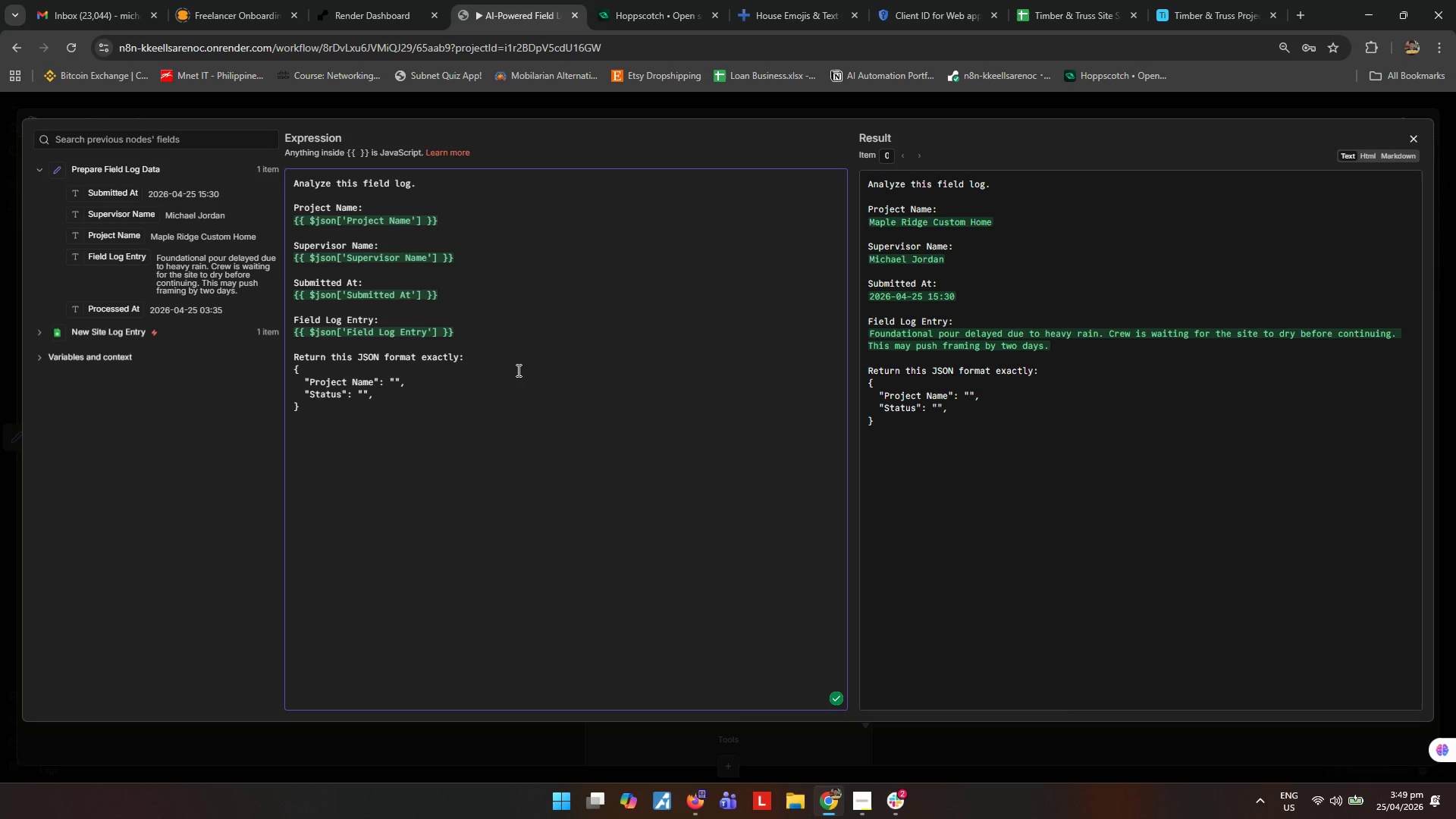 
key(Enter)
 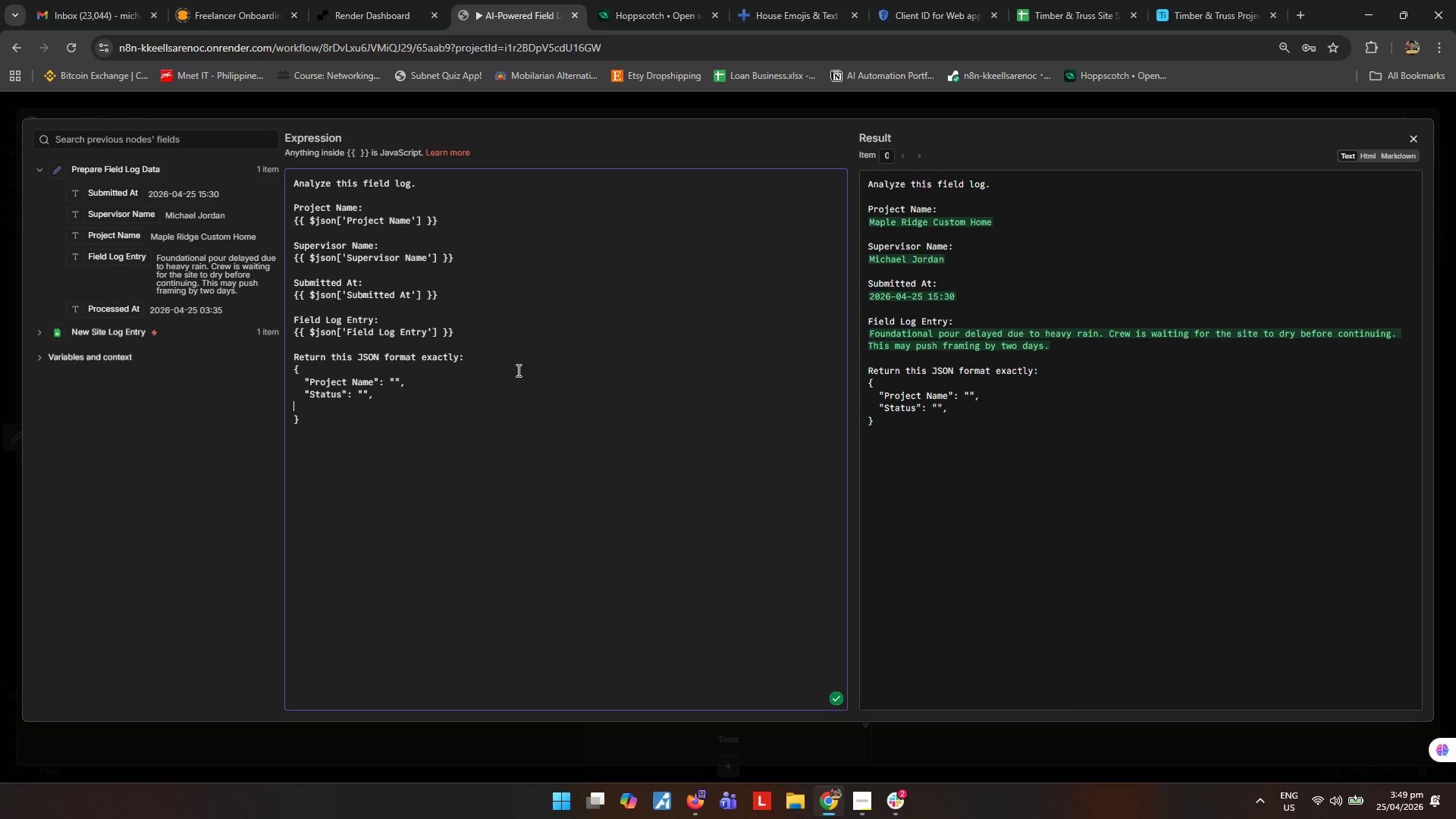 
key(Tab)
type("Executive Summary)
 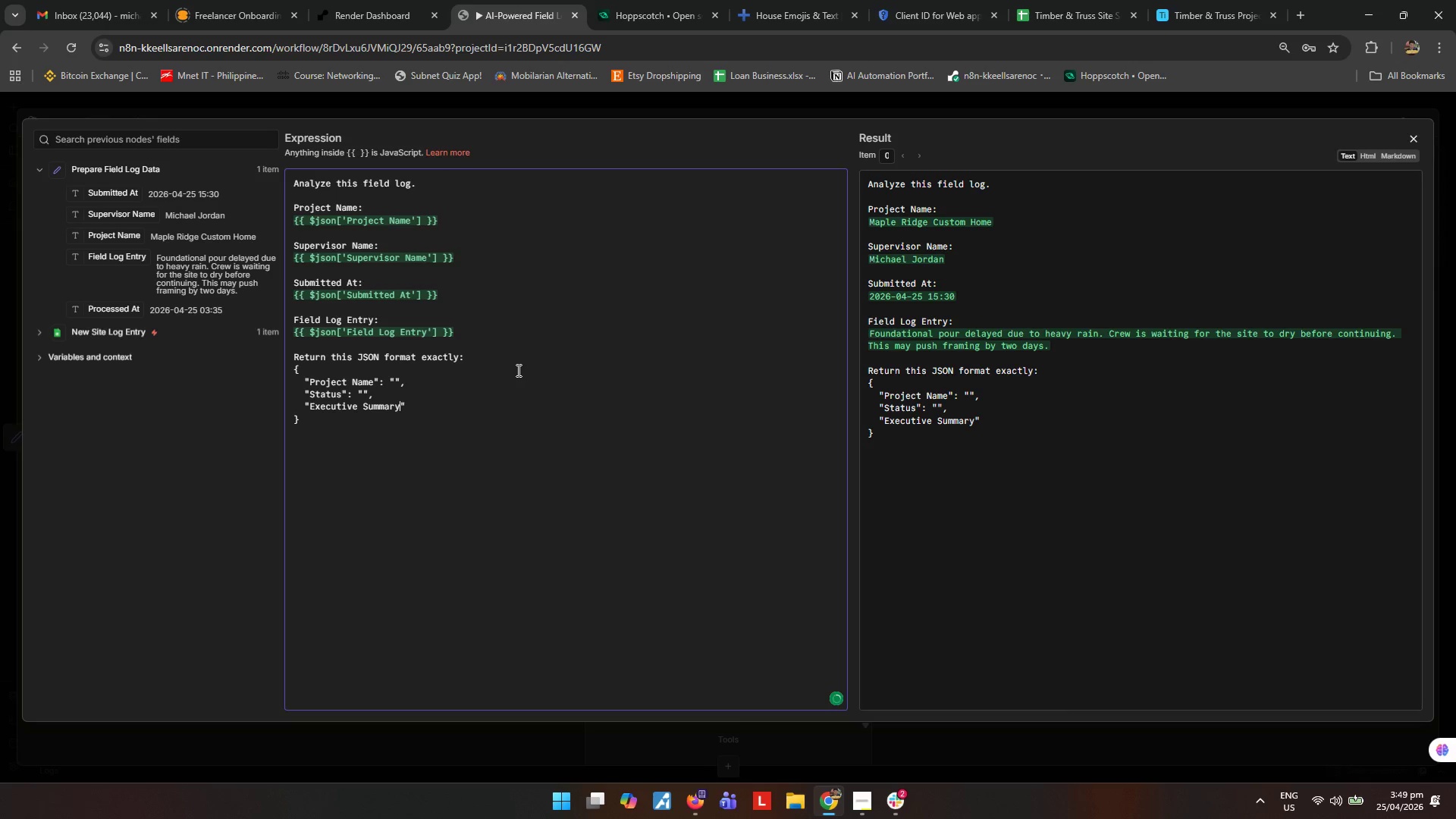 
key(ArrowRight)
 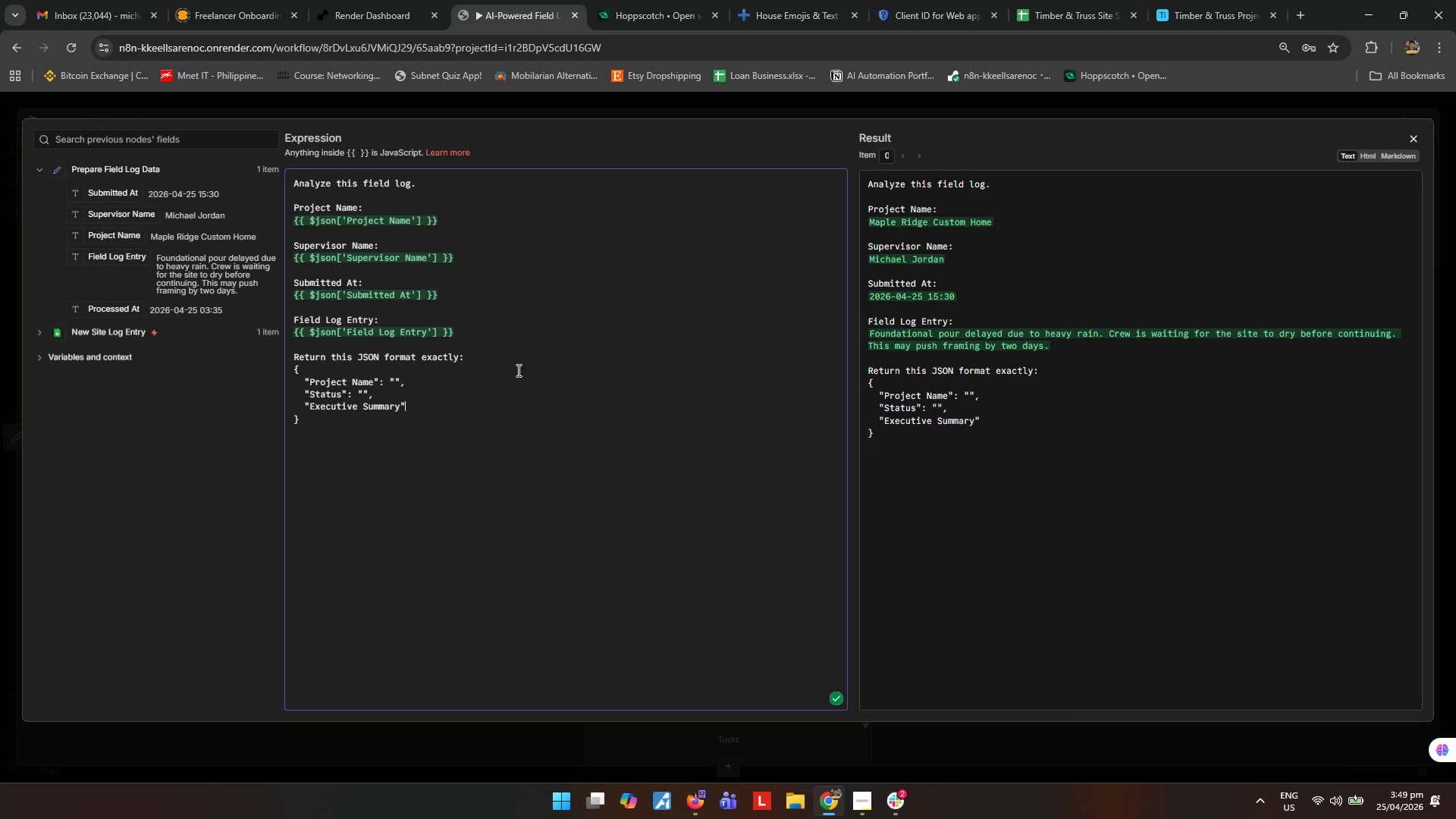 
key(Shift+Semicolon)
 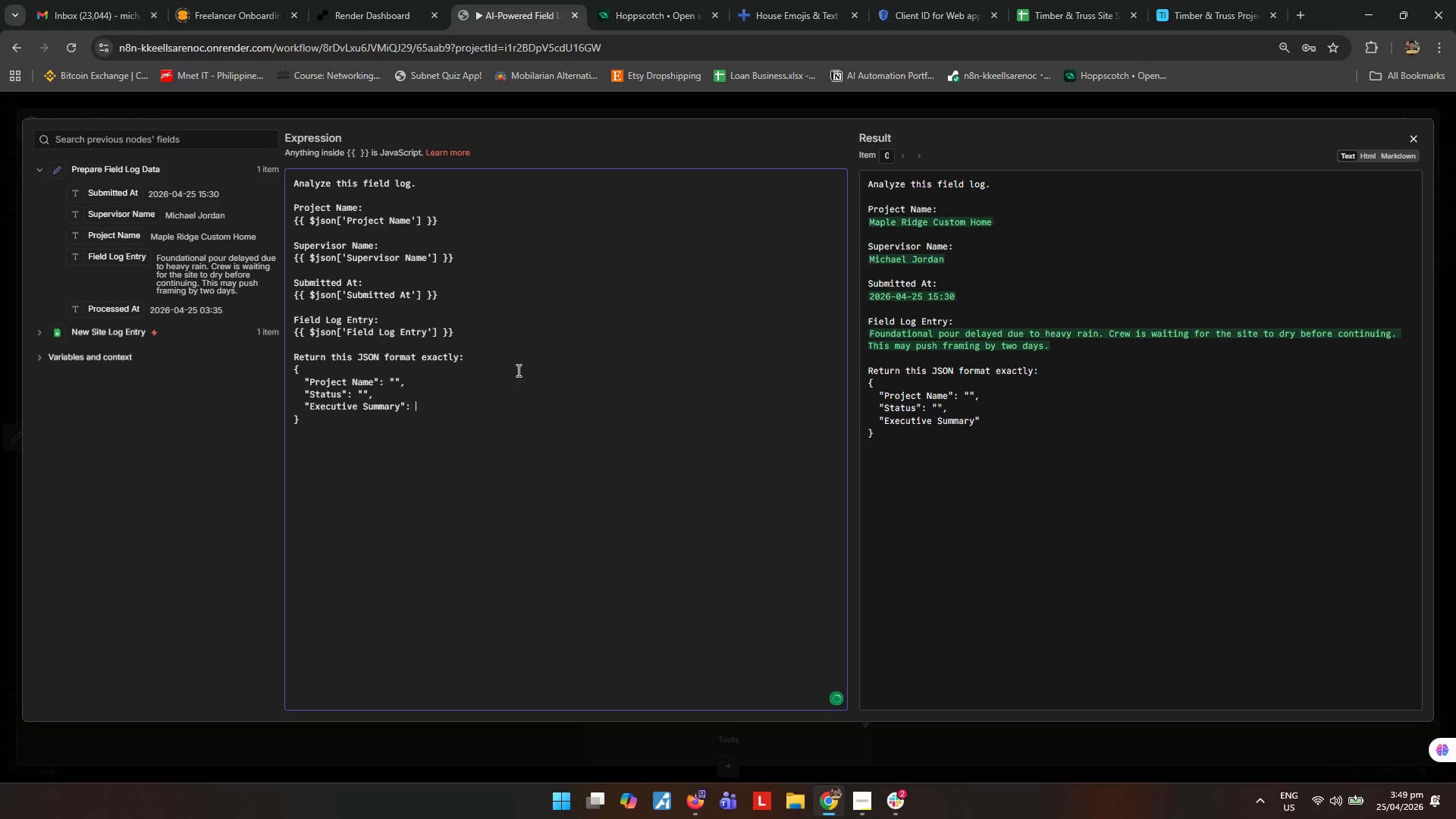 
key(Space)
 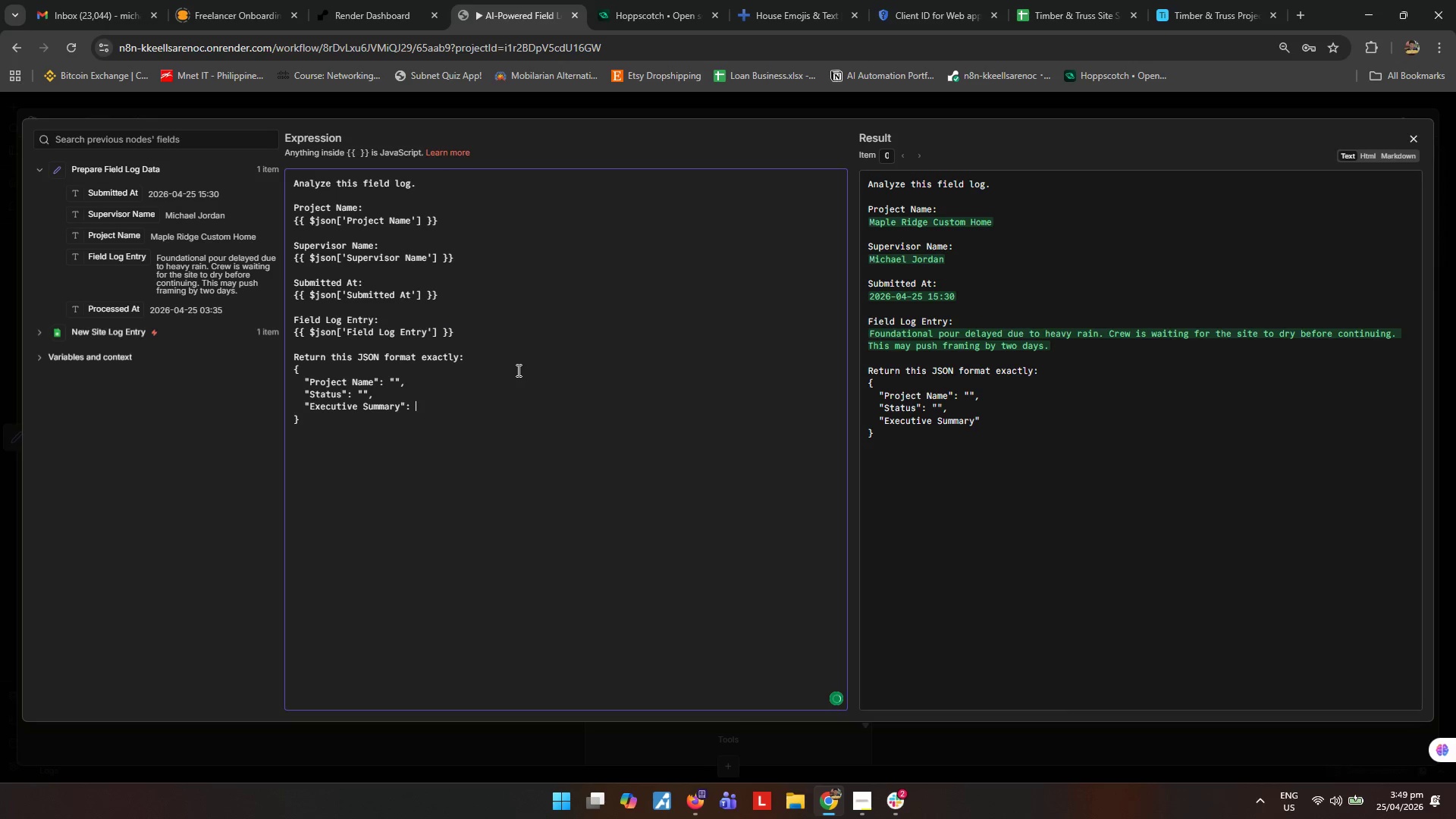 
key(Shift+Quote)
 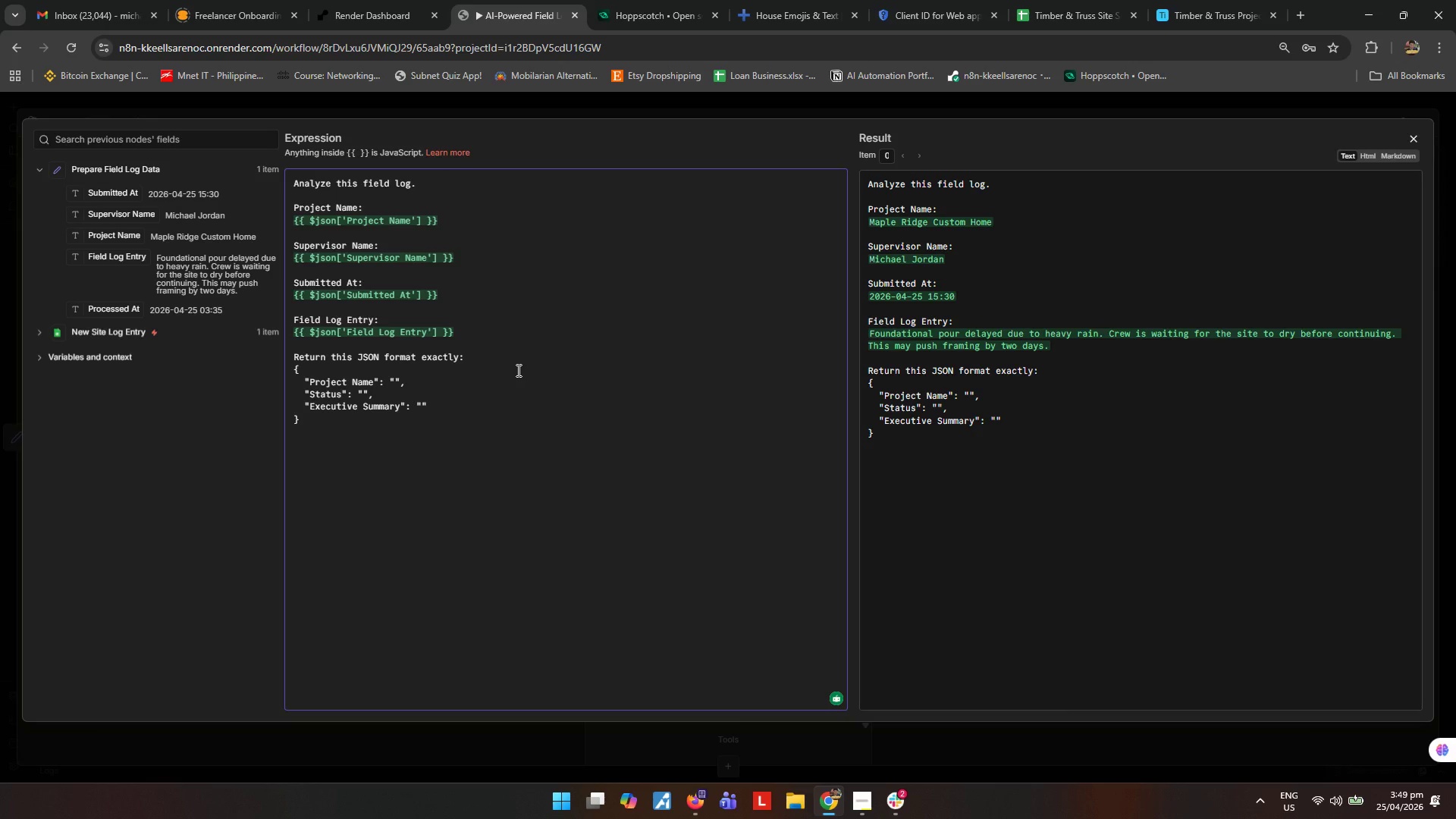 
wait(17.45)
 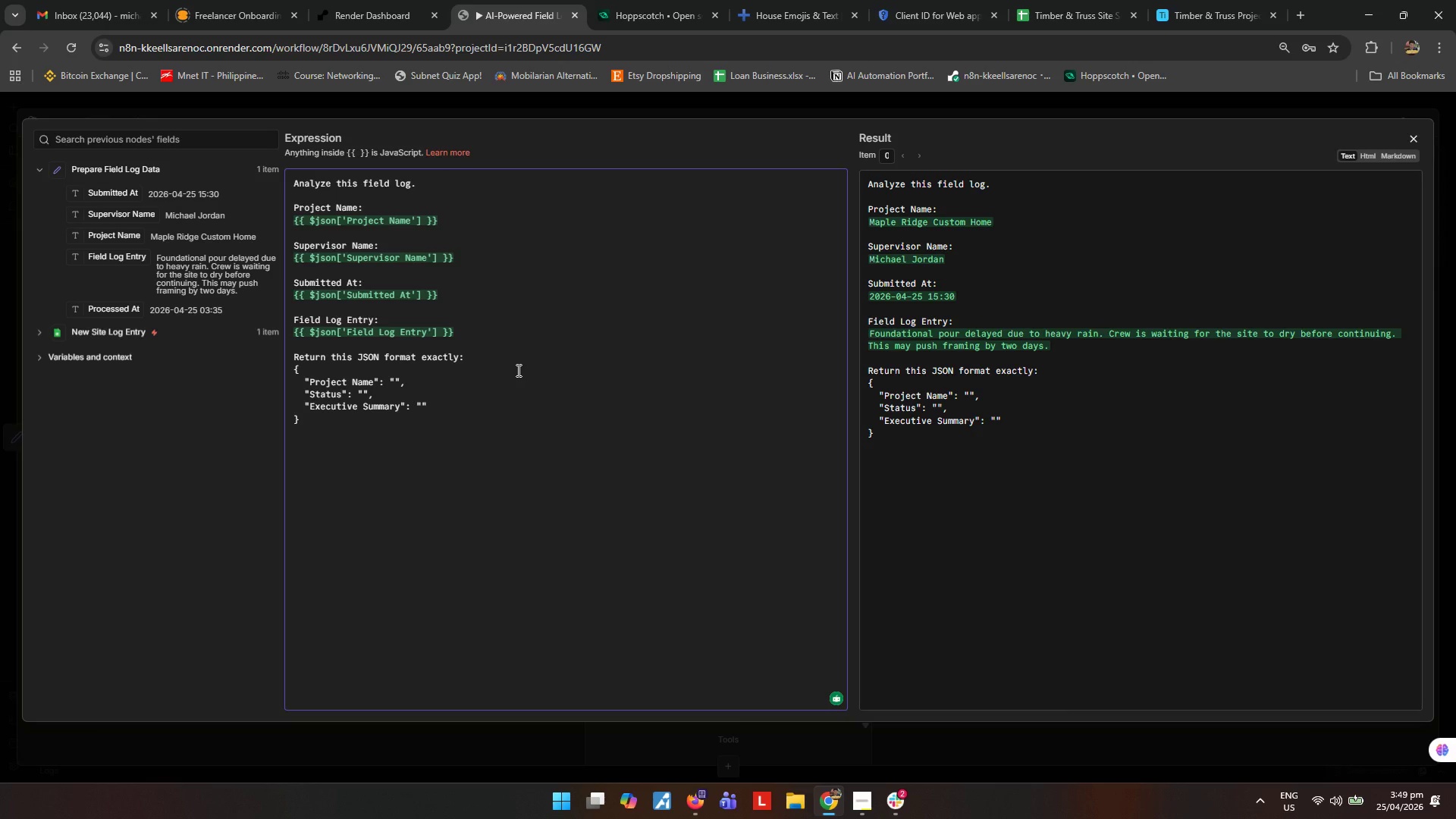 
left_click([1416, 139])
 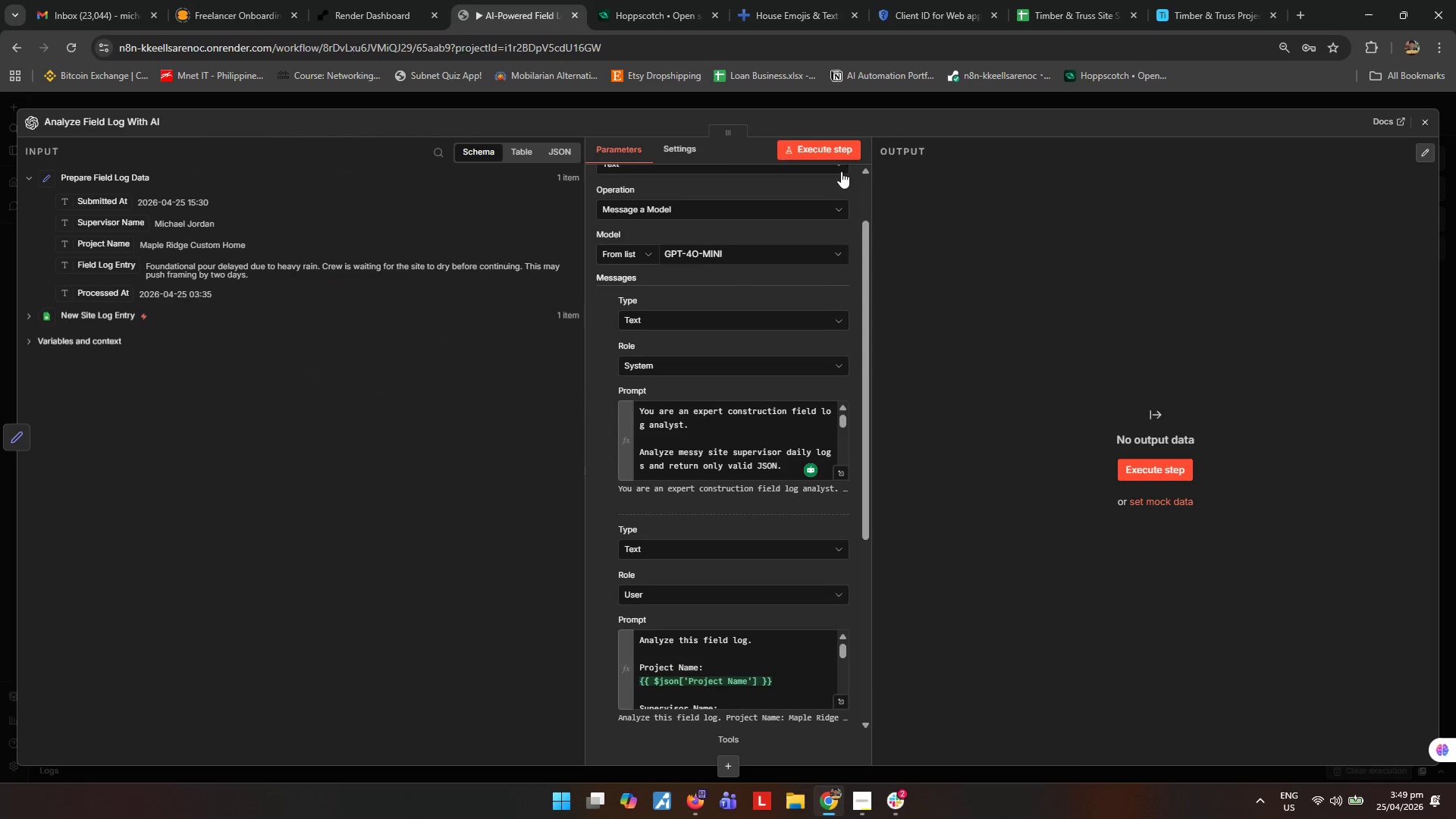 
left_click([836, 146])
 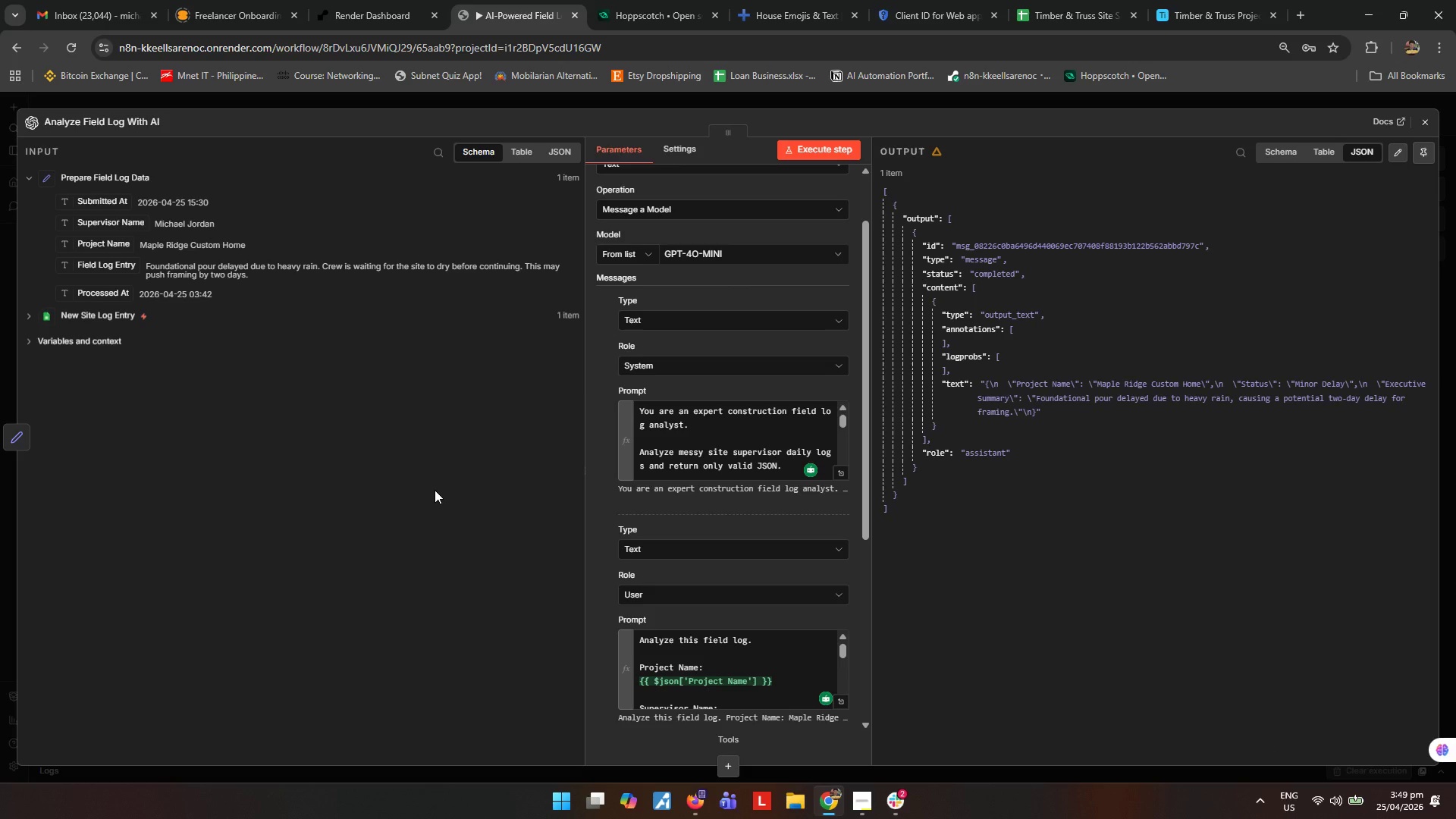 
wait(24.11)
 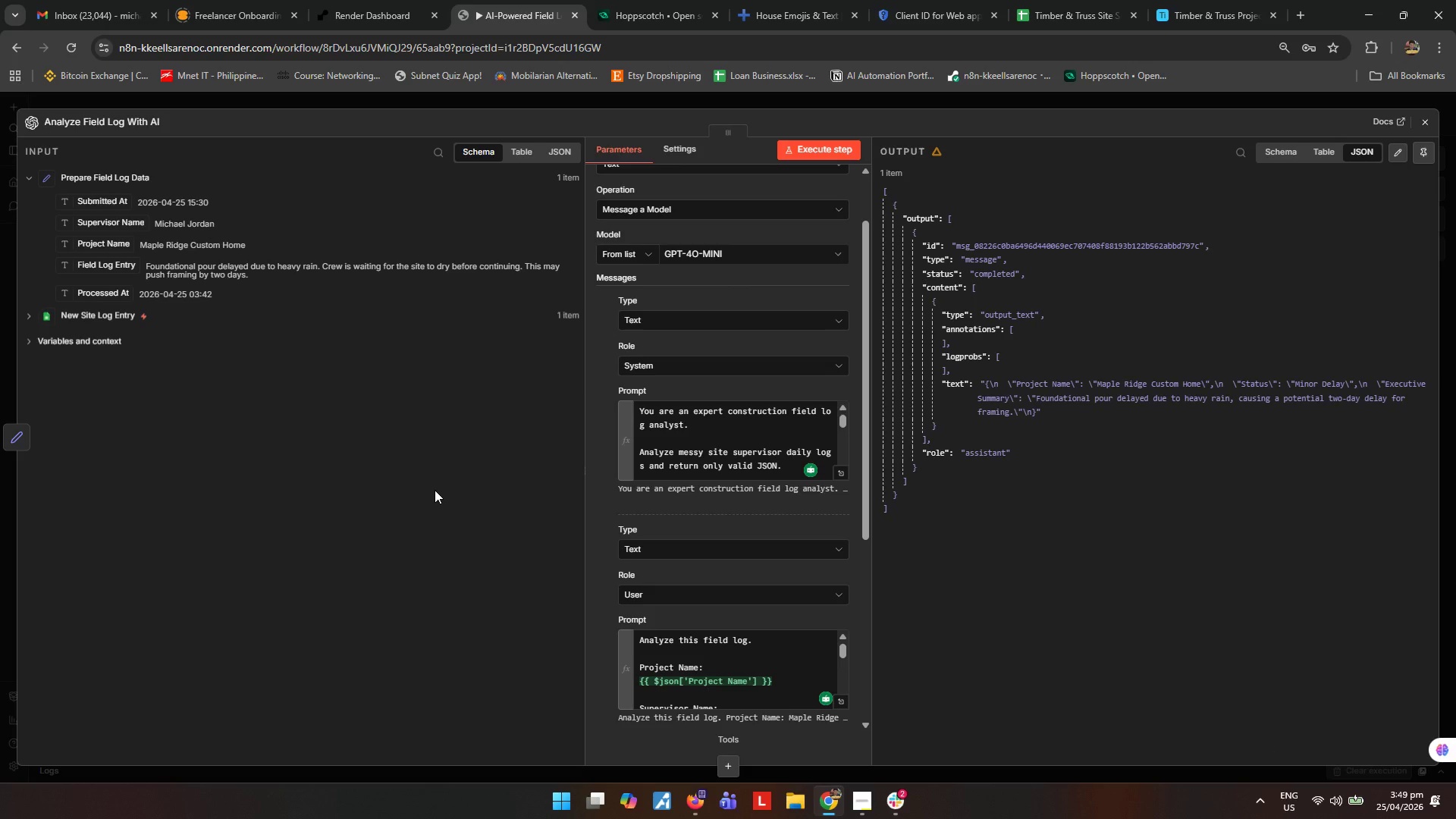 
left_click([435, 490])
 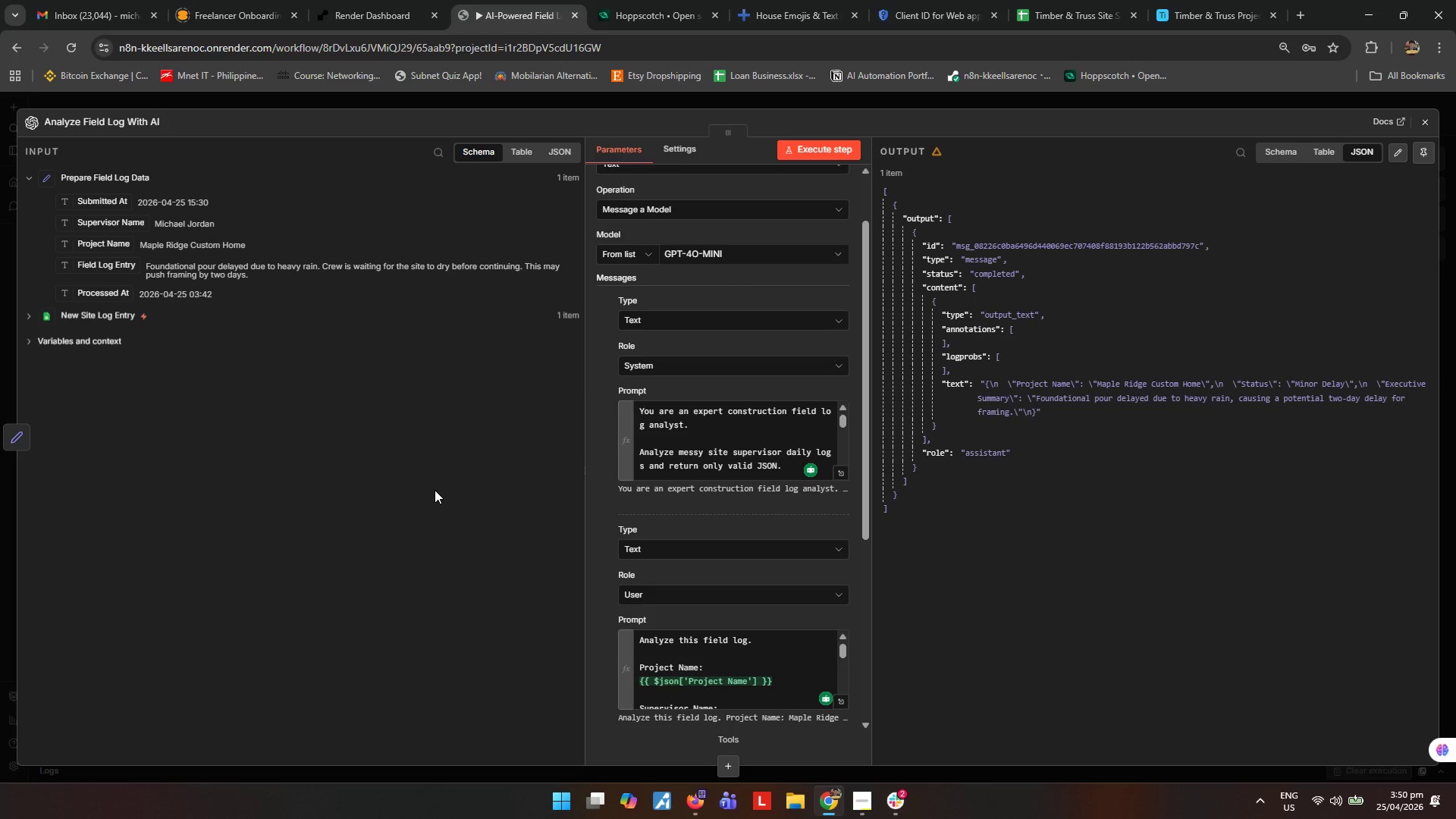 
wait(22.77)
 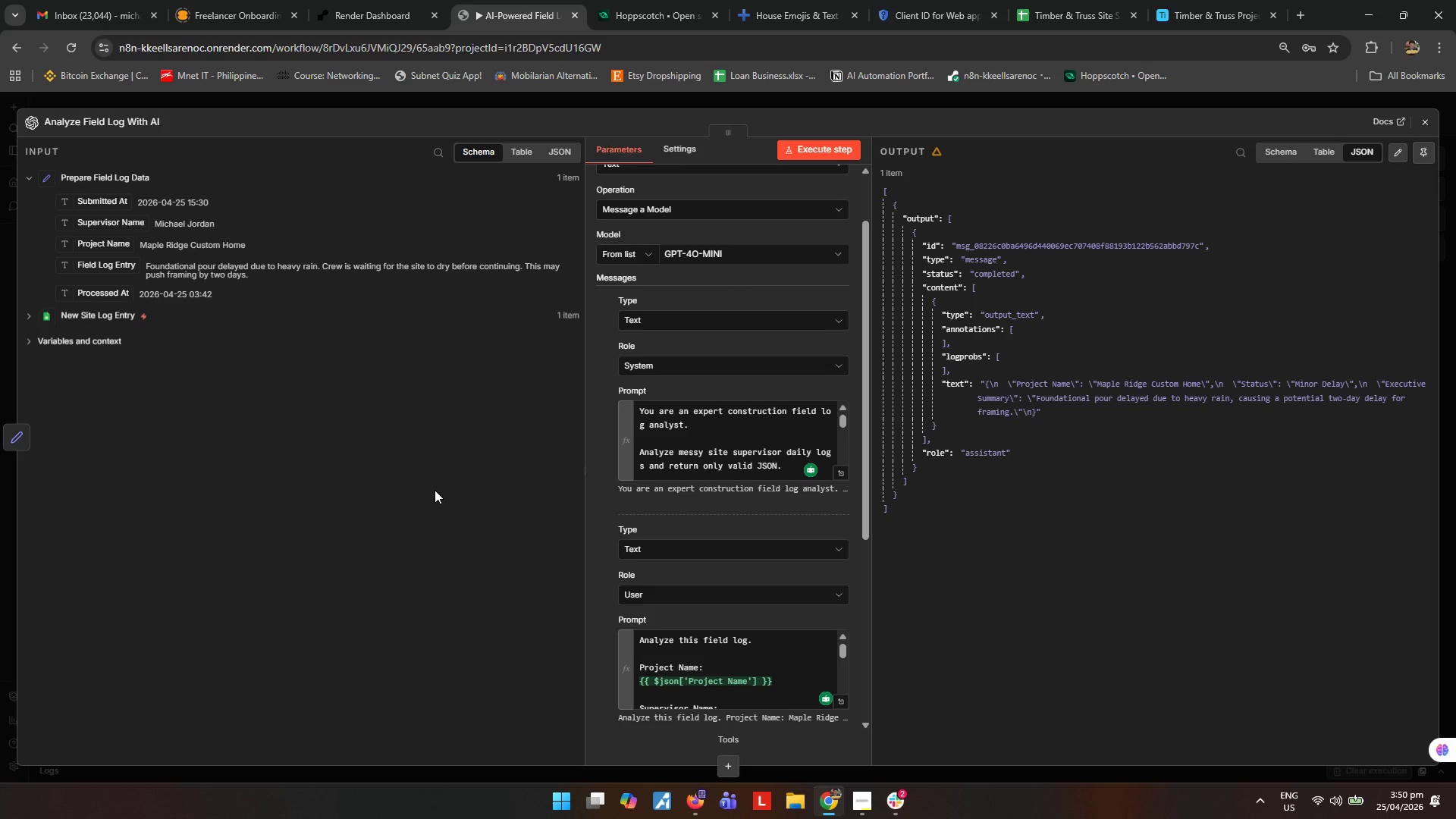 
left_click([435, 490])
 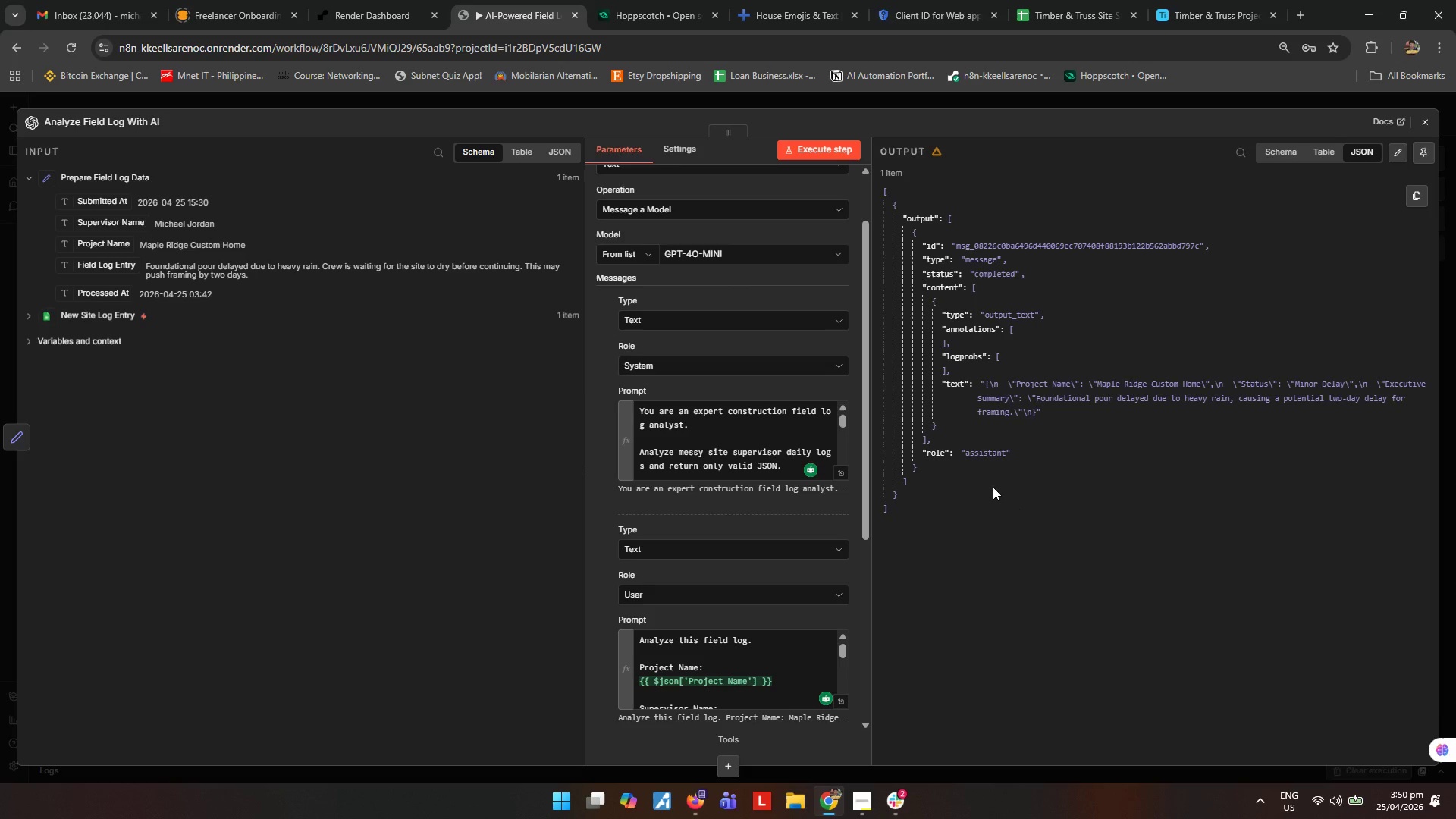 
wait(22.33)
 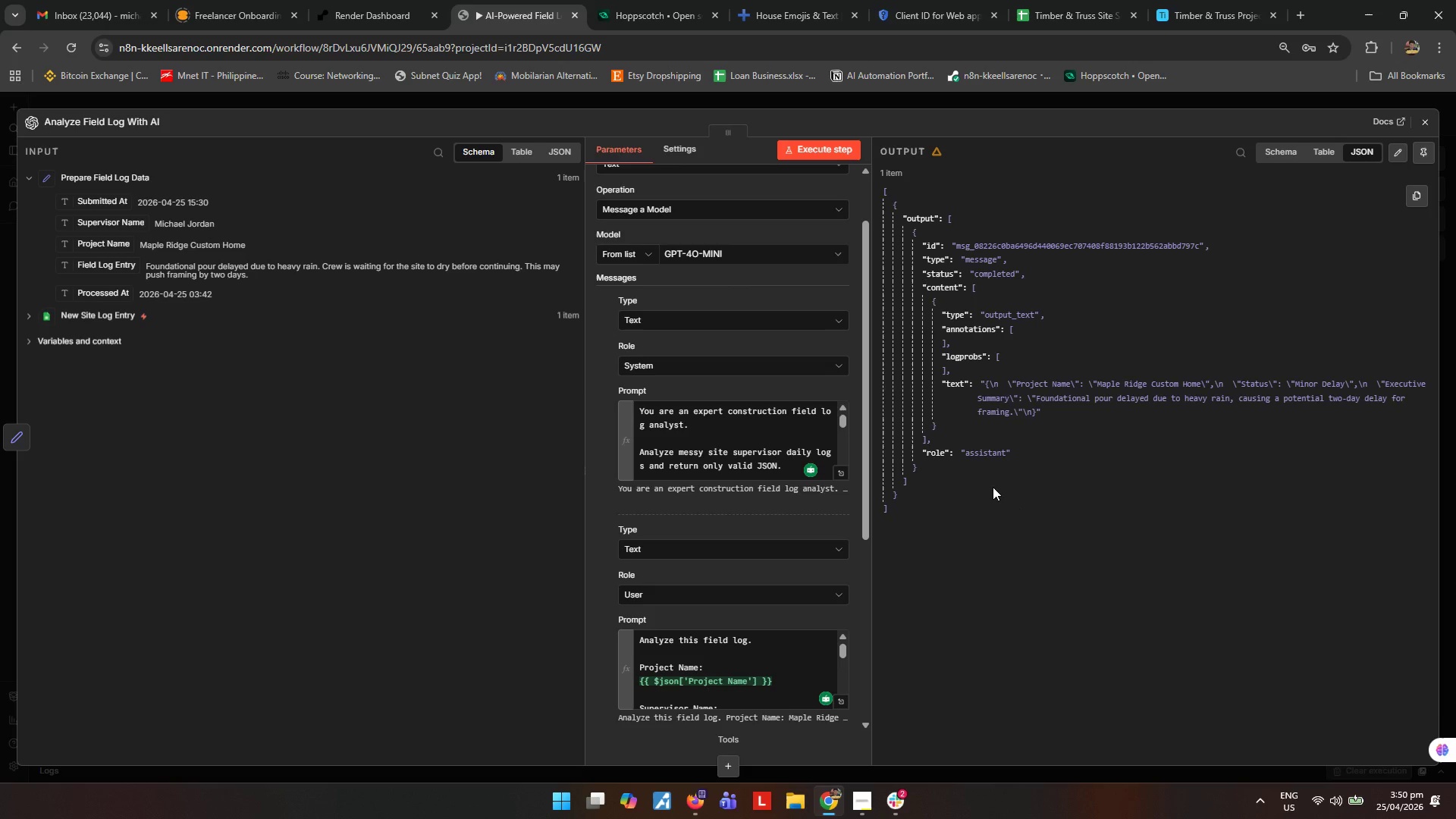 
left_click([1414, 127])
 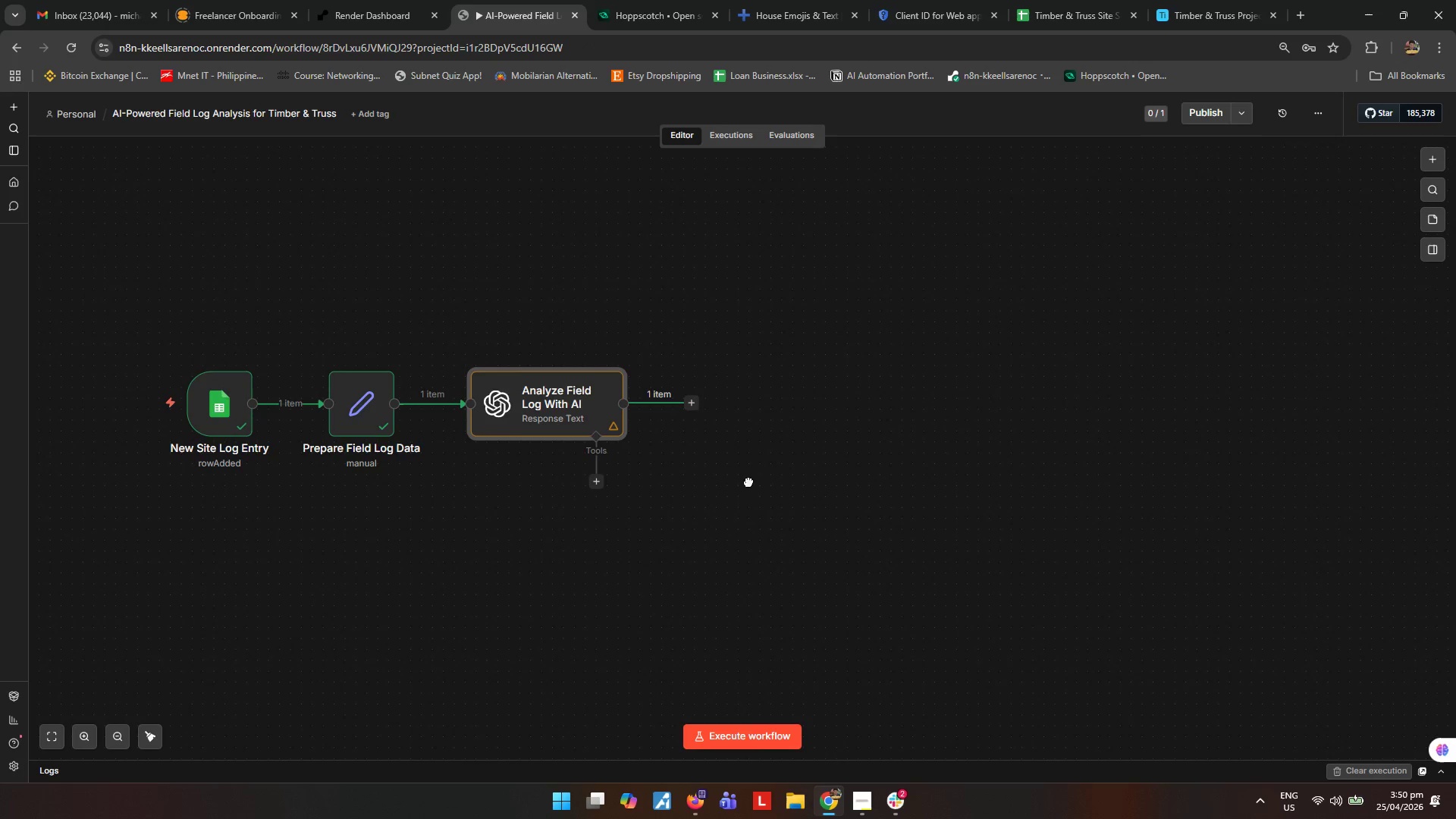 
left_click([686, 406])
 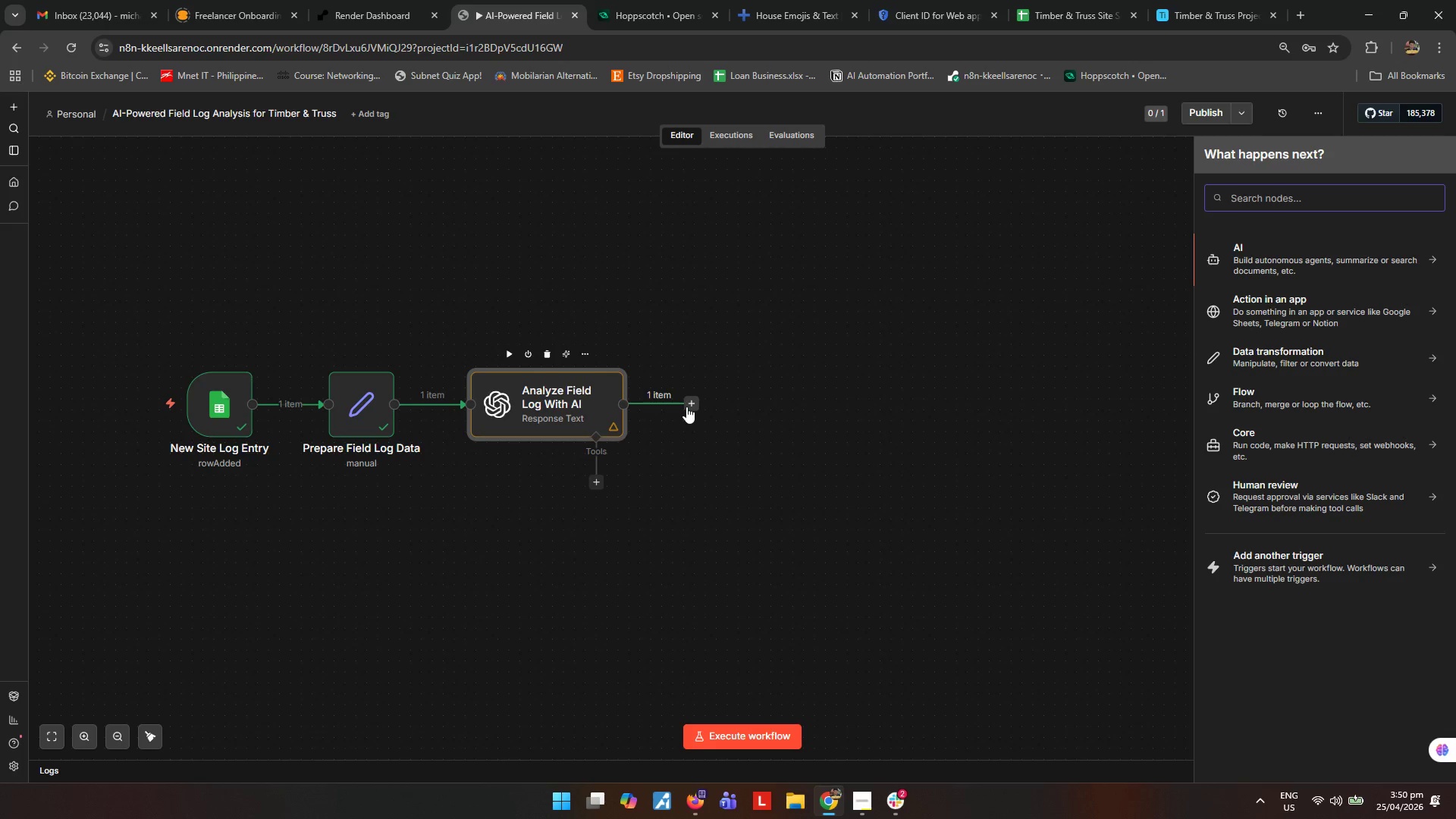 
wait(5.31)
 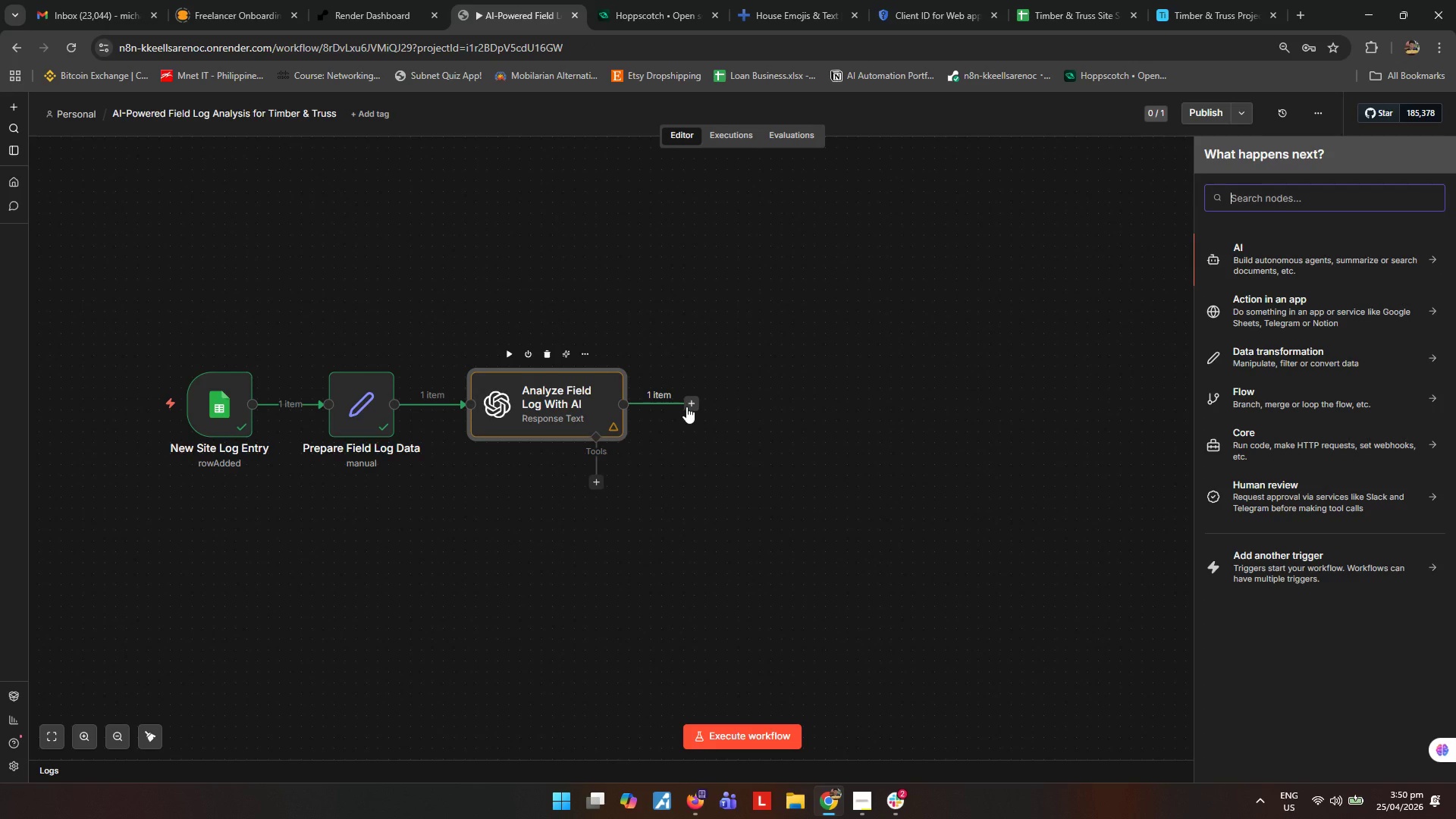 
type(code)
 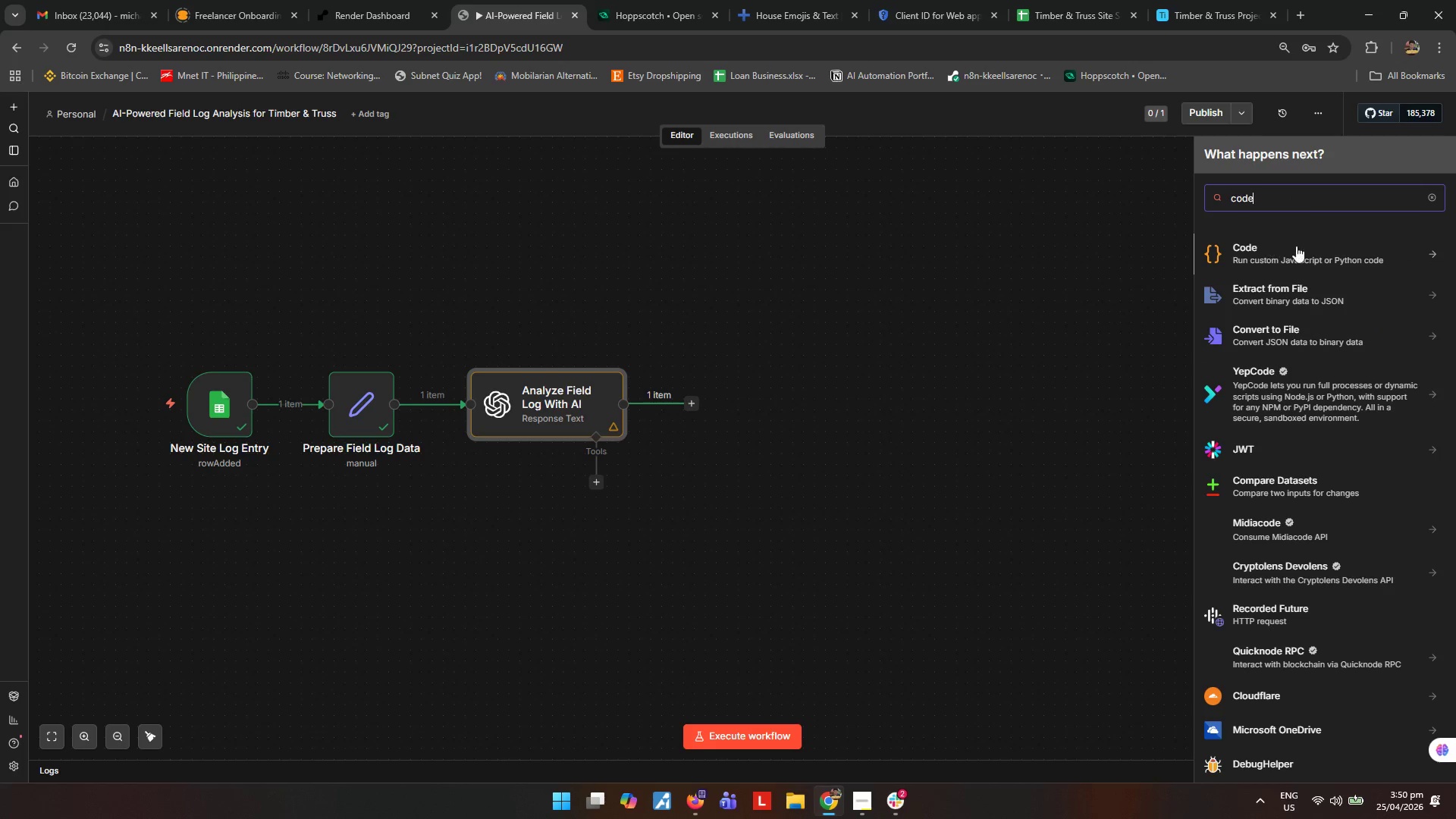 
left_click([1298, 255])
 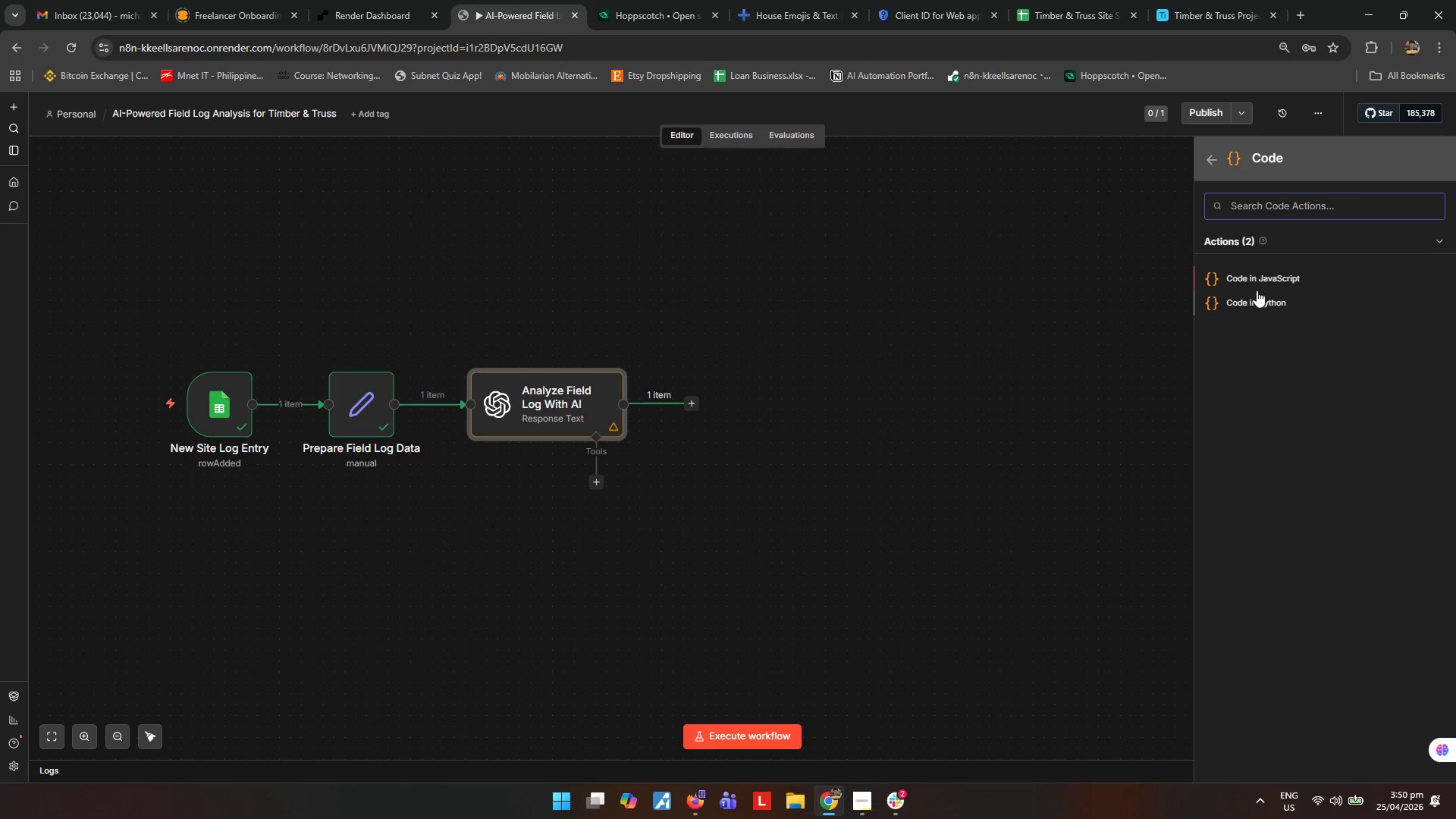 
left_click([1277, 275])
 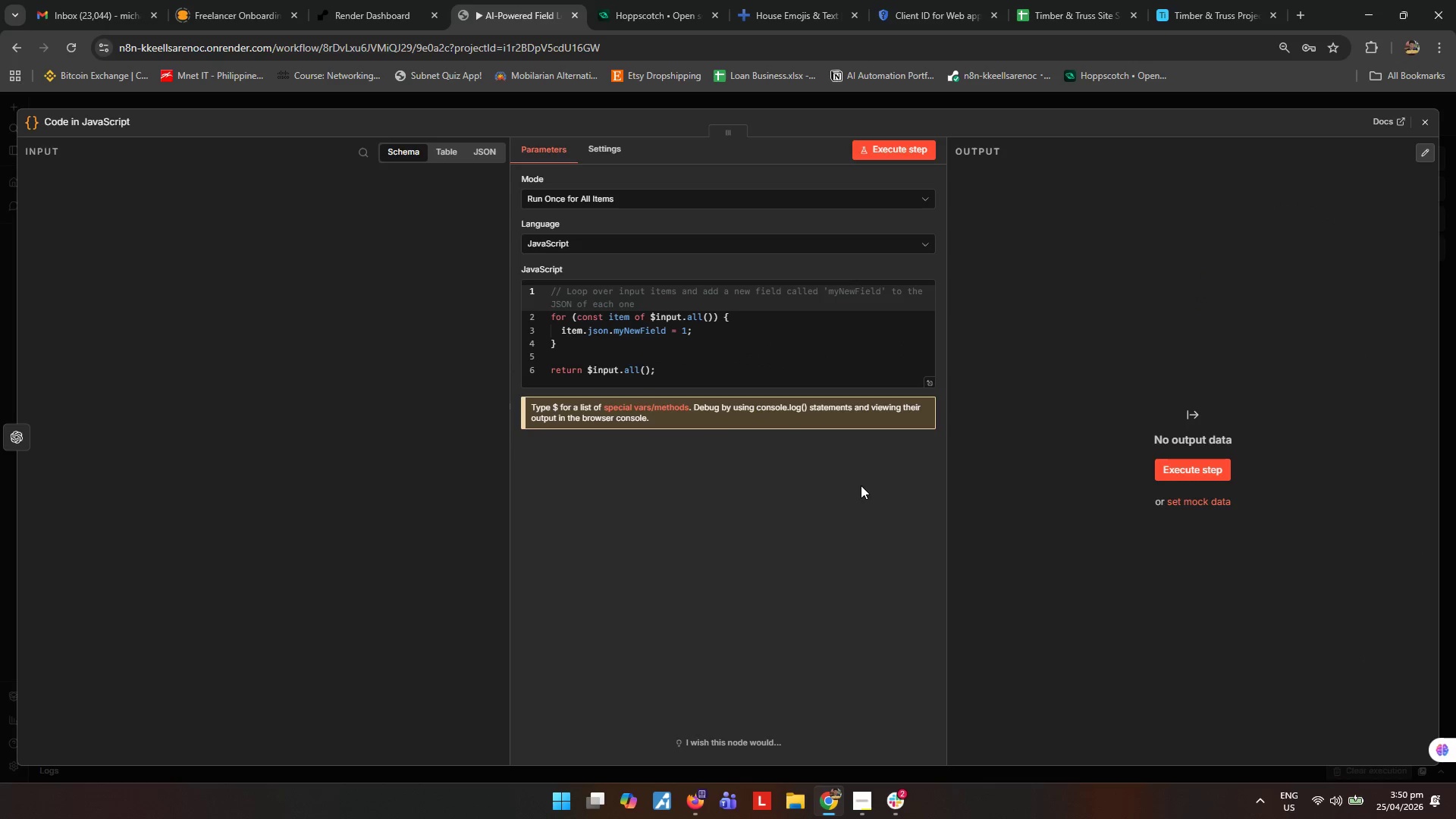 
key(Escape)
 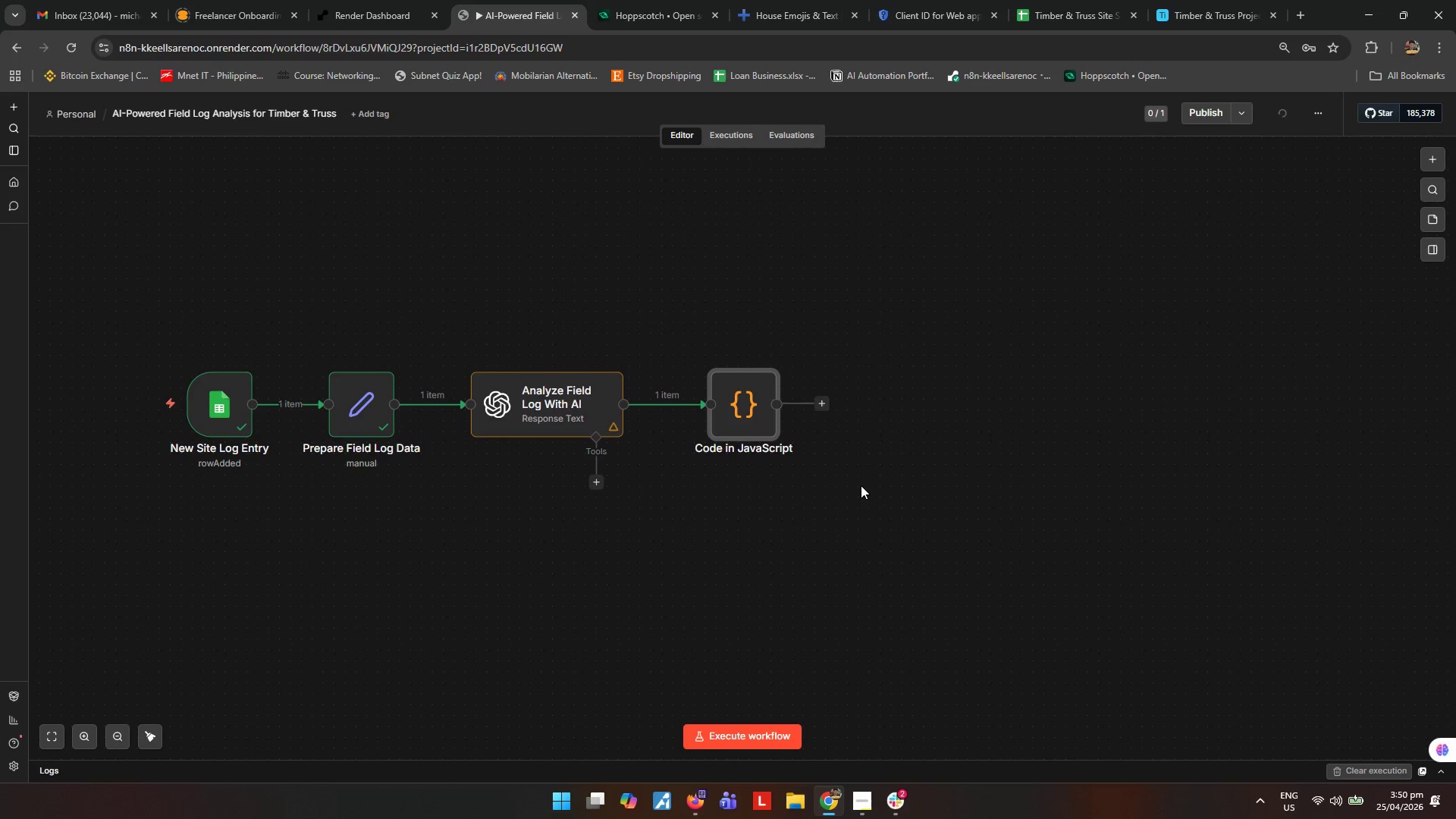 
key(F2)
 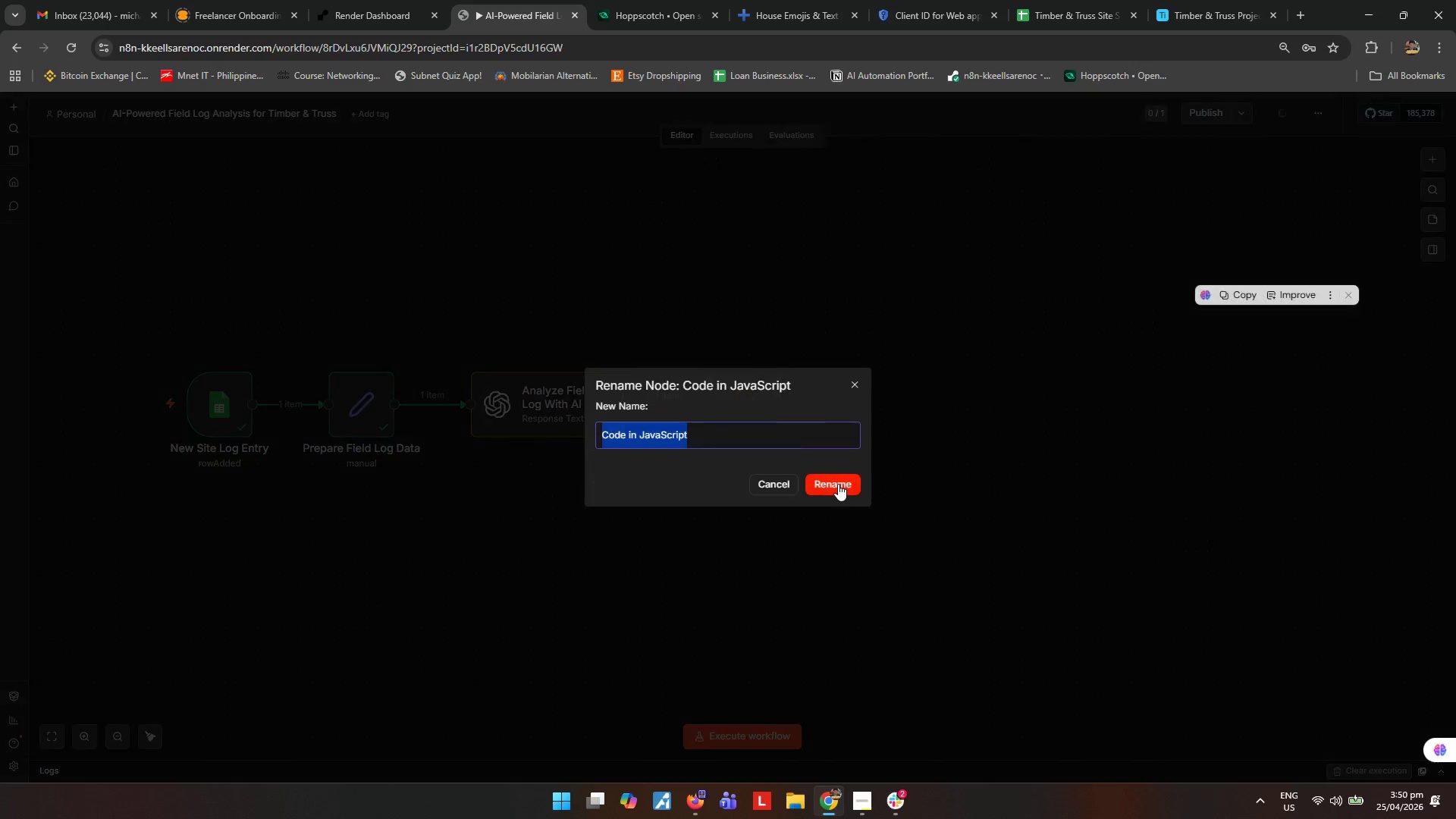 
type(Parse AI Field Log Rs)
key(Backspace)
type(esult)
 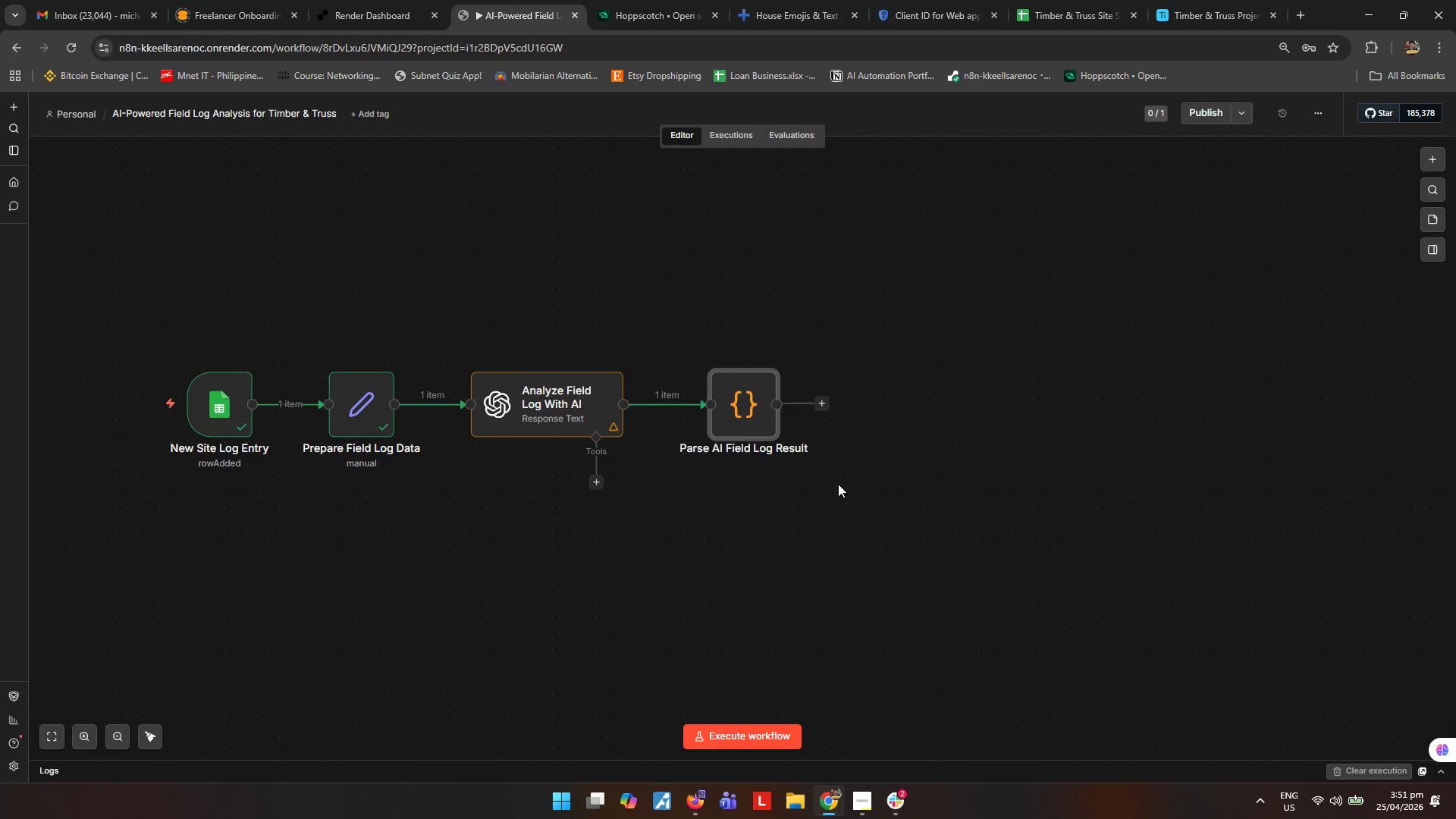 
 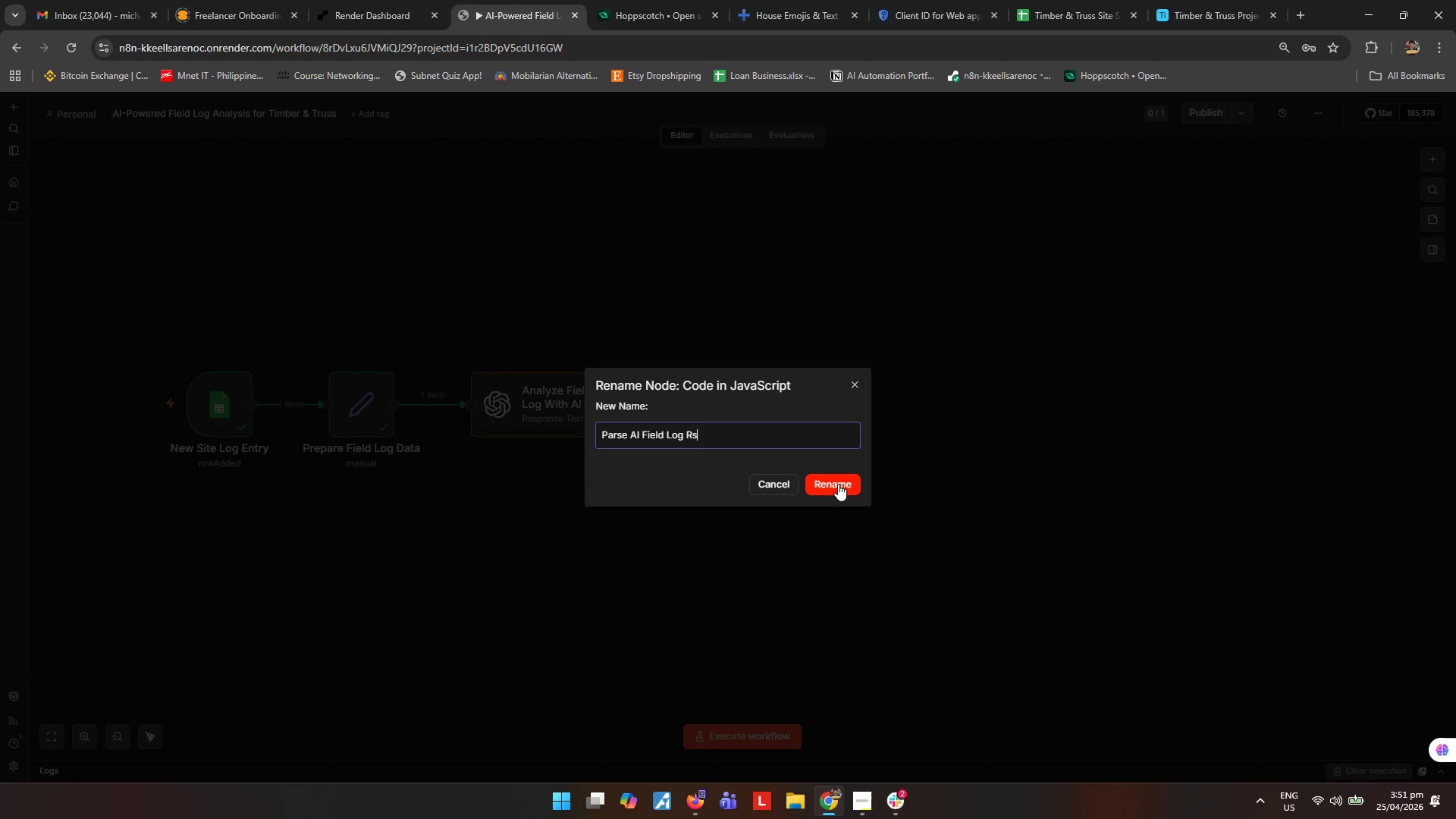 
key(Enter)
 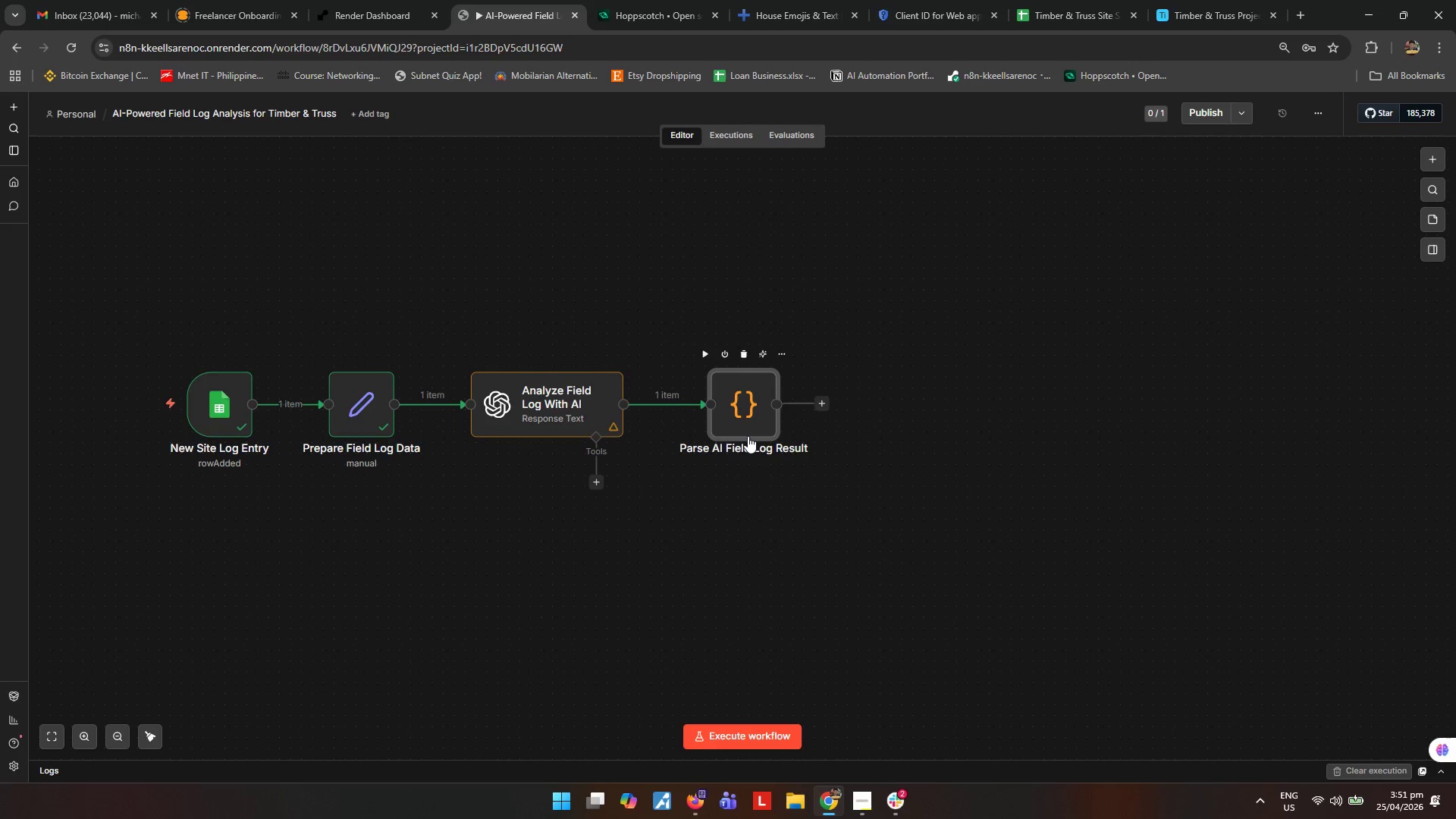 
double_click([746, 432])
 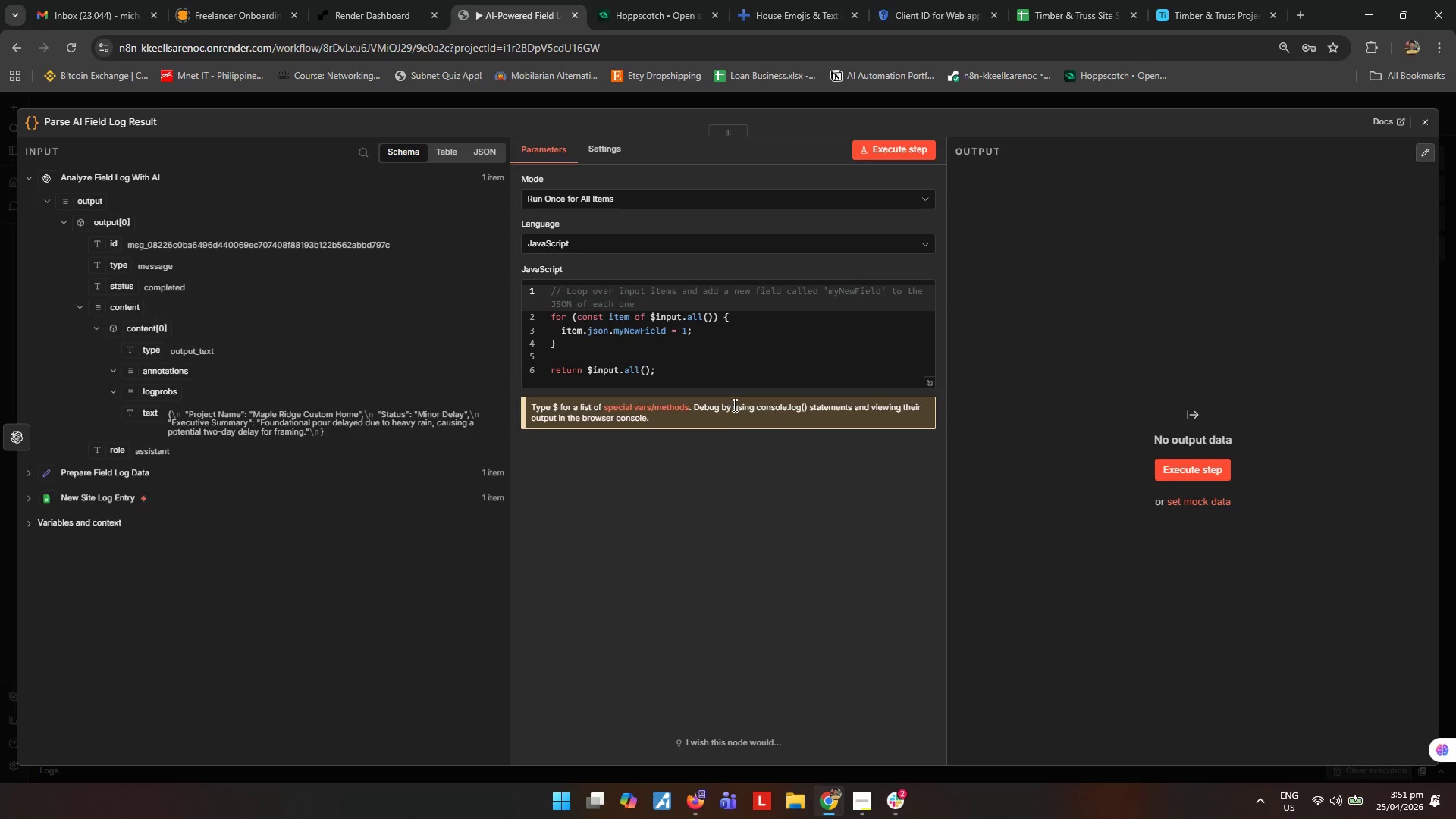 
left_click([800, 365])
 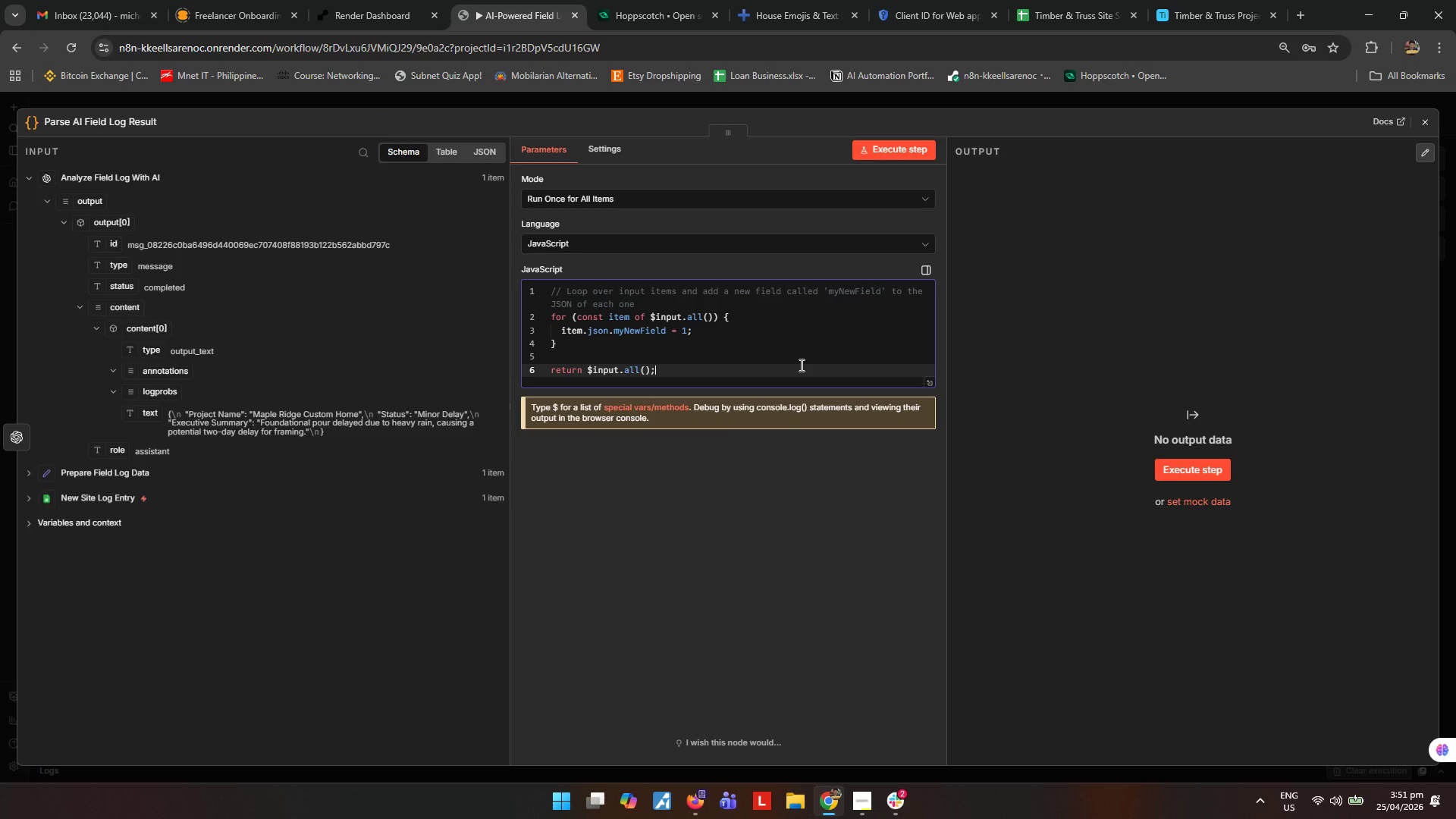 
key(Control+ControlLeft)
 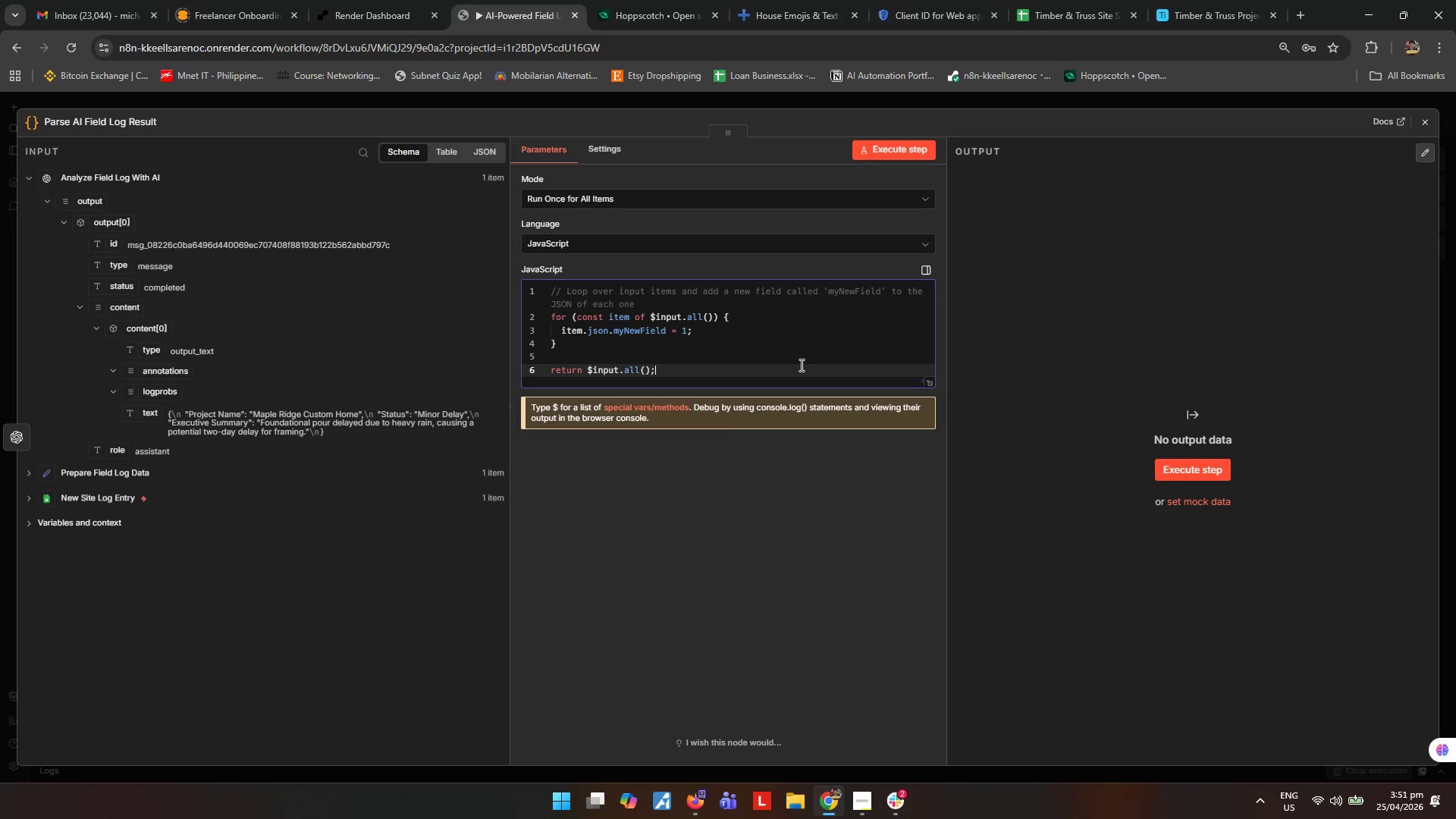 
key(Control+A)
 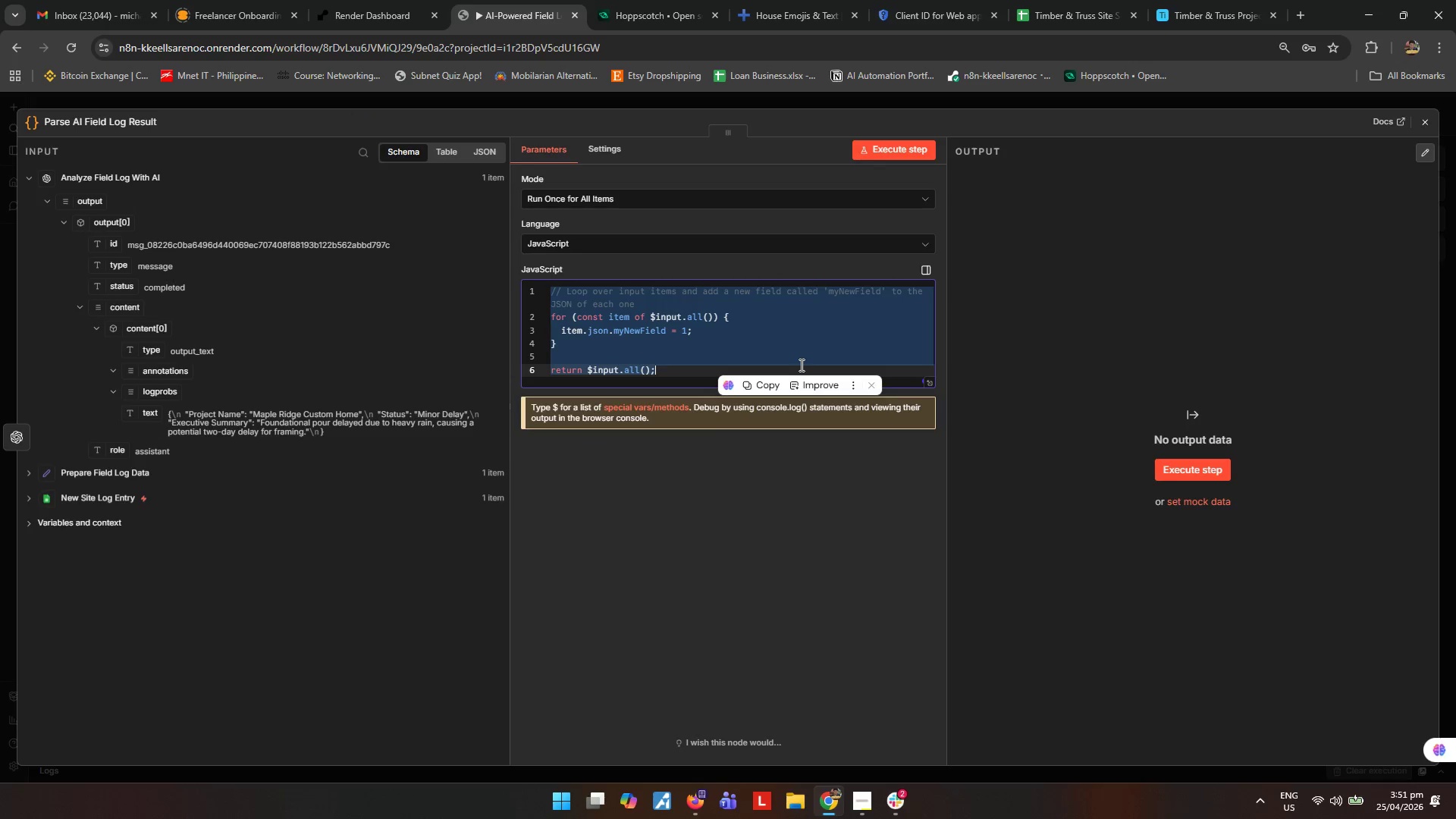 
key(Backspace)
 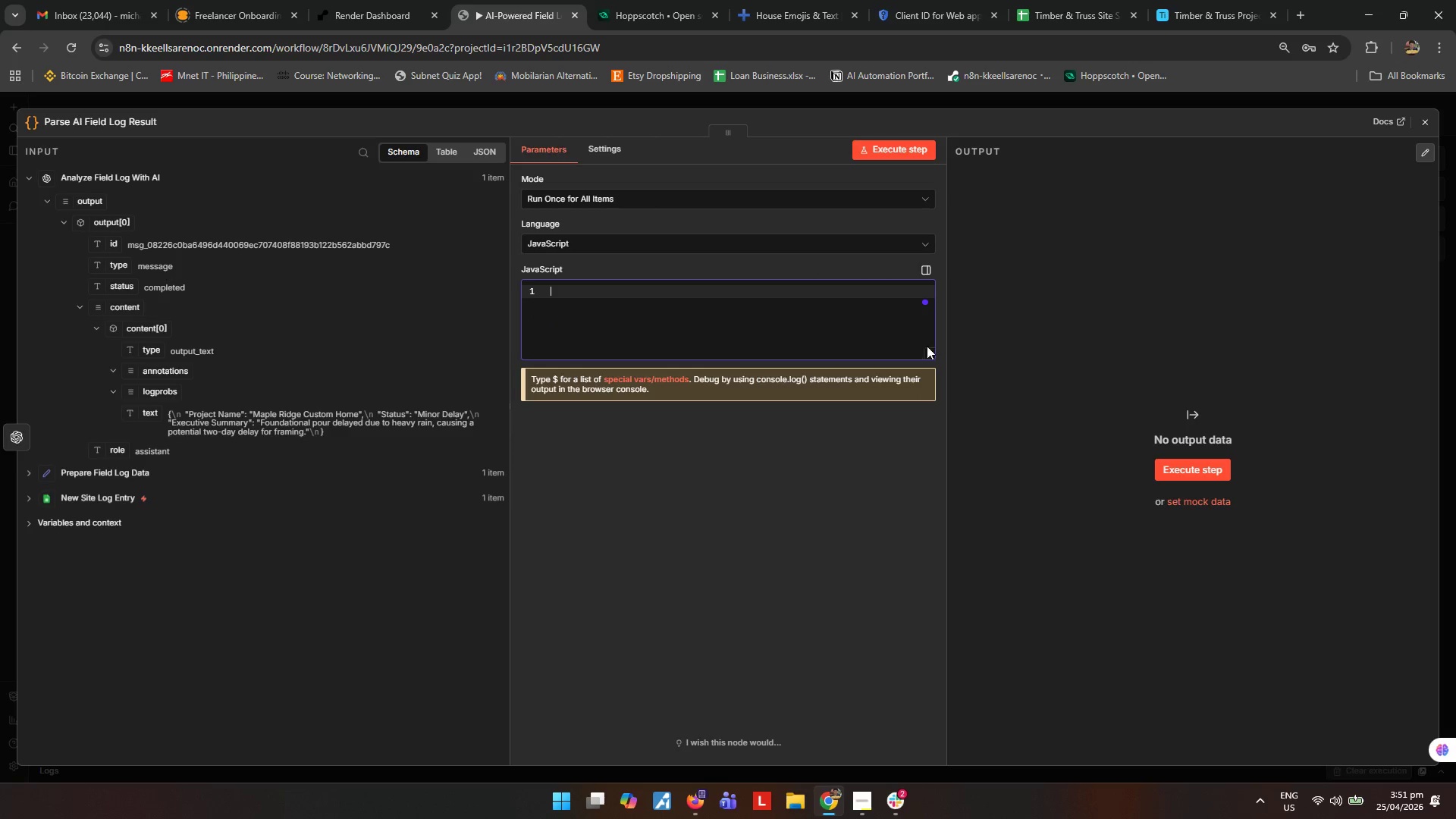 
left_click([932, 352])
 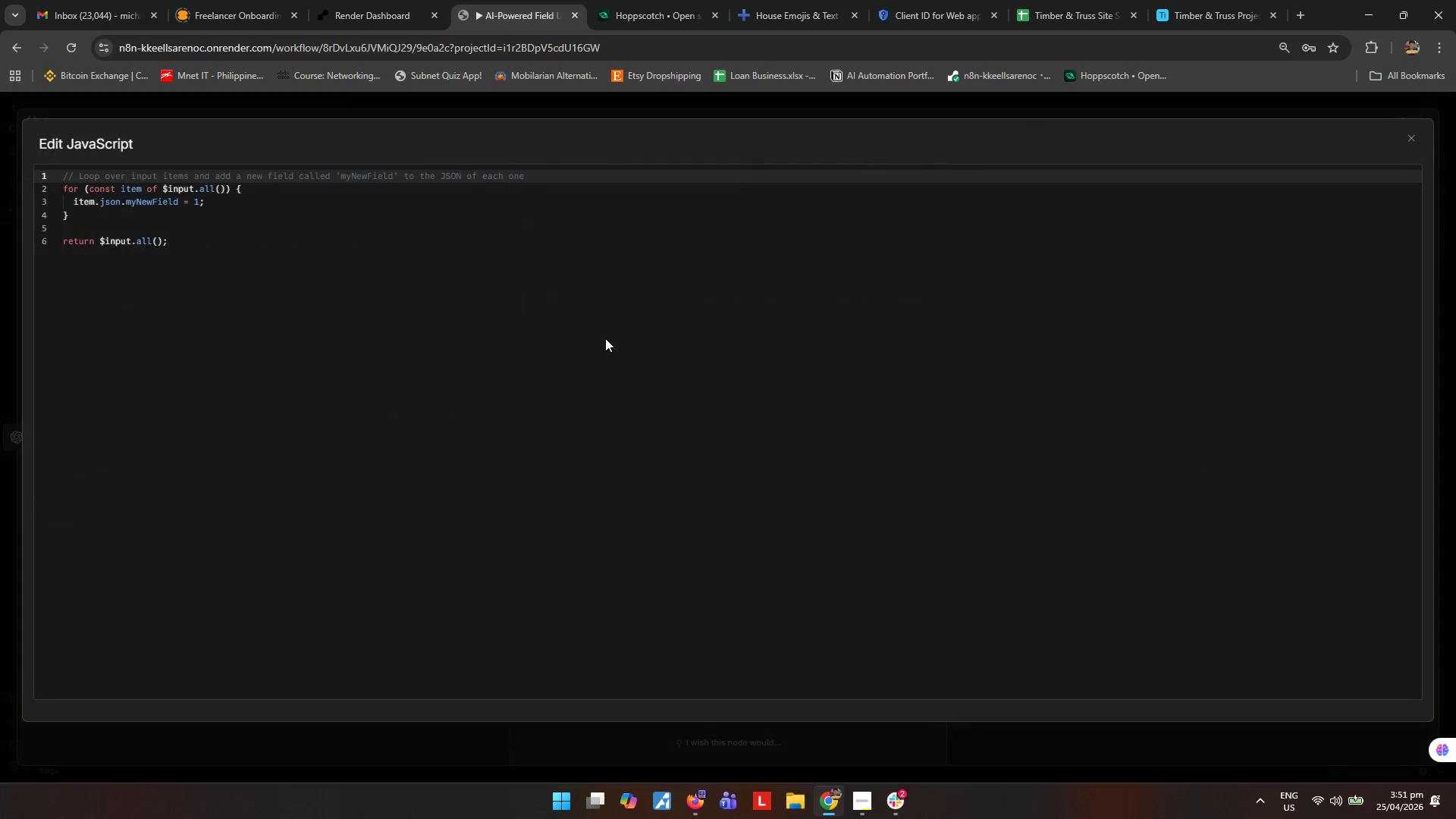 
left_click([507, 265])
 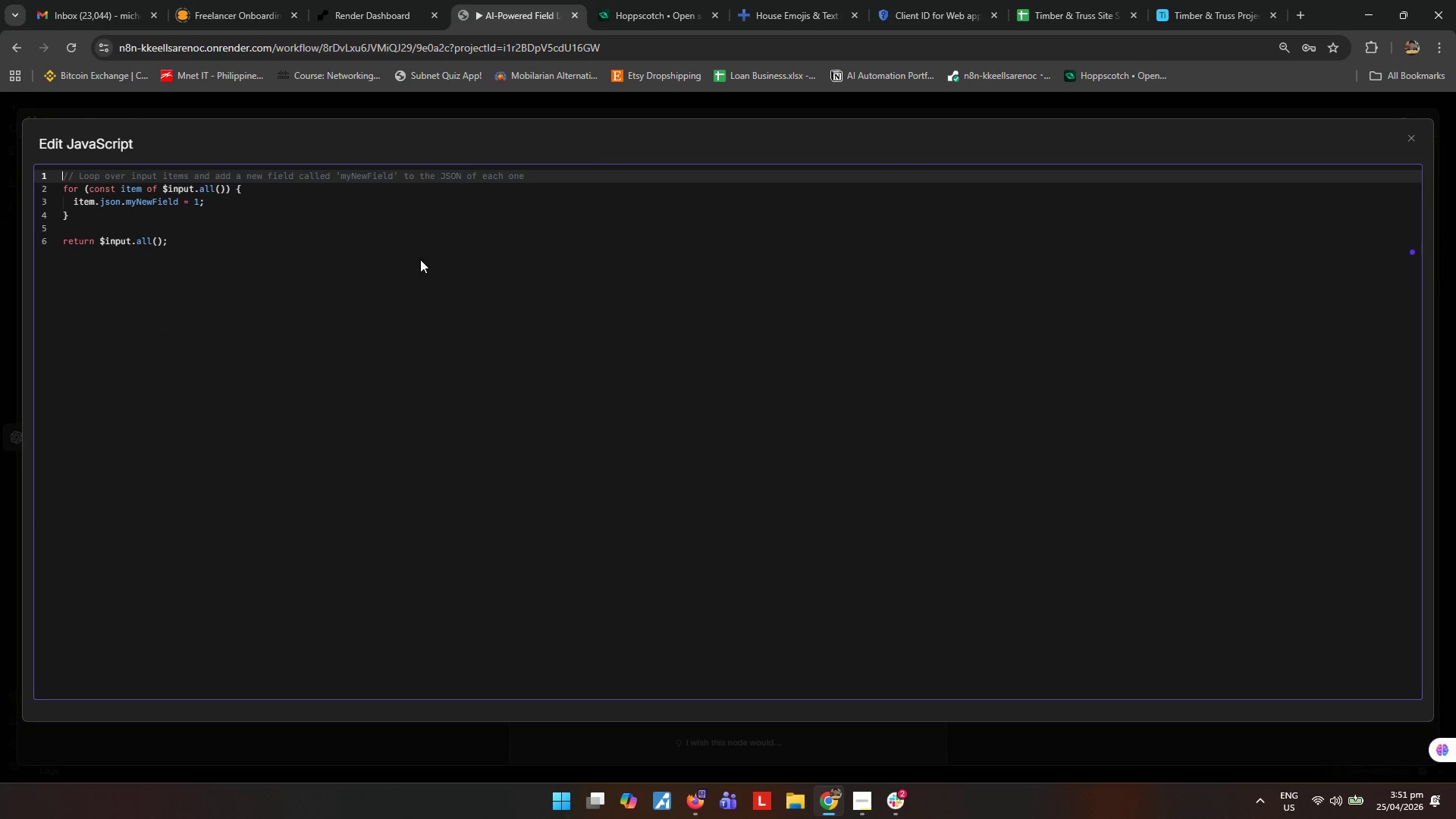 
key(Control+ControlLeft)
 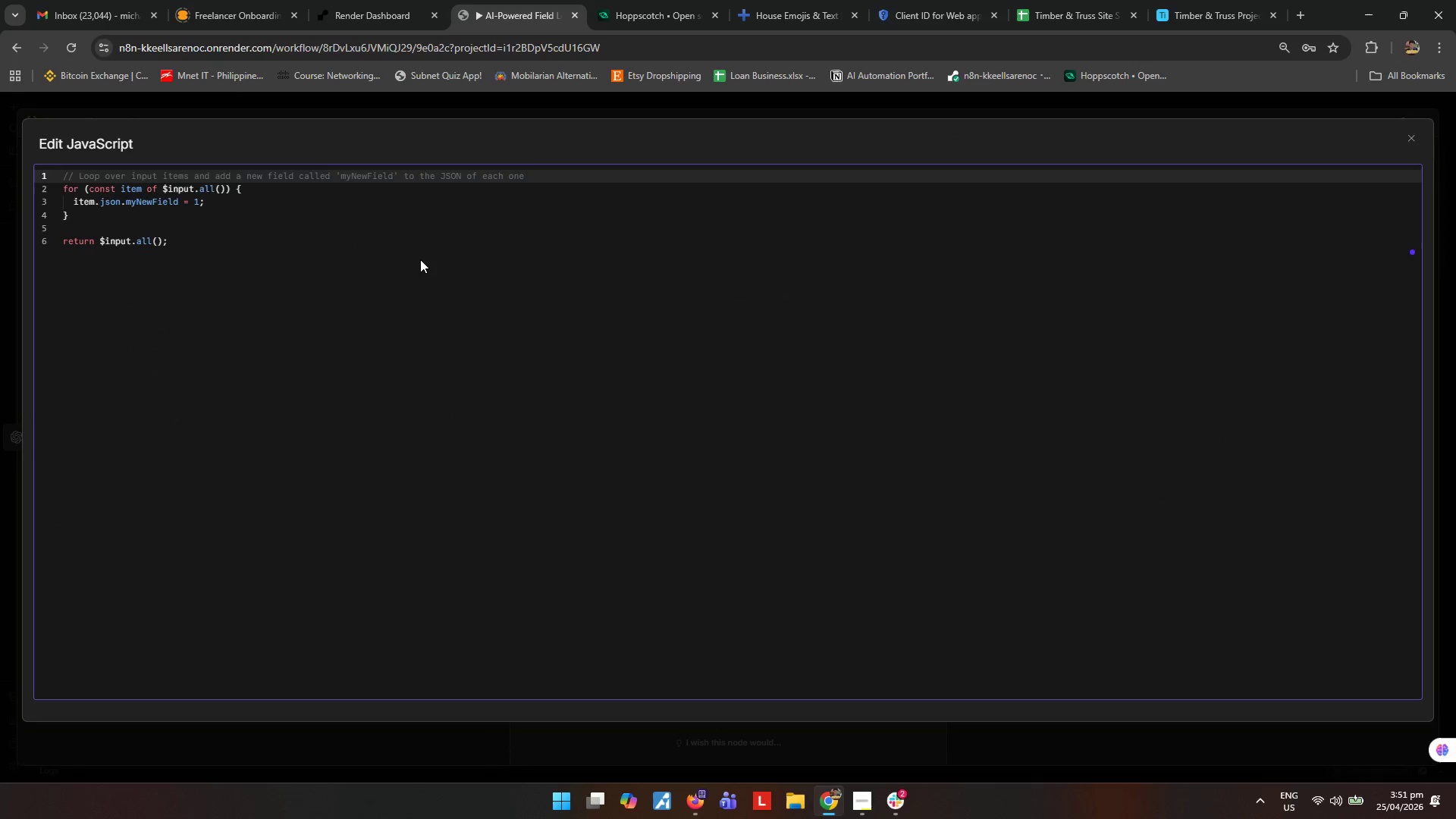 
key(Control+A)
 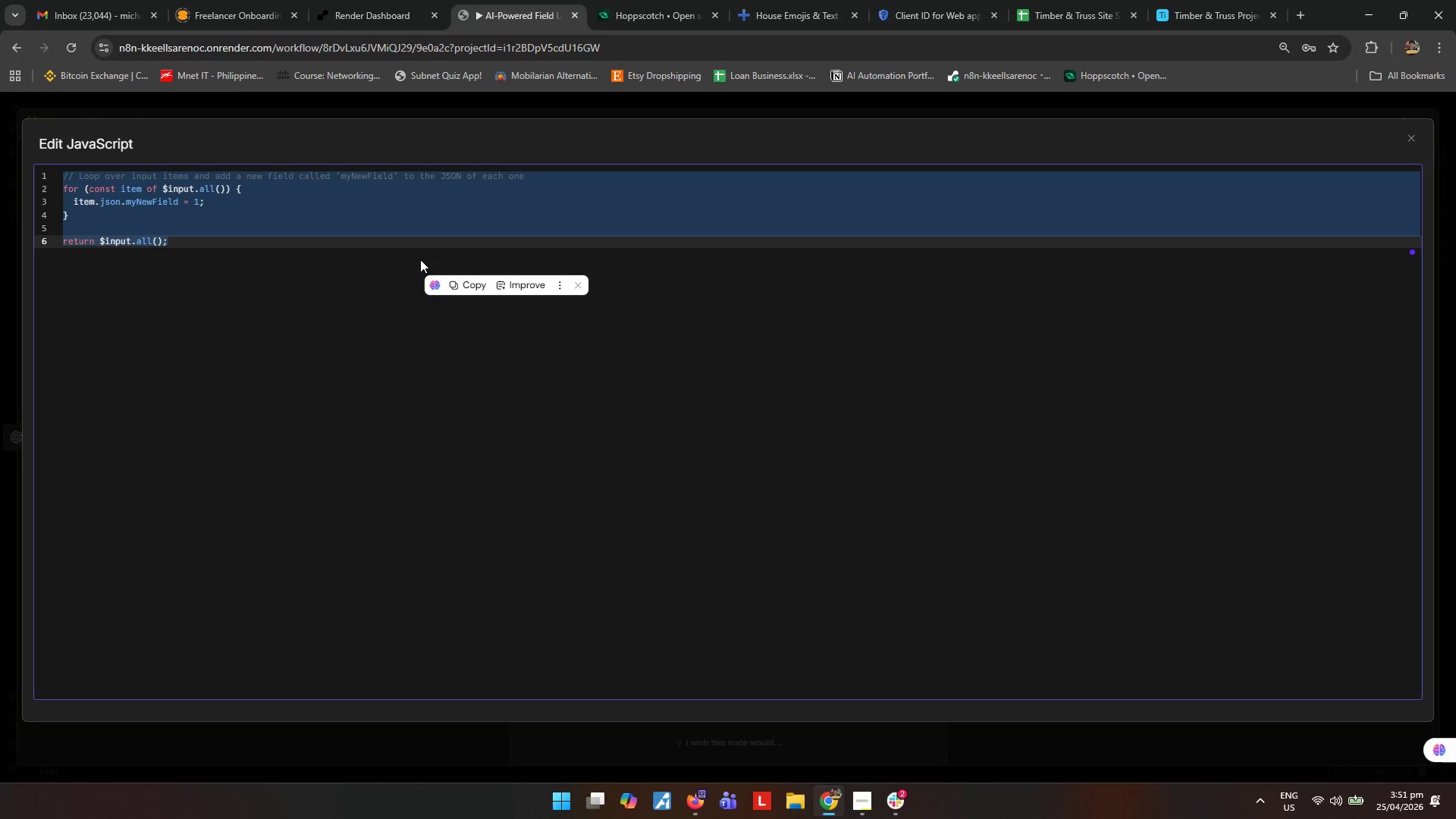 
type(const text -)
key(Backspace)
type(=)
 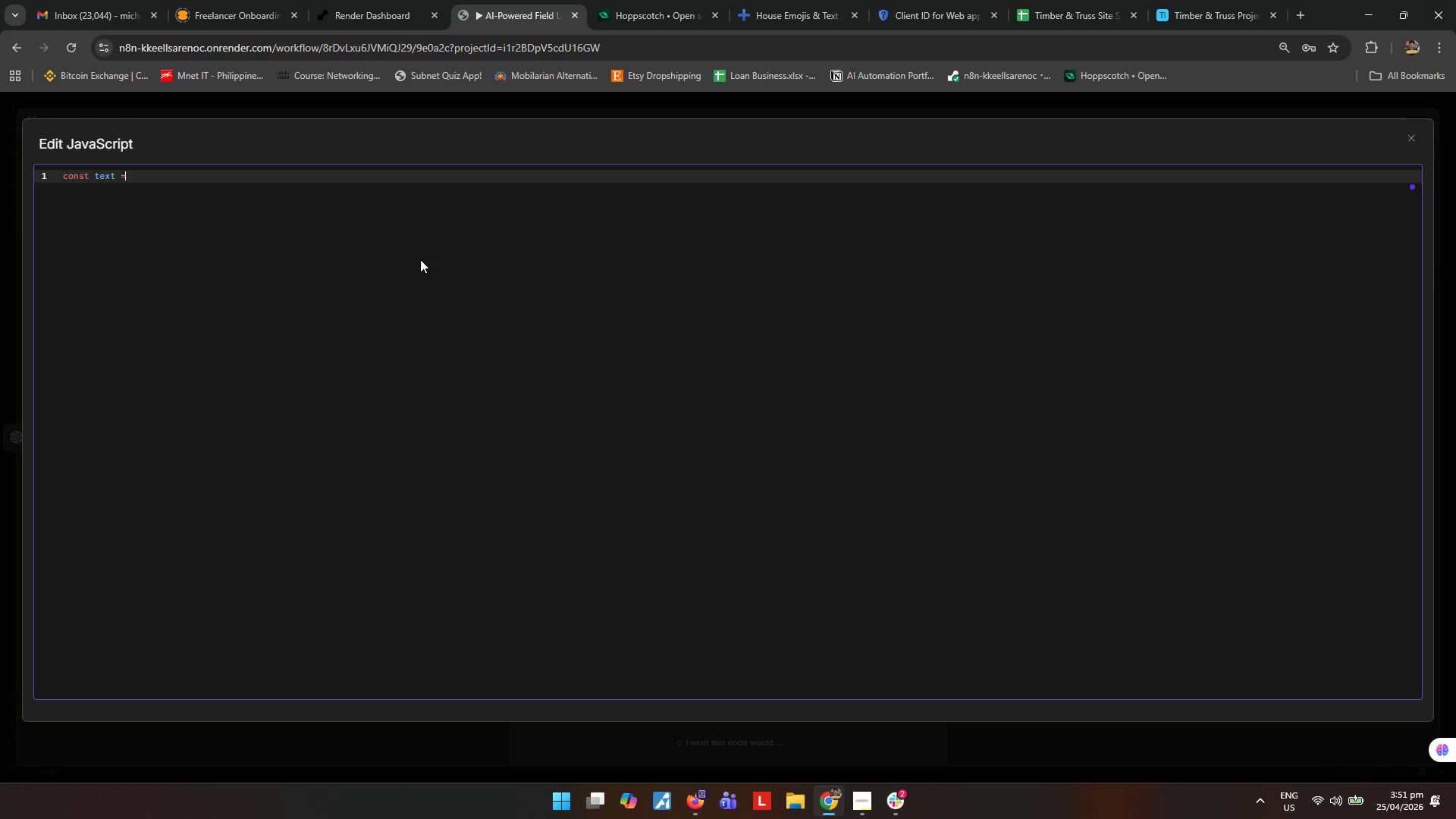 
key(Enter)
 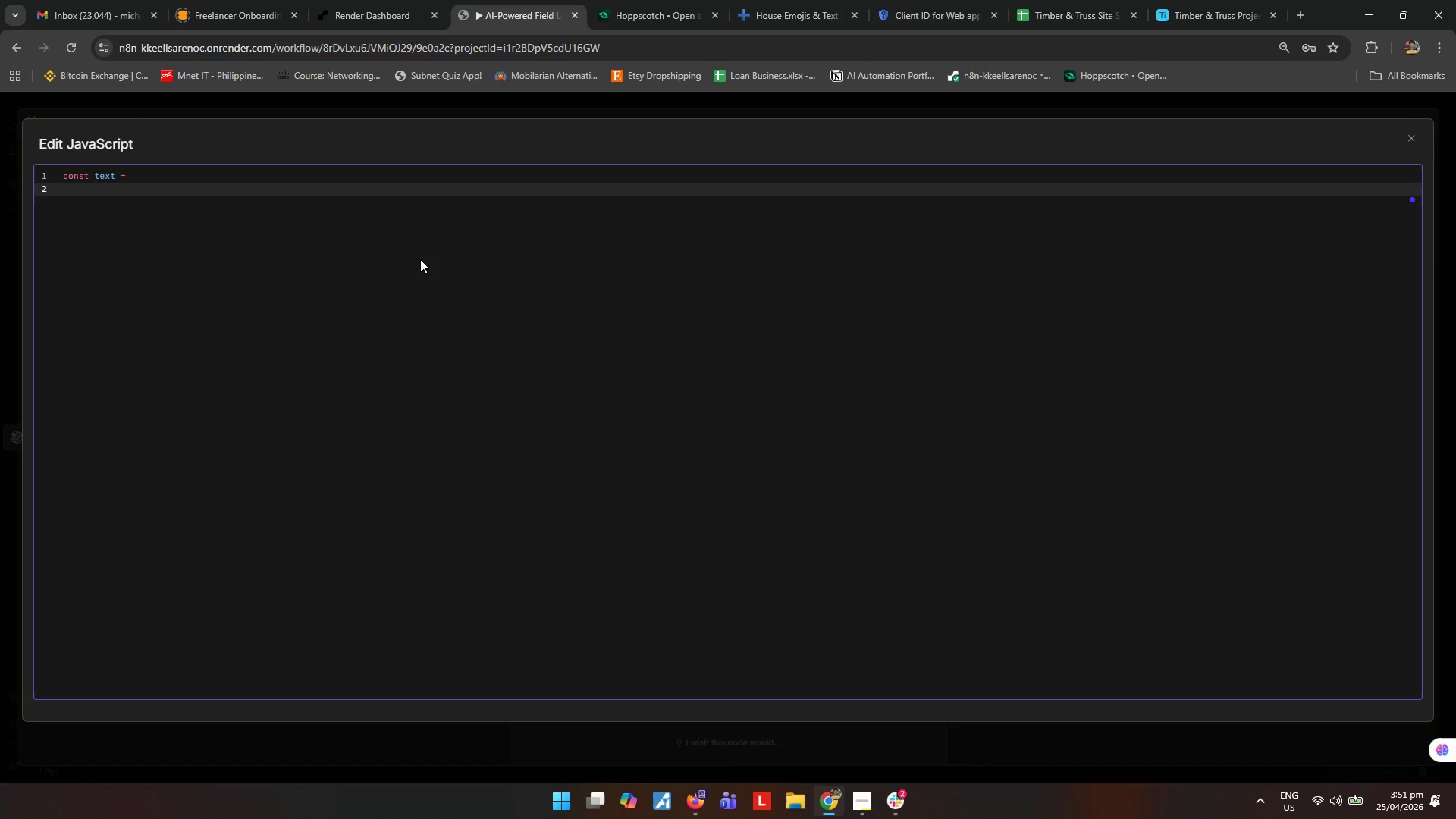 
type($json.output?.)
 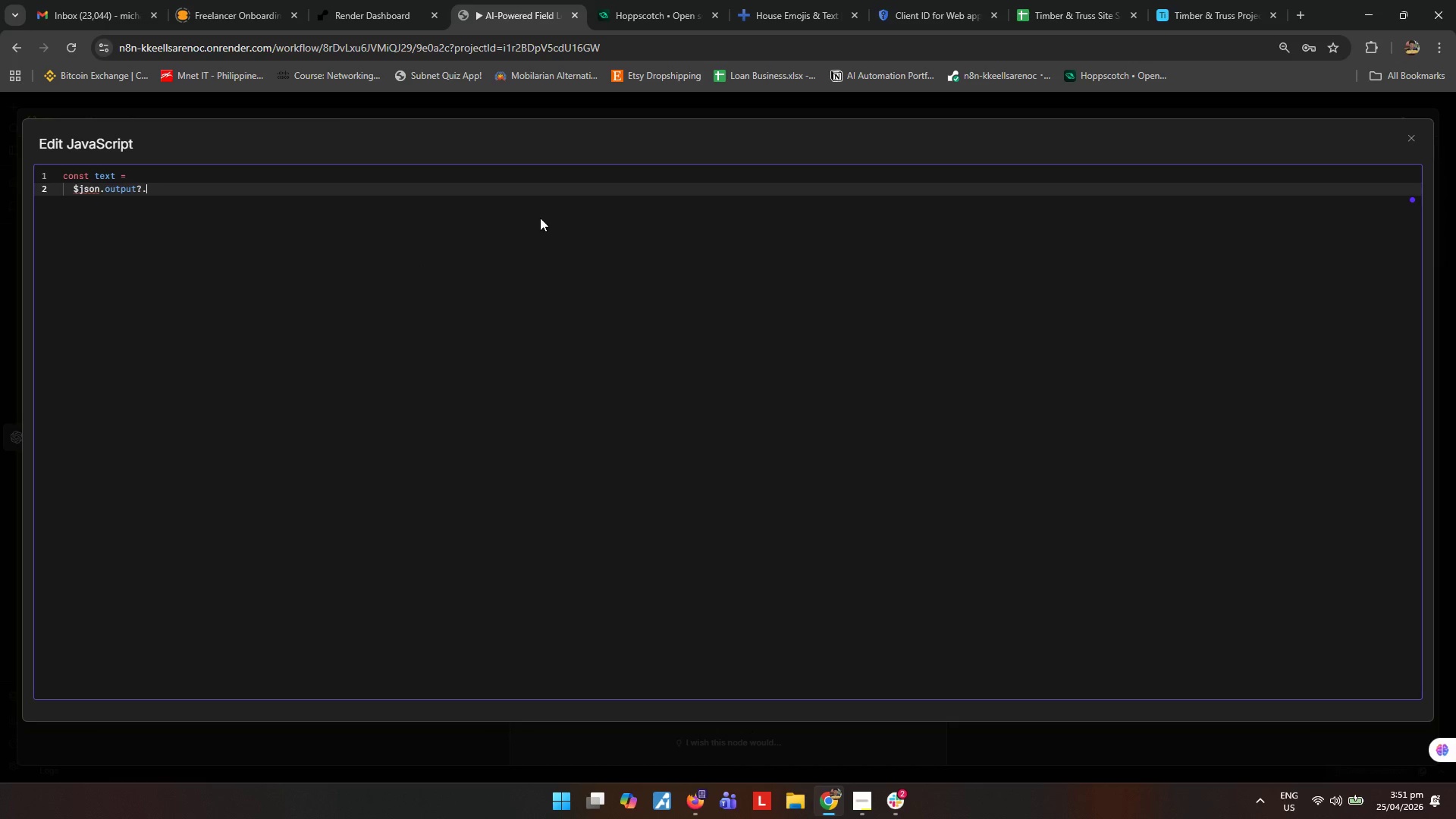 
left_click([1407, 140])
 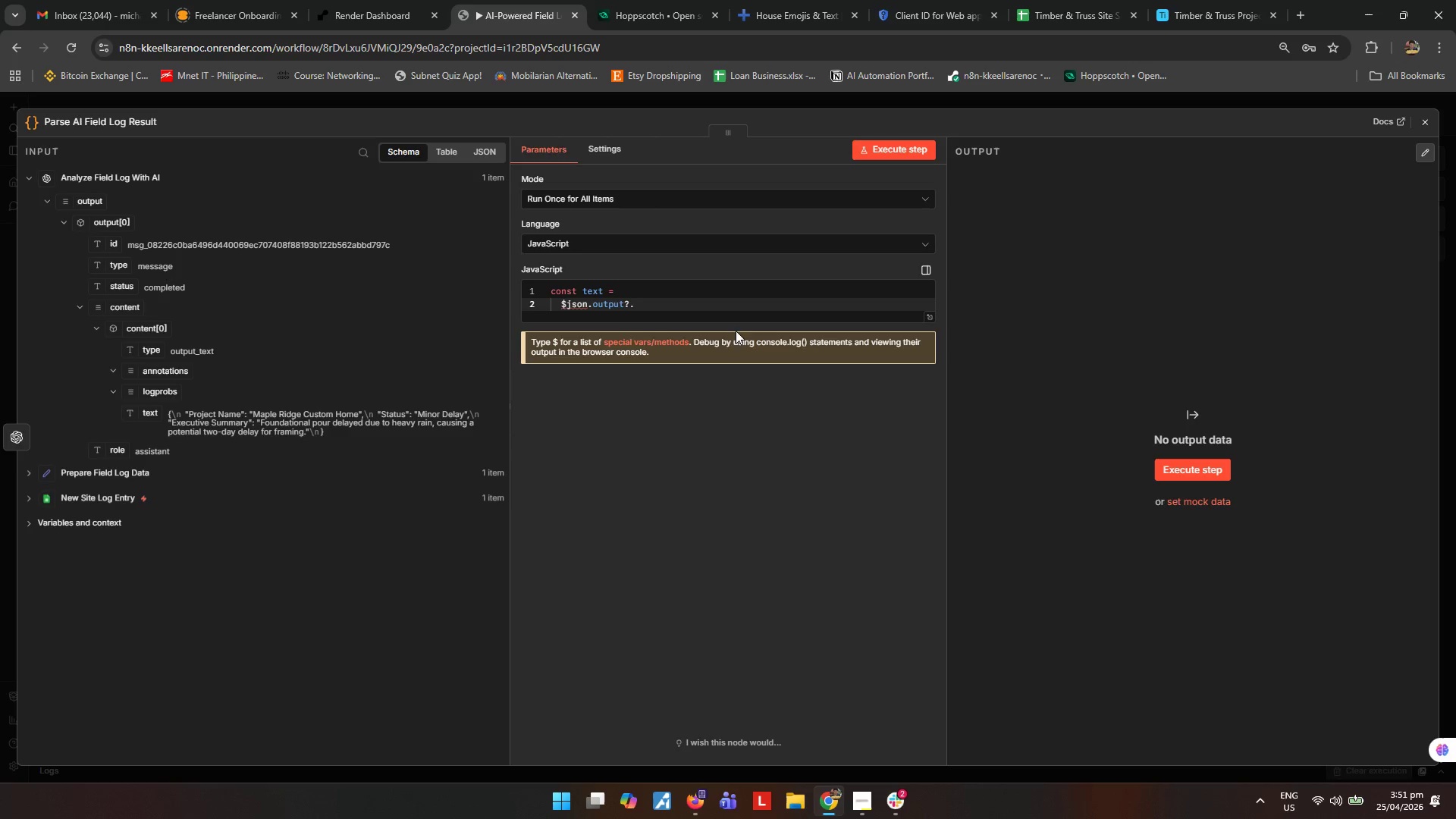 
scroll: coordinate [676, 353], scroll_direction: up, amount: 2.0
 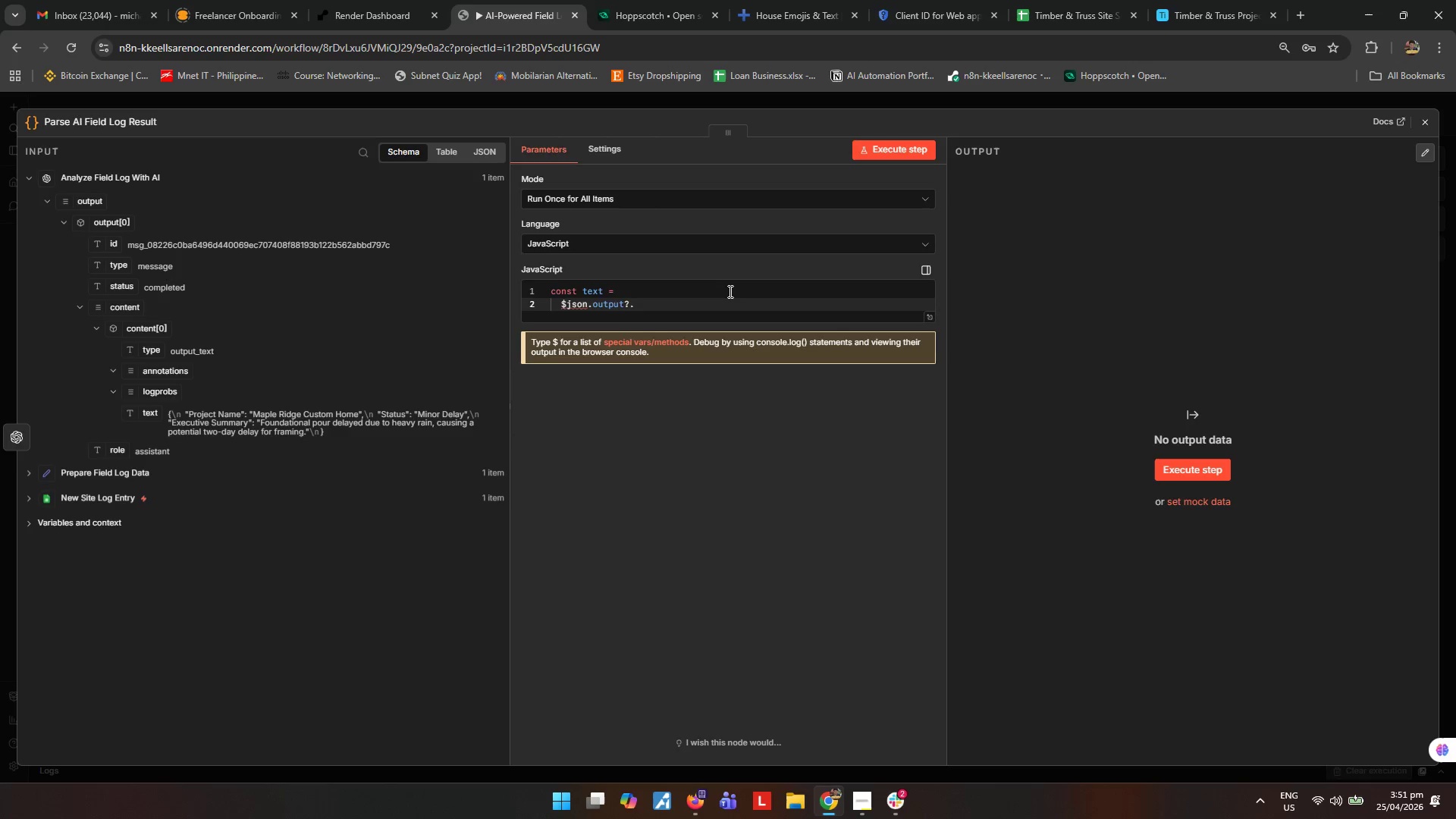 
left_click([729, 291])
 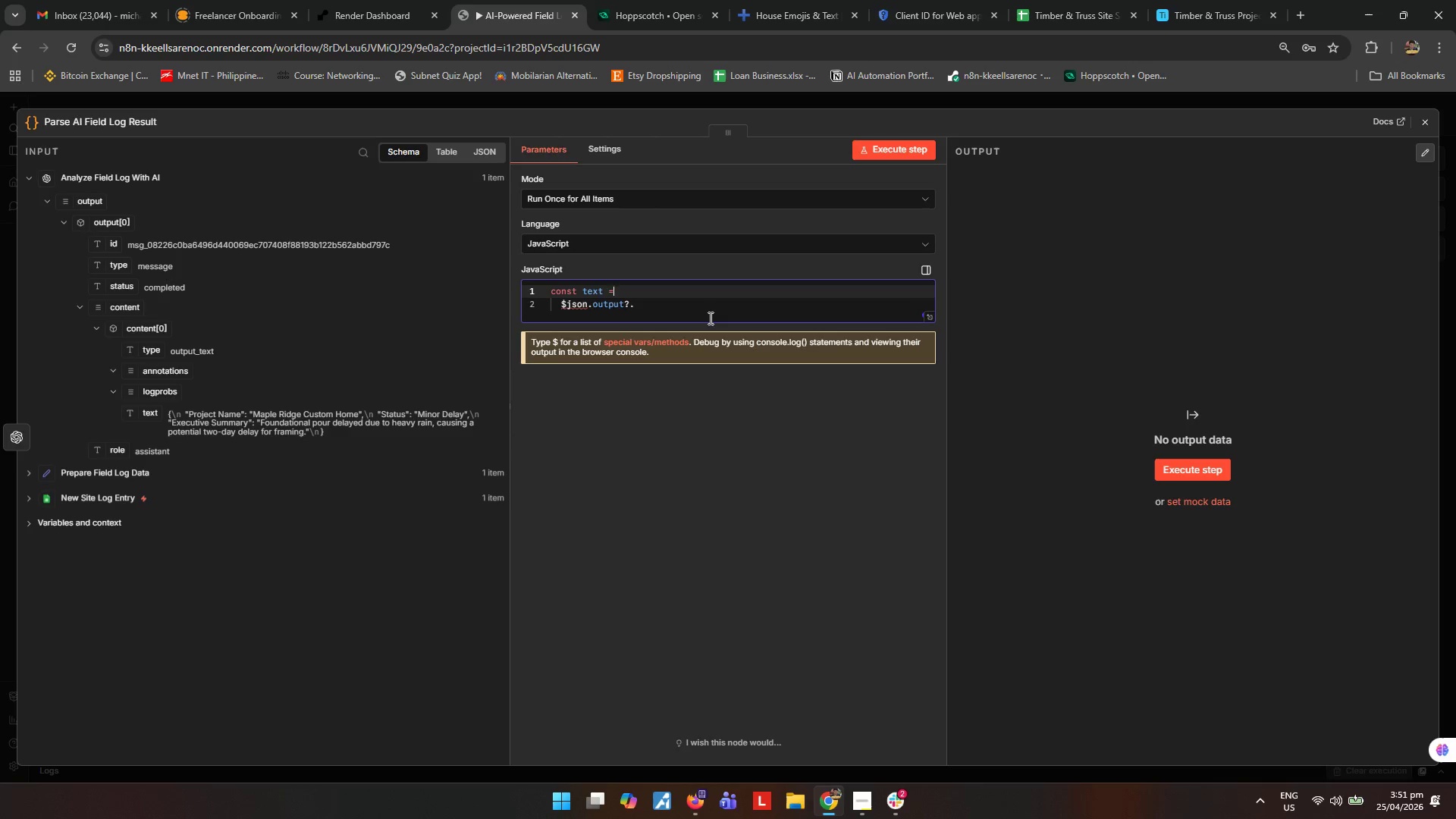 
left_click([709, 318])
 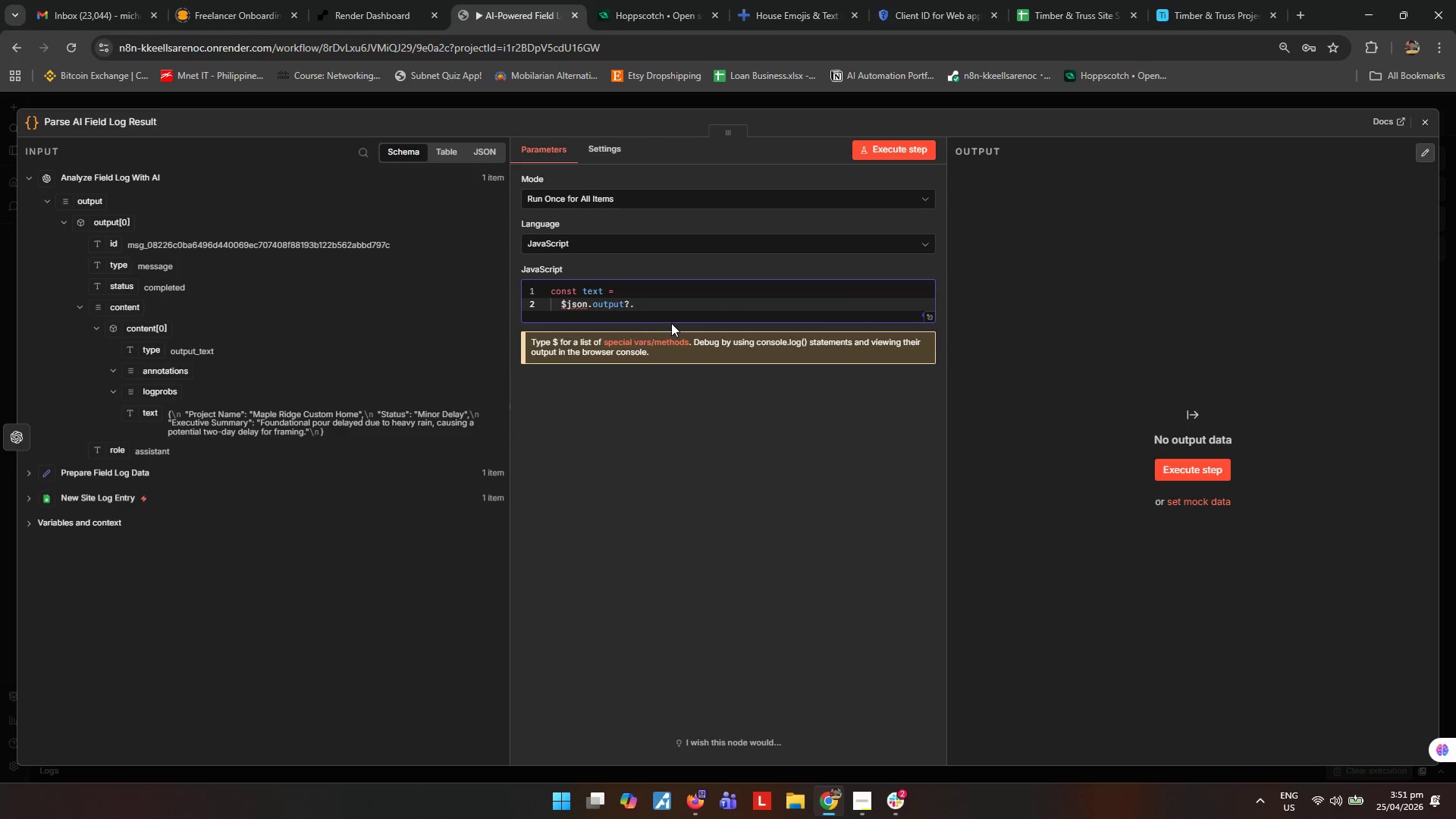 
left_click([701, 308])
 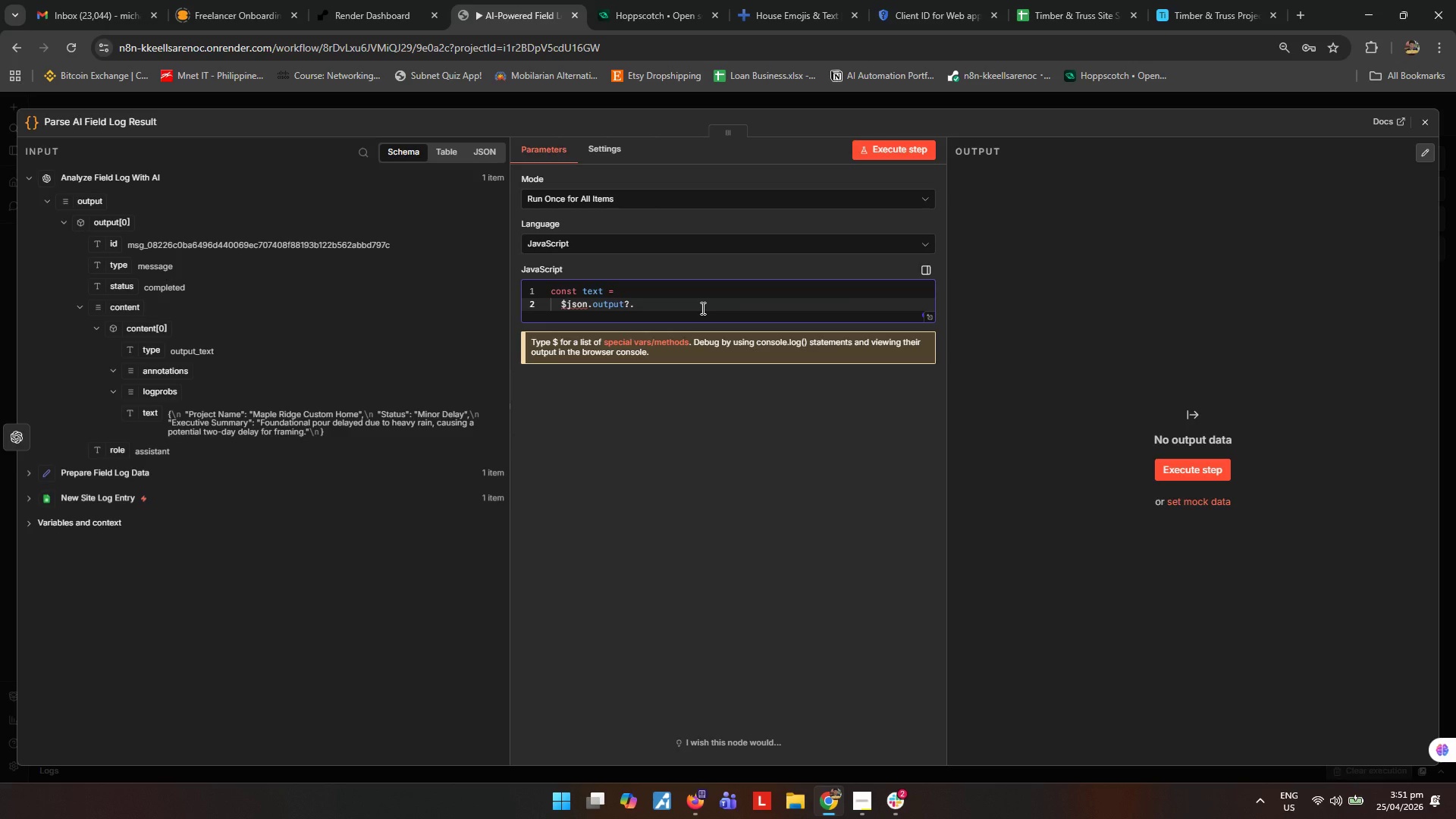 
left_click_drag(start_coordinate=[701, 308], to_coordinate=[561, 308])
 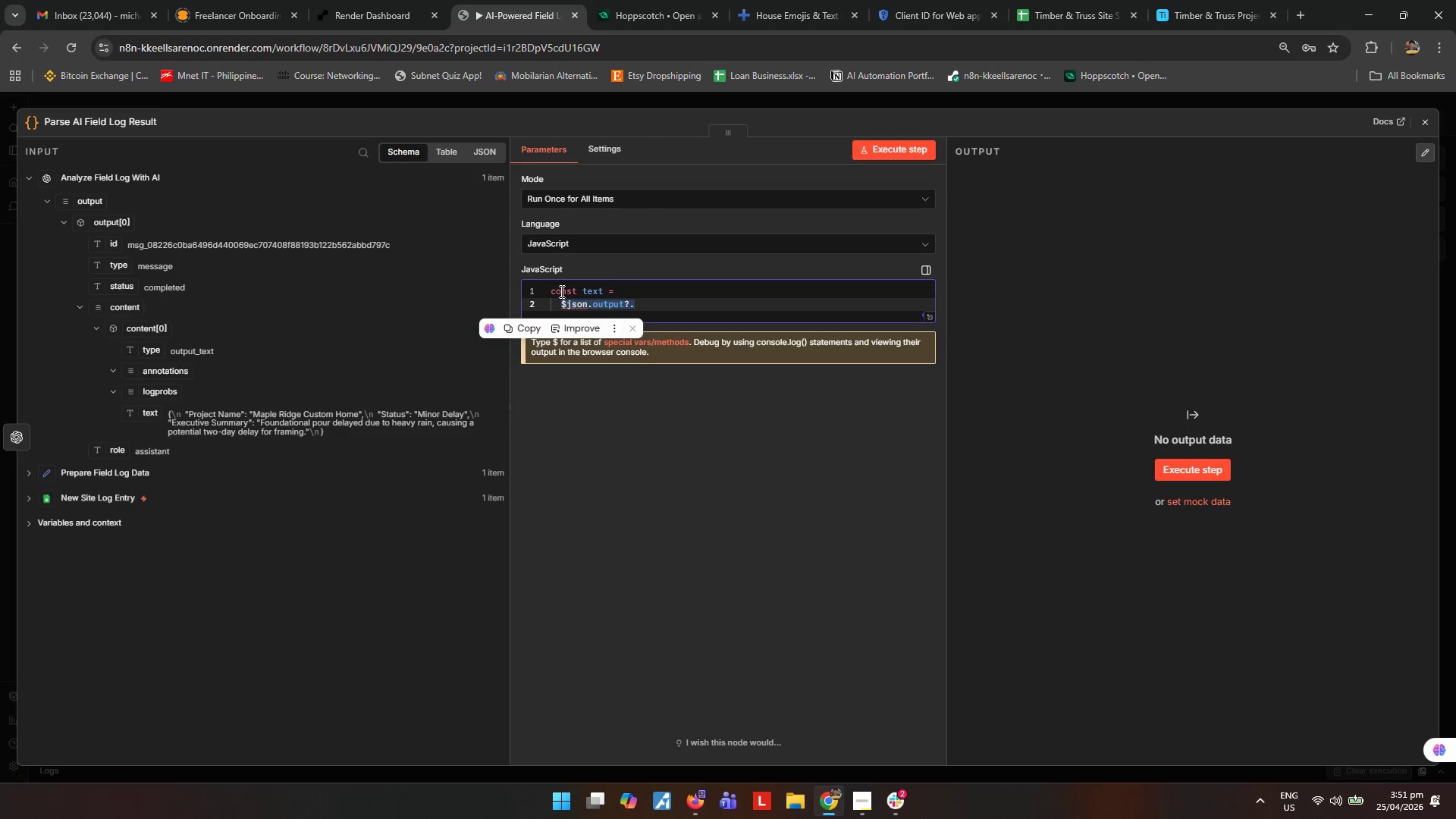 
hold_key(key=Backspace, duration=12.47)
 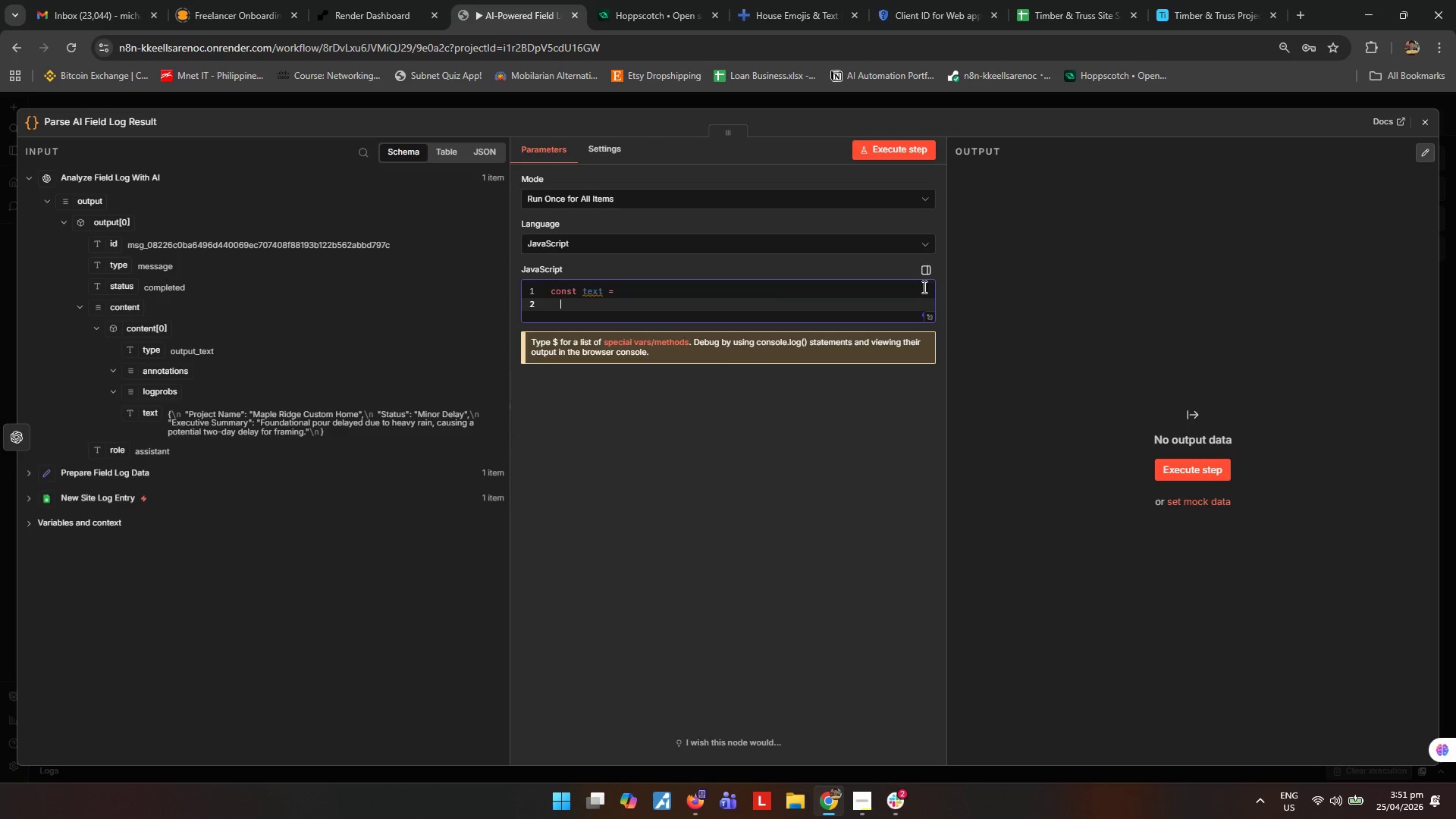 
left_click_drag(start_coordinate=[153, 421], to_coordinate=[613, 310])
 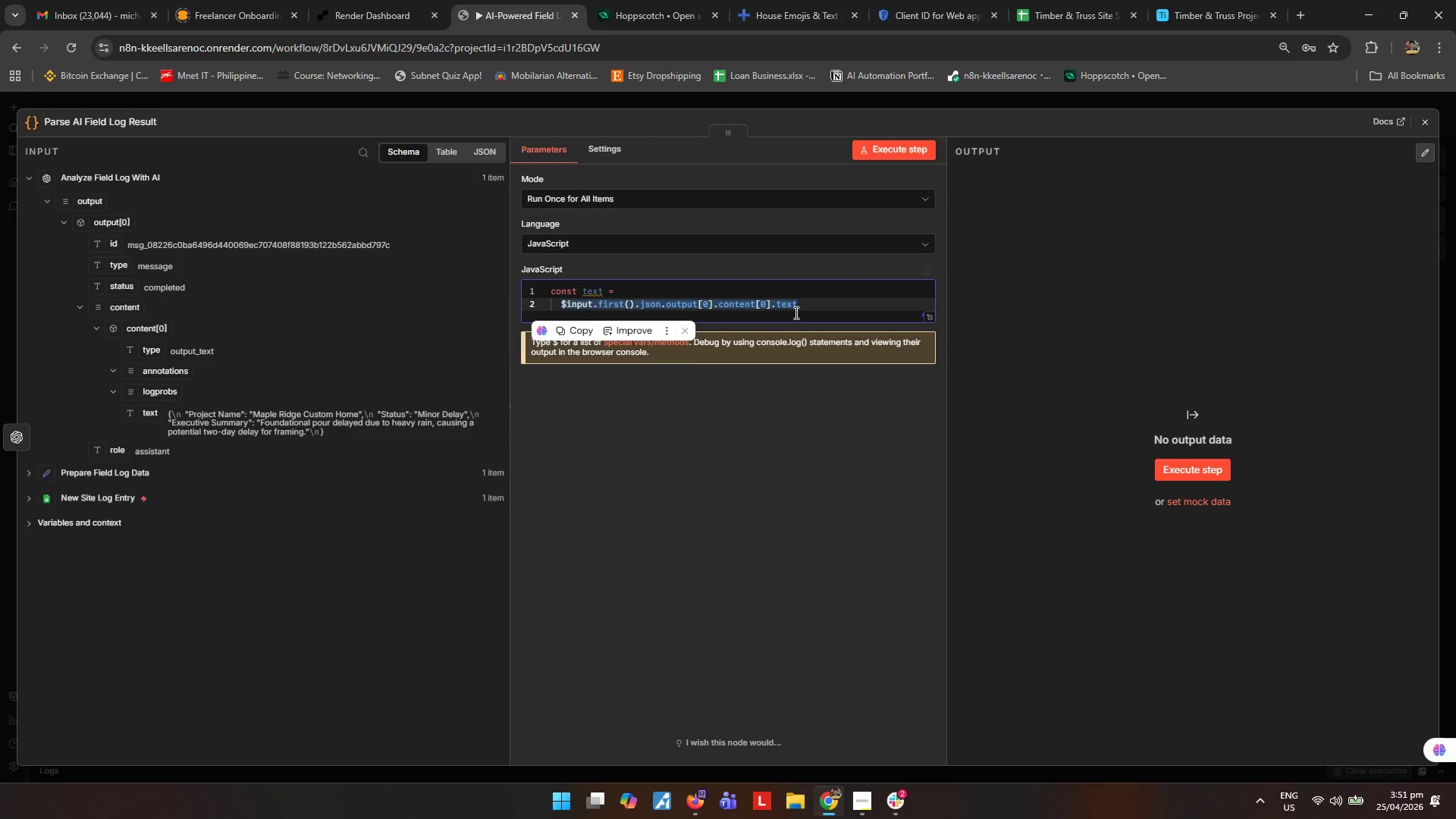 
left_click_drag(start_coordinate=[807, 304], to_coordinate=[561, 310])
 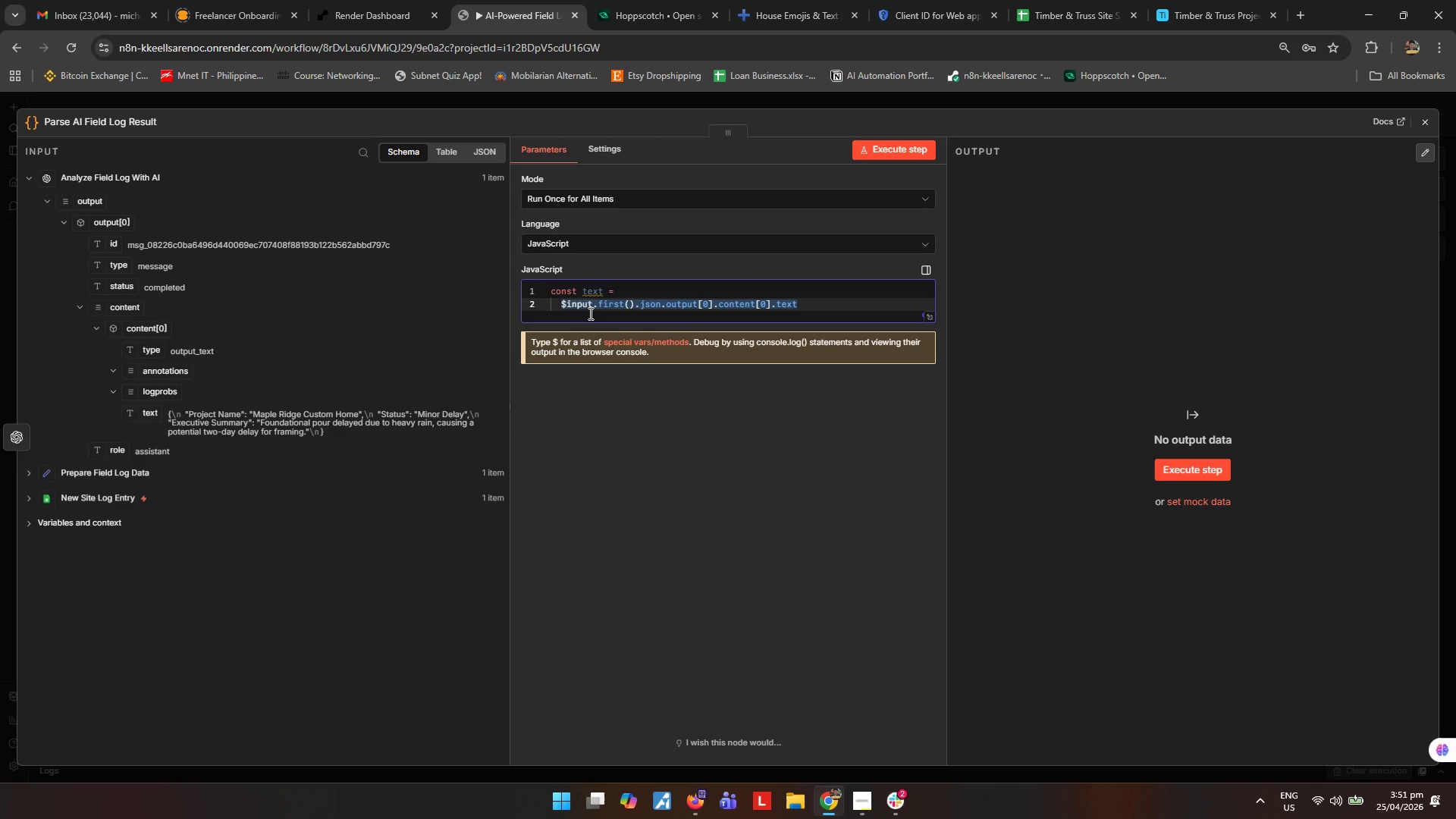 
left_click([934, 315])
 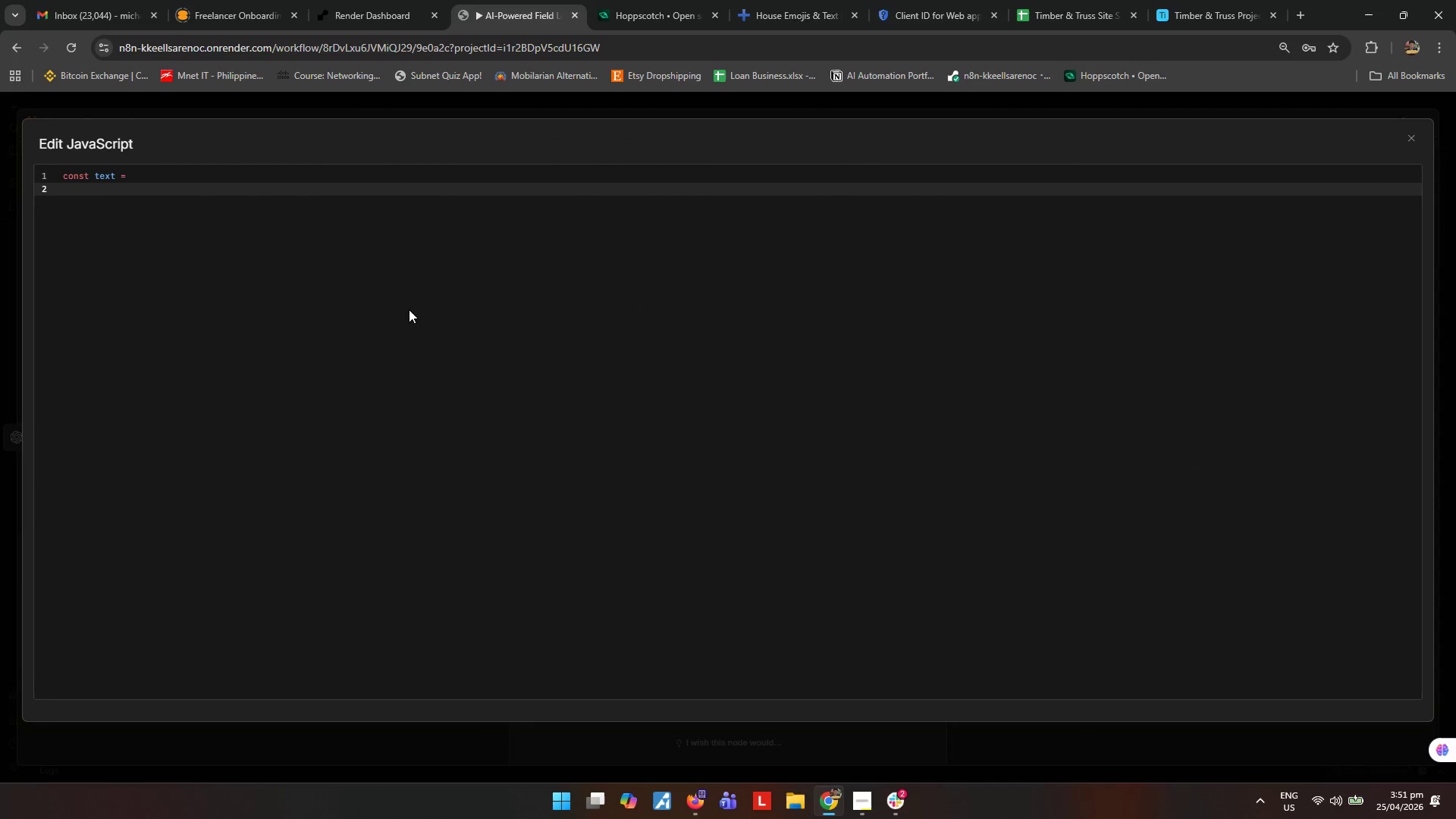 
left_click([175, 231])
 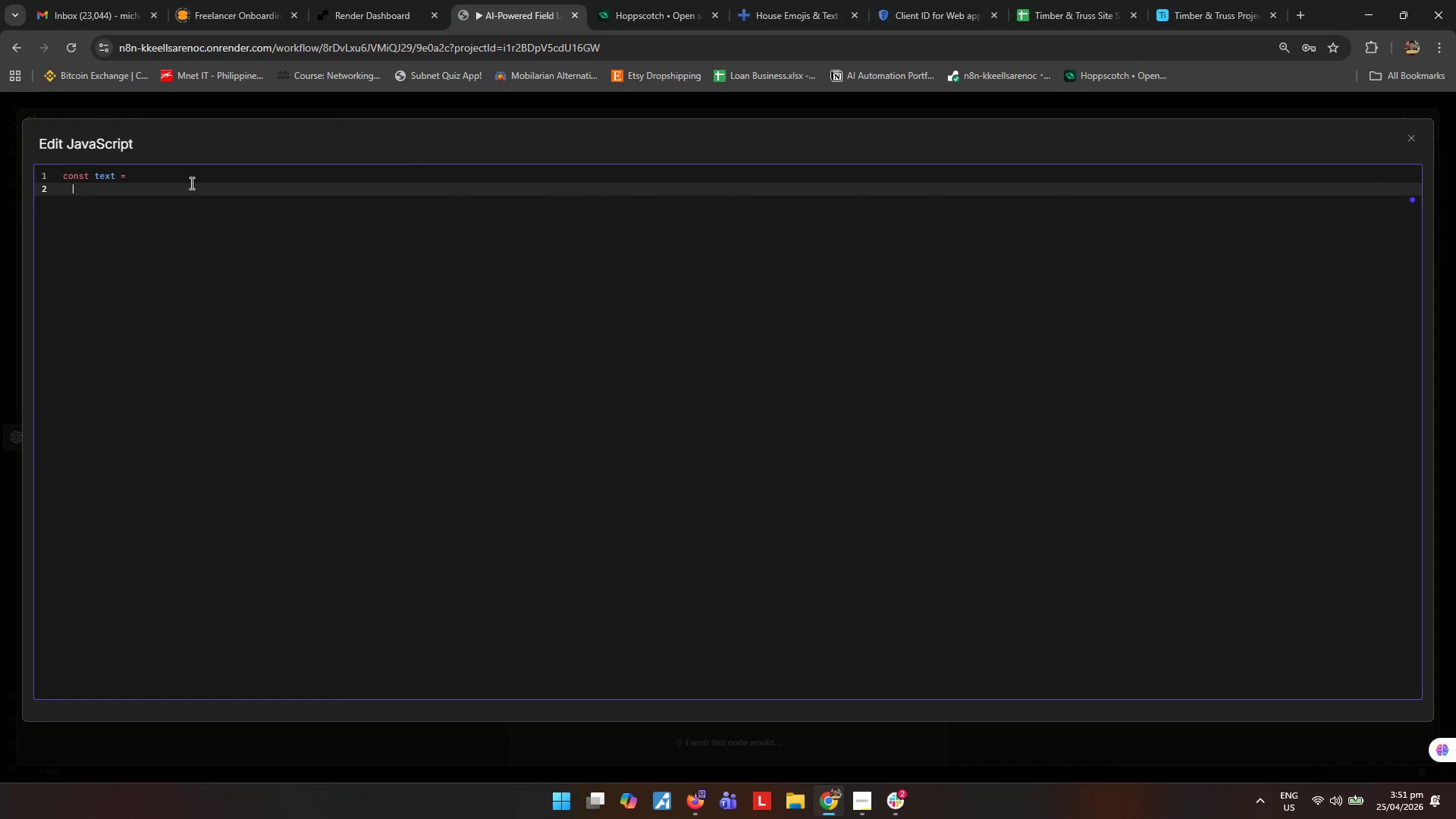 
type($json.output?.[0)
 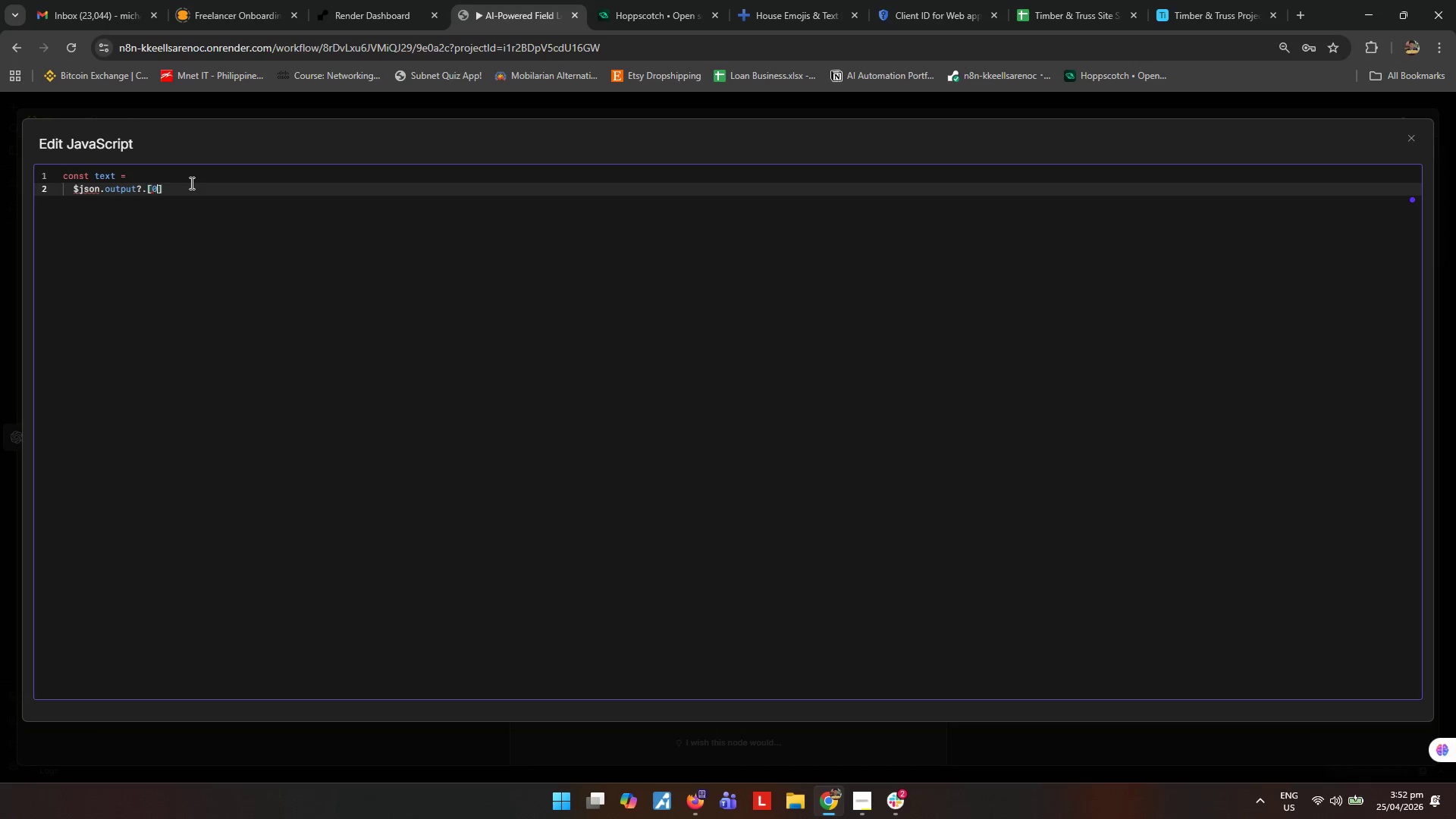 
key(ArrowRight)
 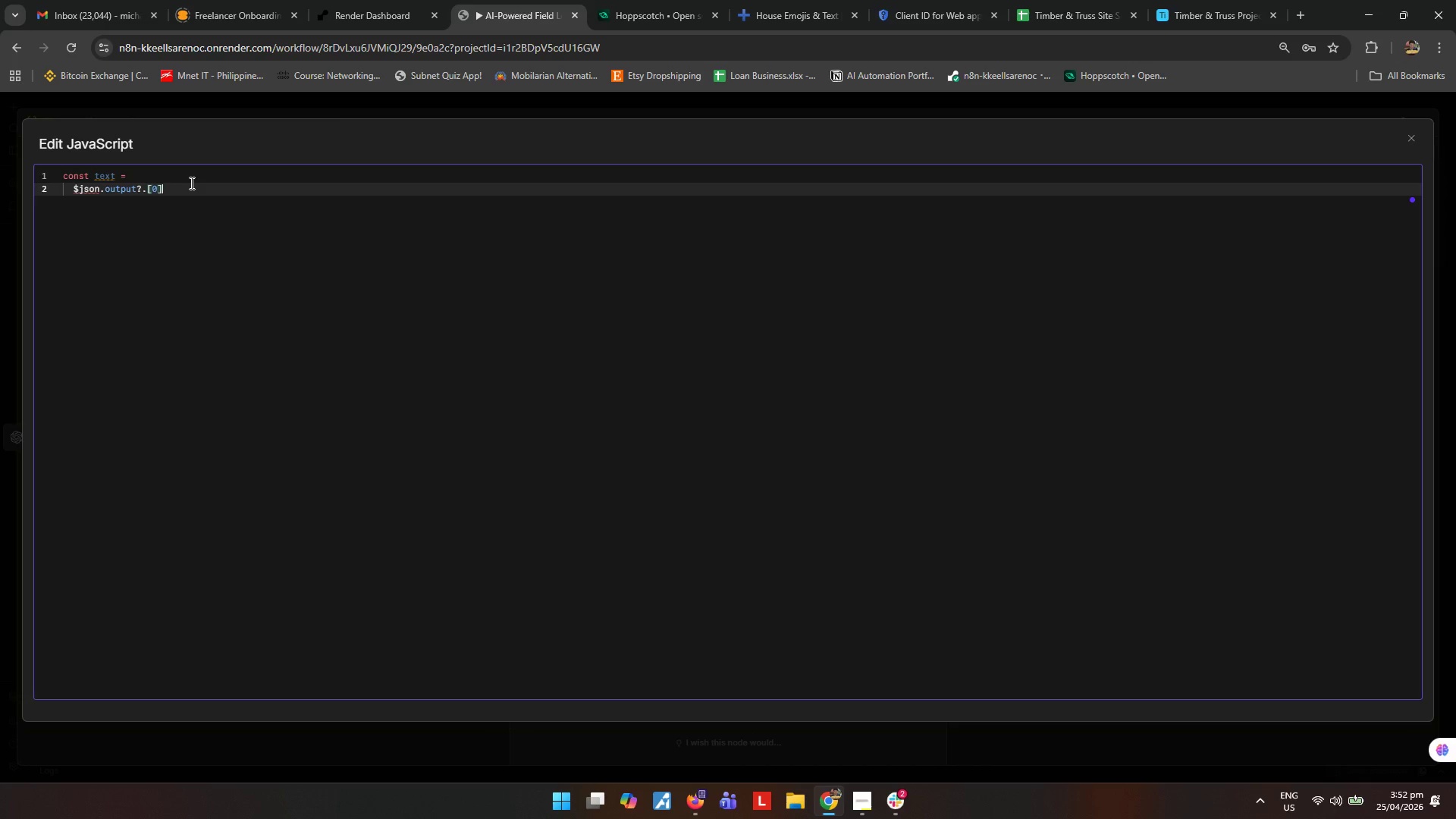 
type(?.content?.[0)
 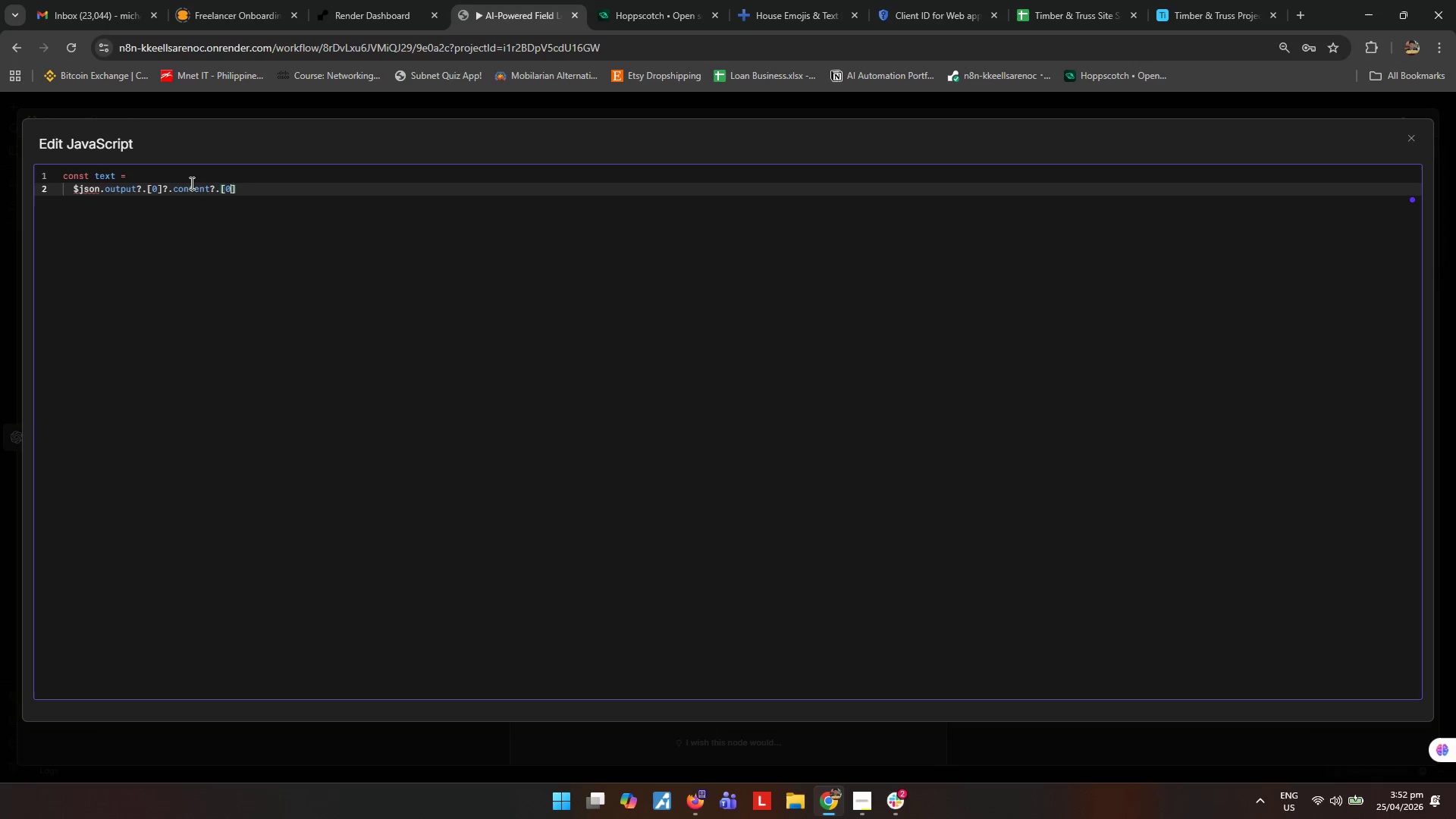 
key(ArrowRight)
 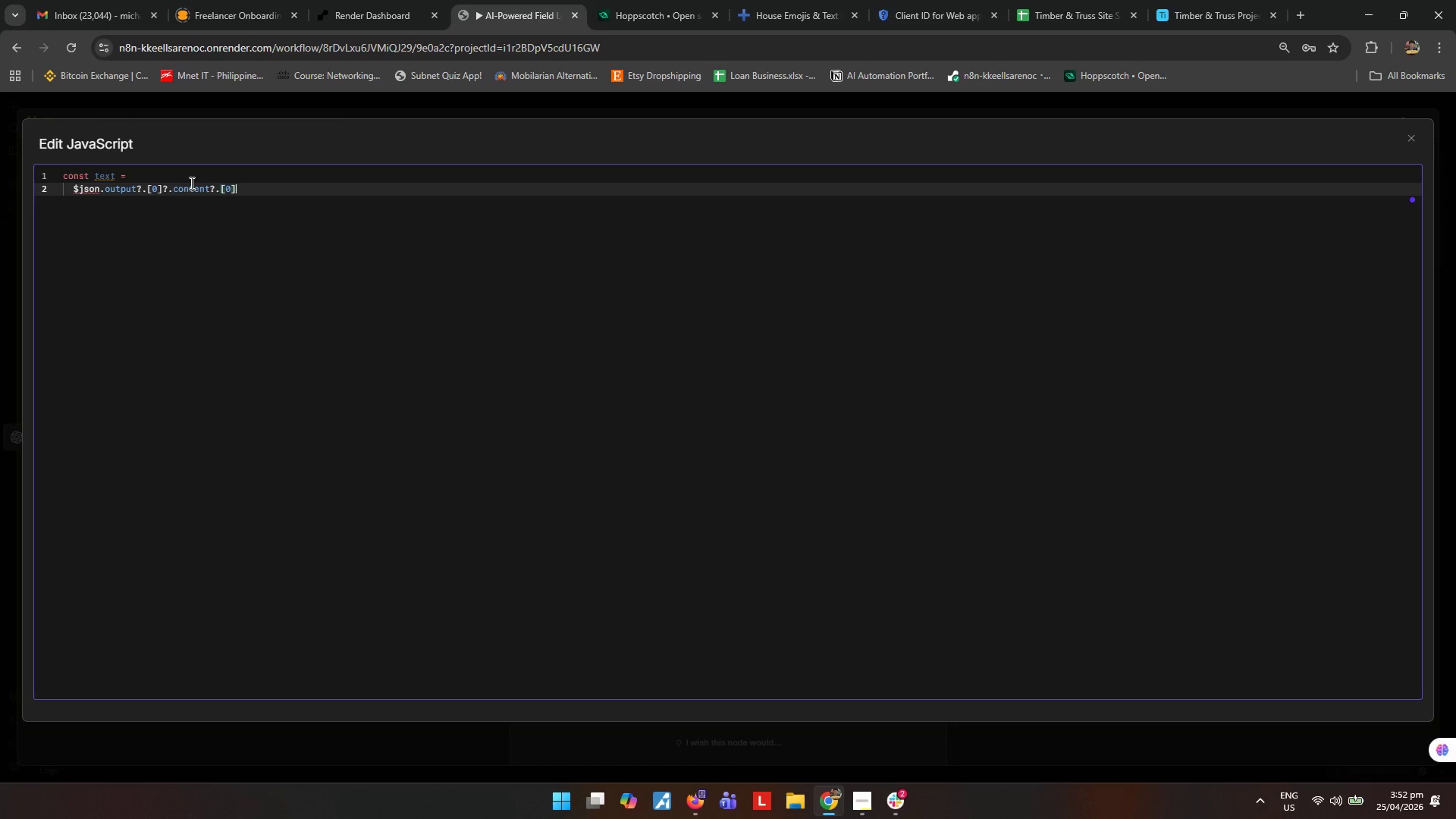 
type(?.text || ")
 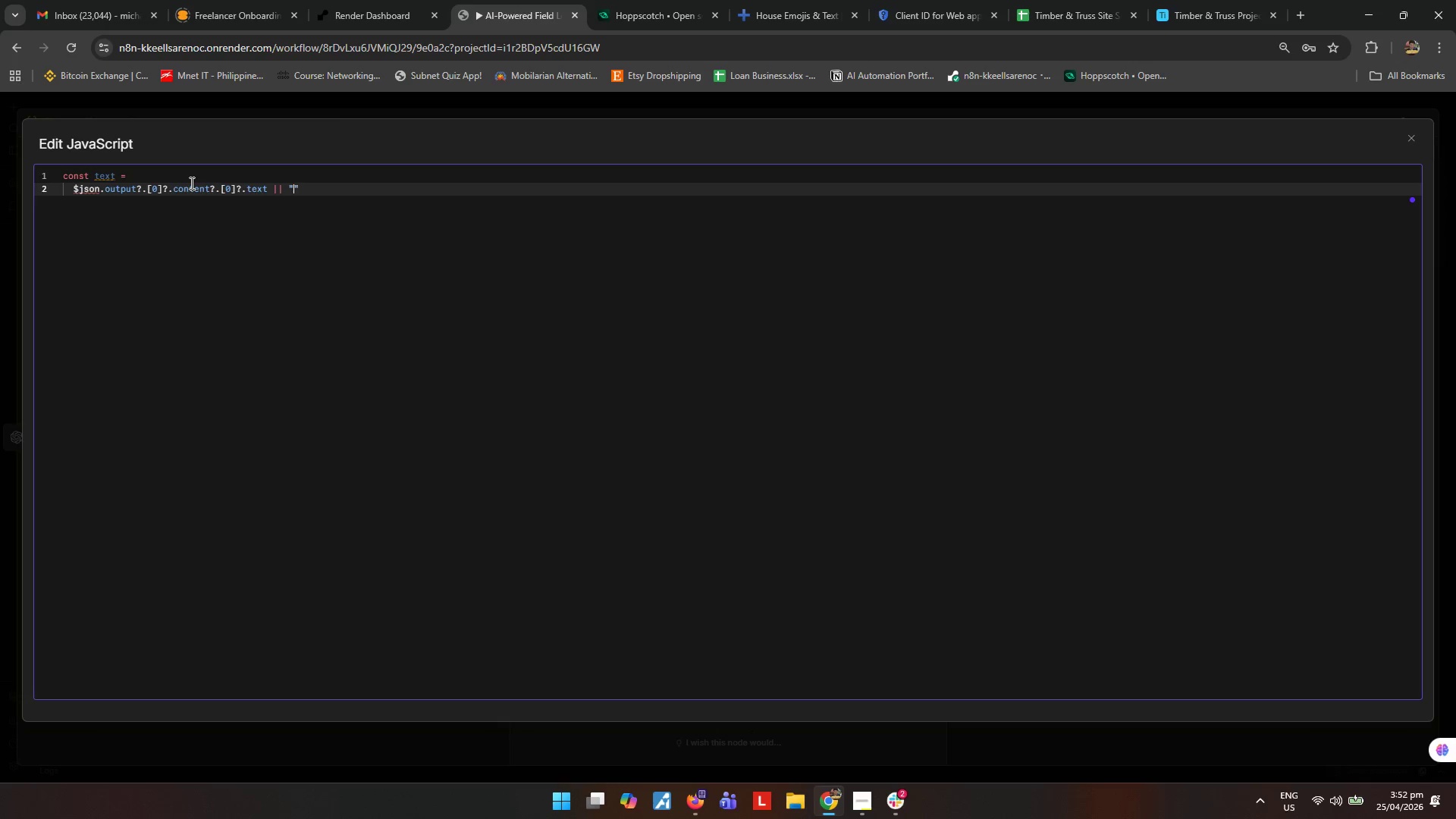 
key(ArrowRight)
 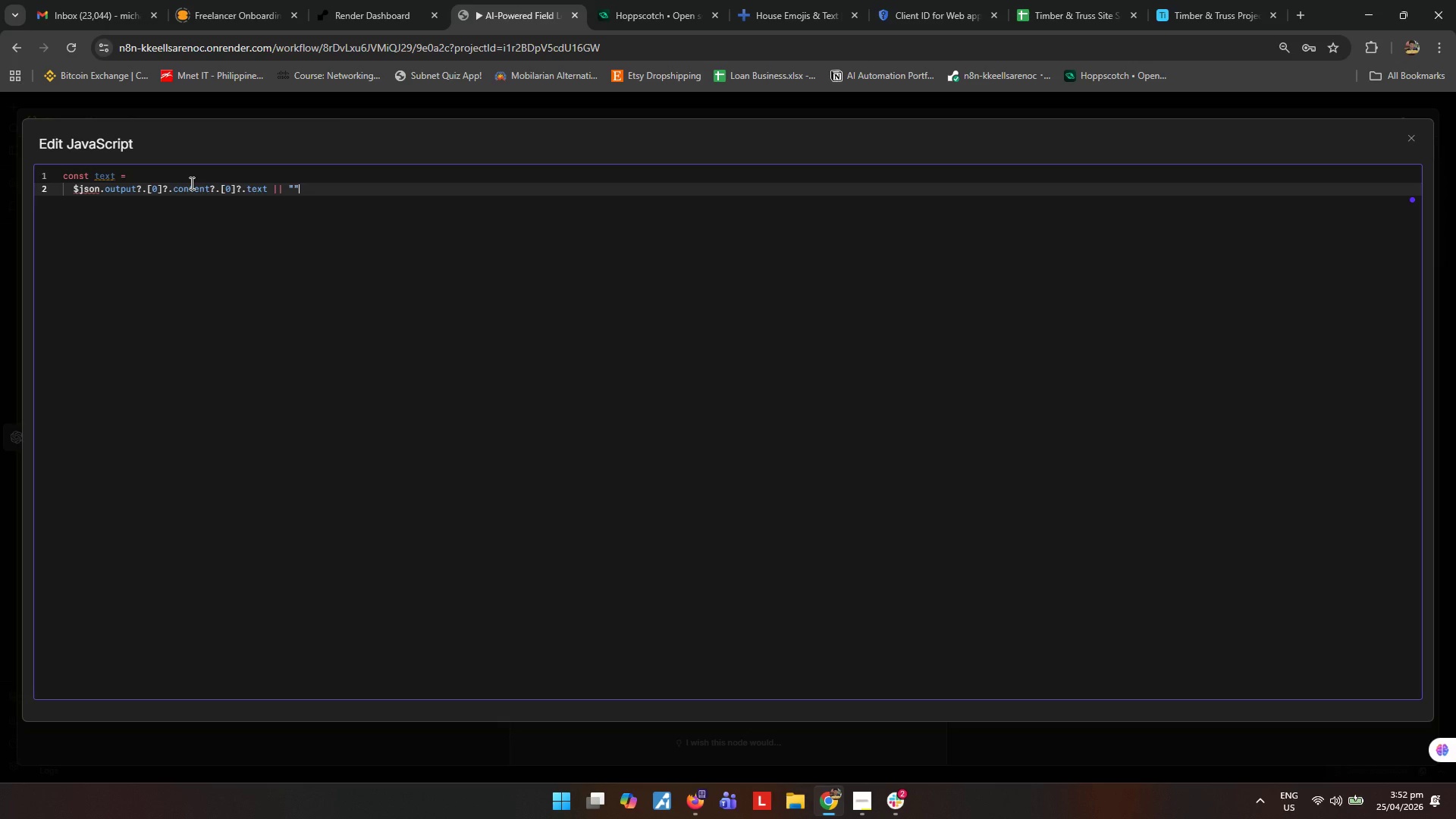 
key(Semicolon)
 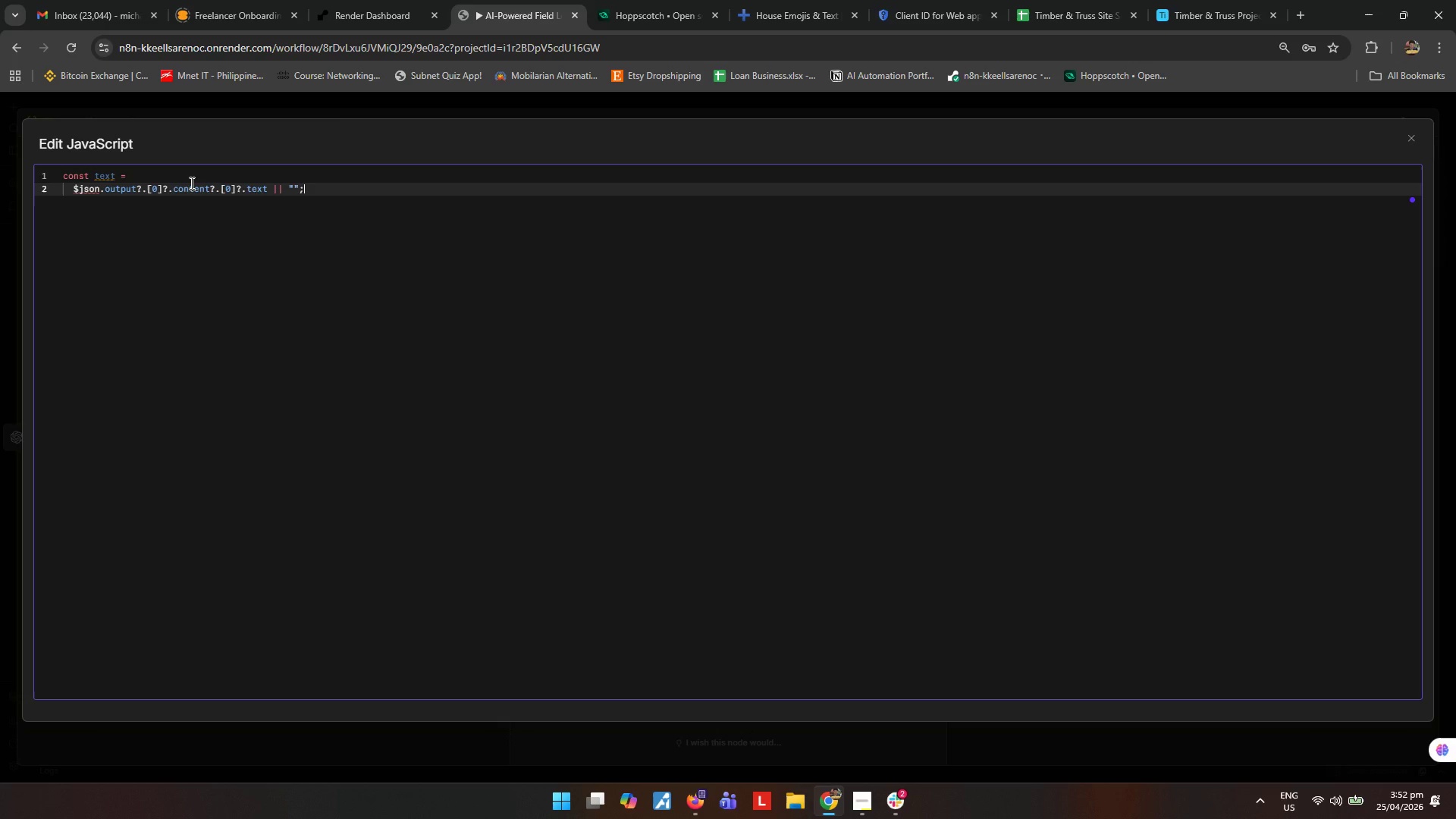 
key(Enter)
 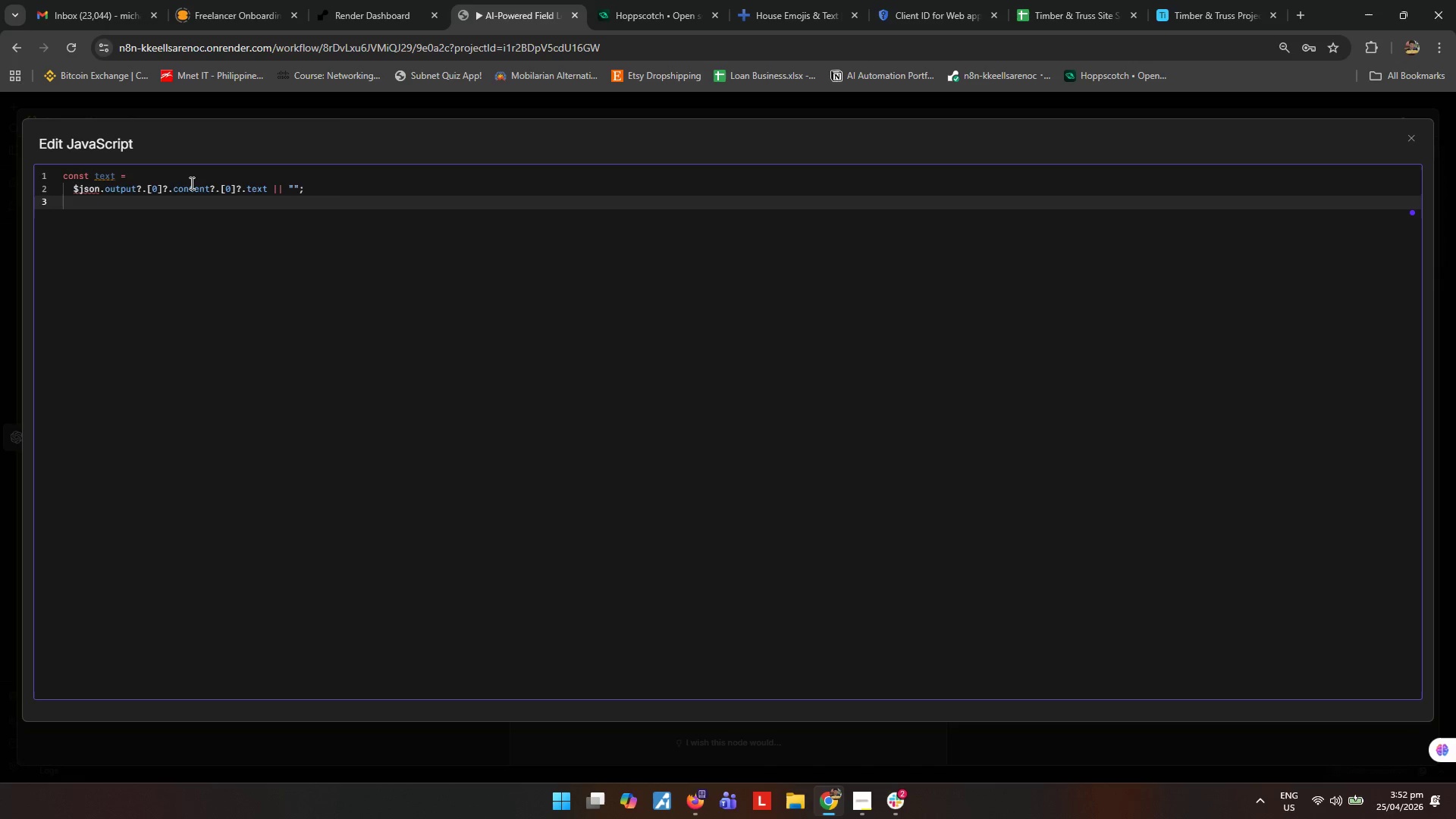 
key(Enter)
 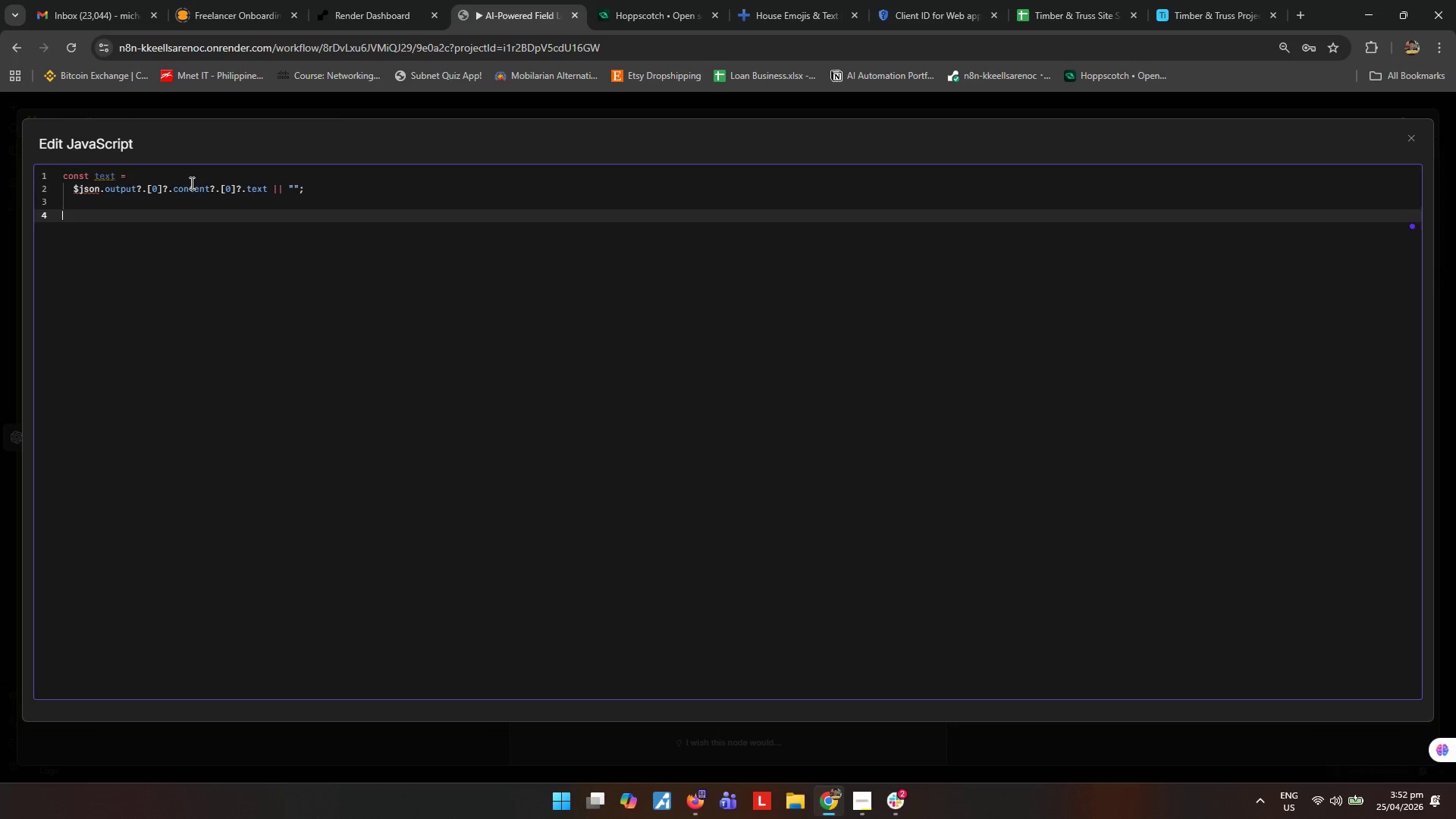 
type(let parsed;)
 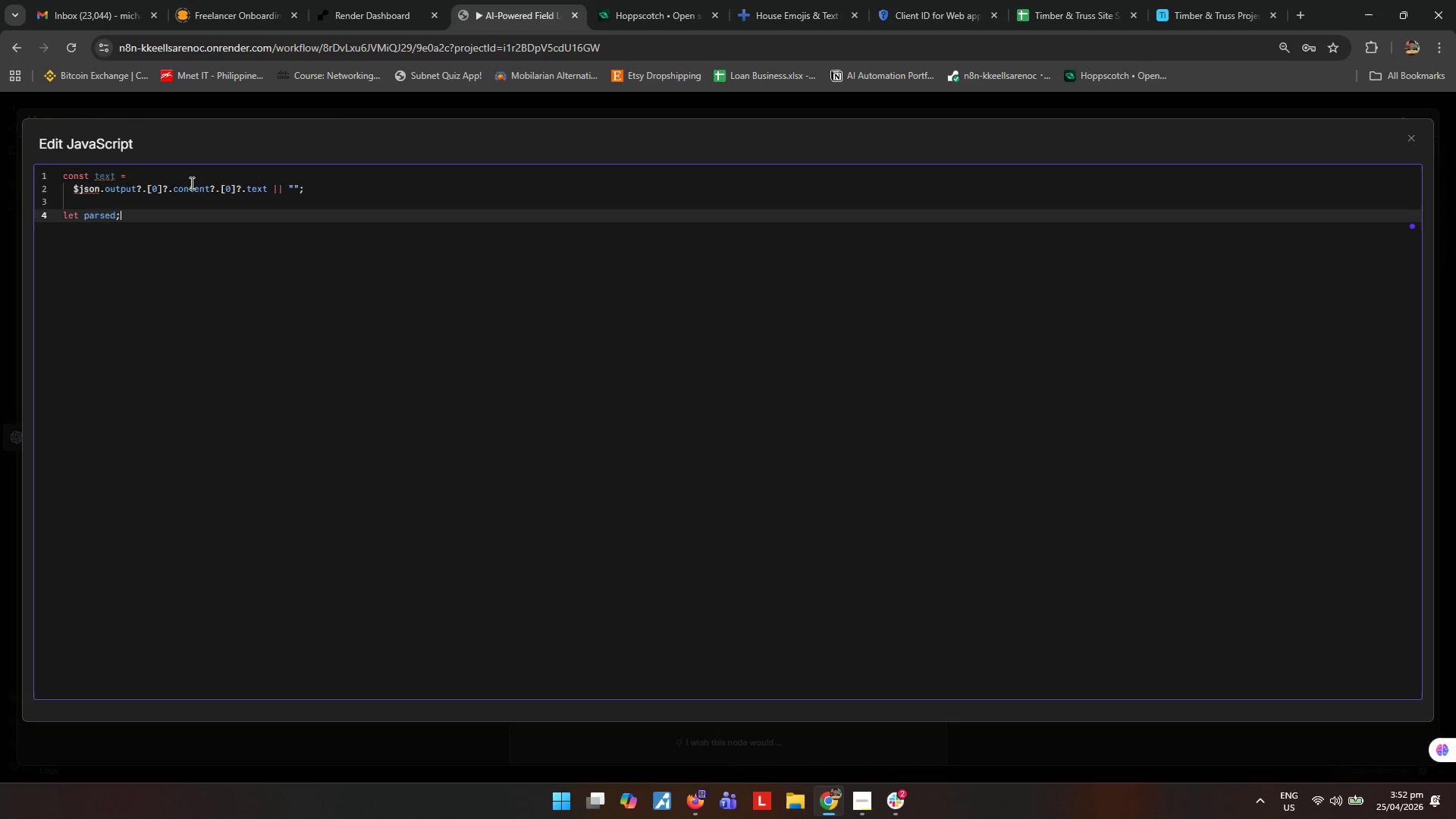 
key(Enter)
 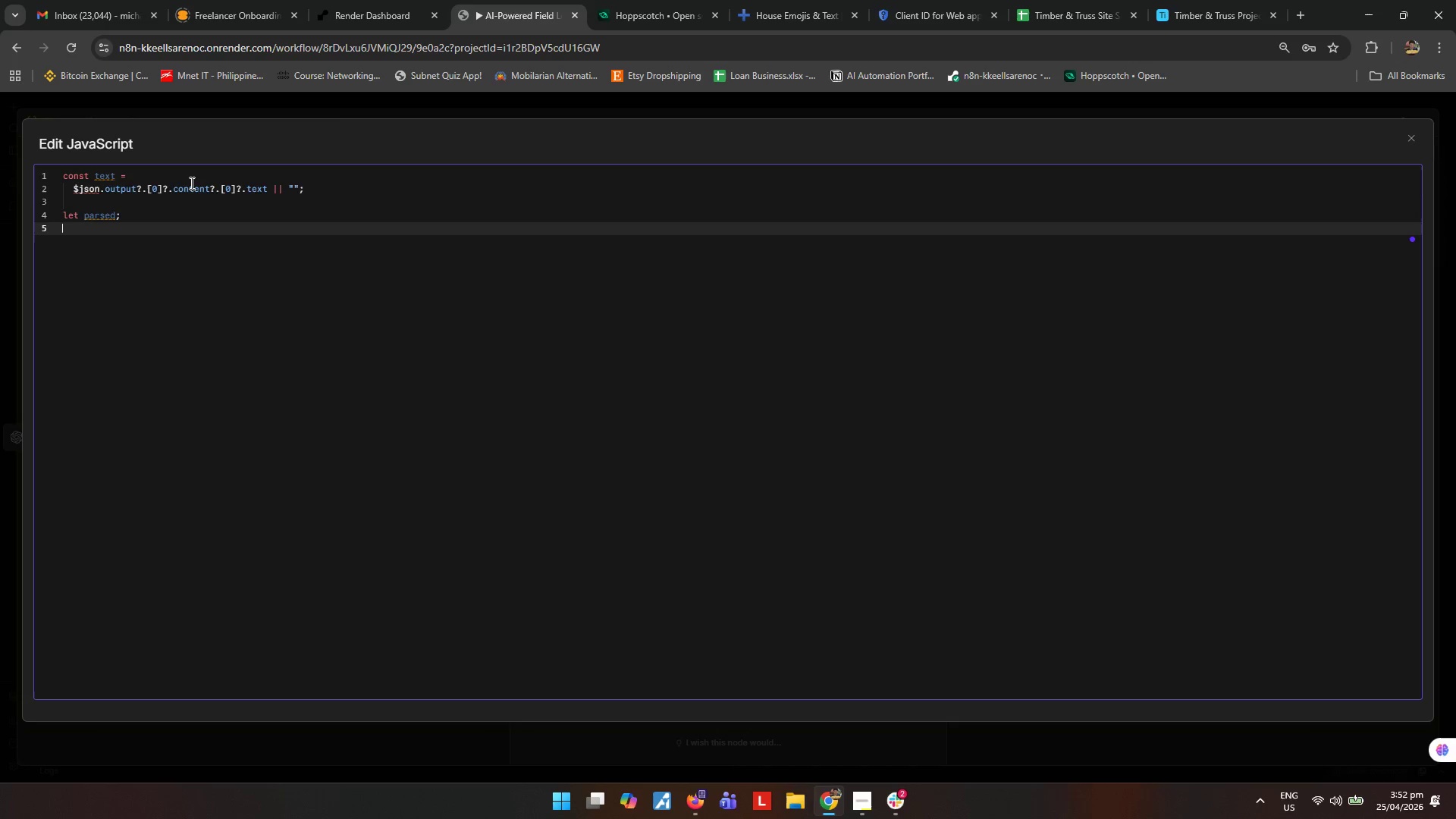 
key(Enter)
 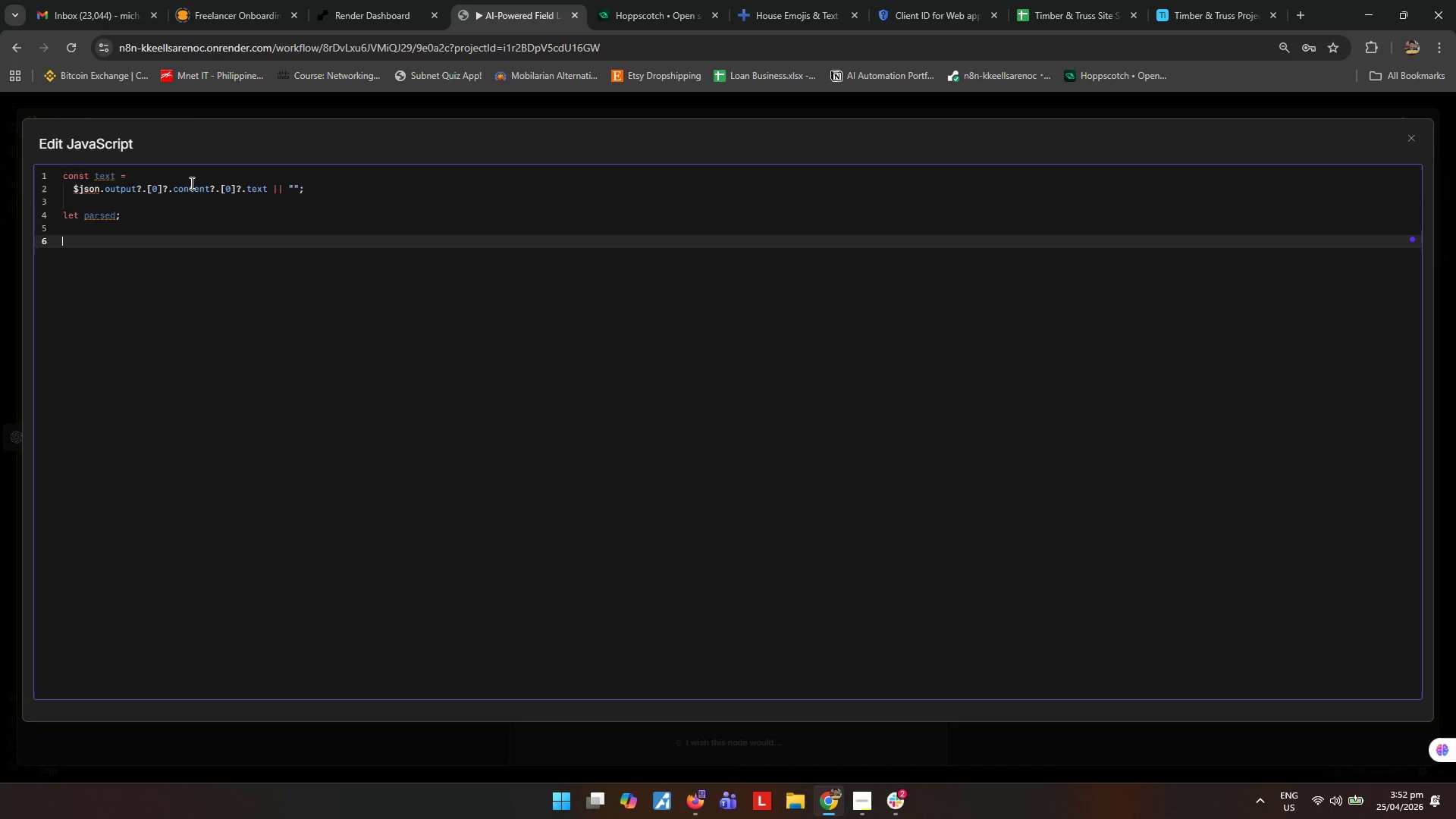 
type(try{)
 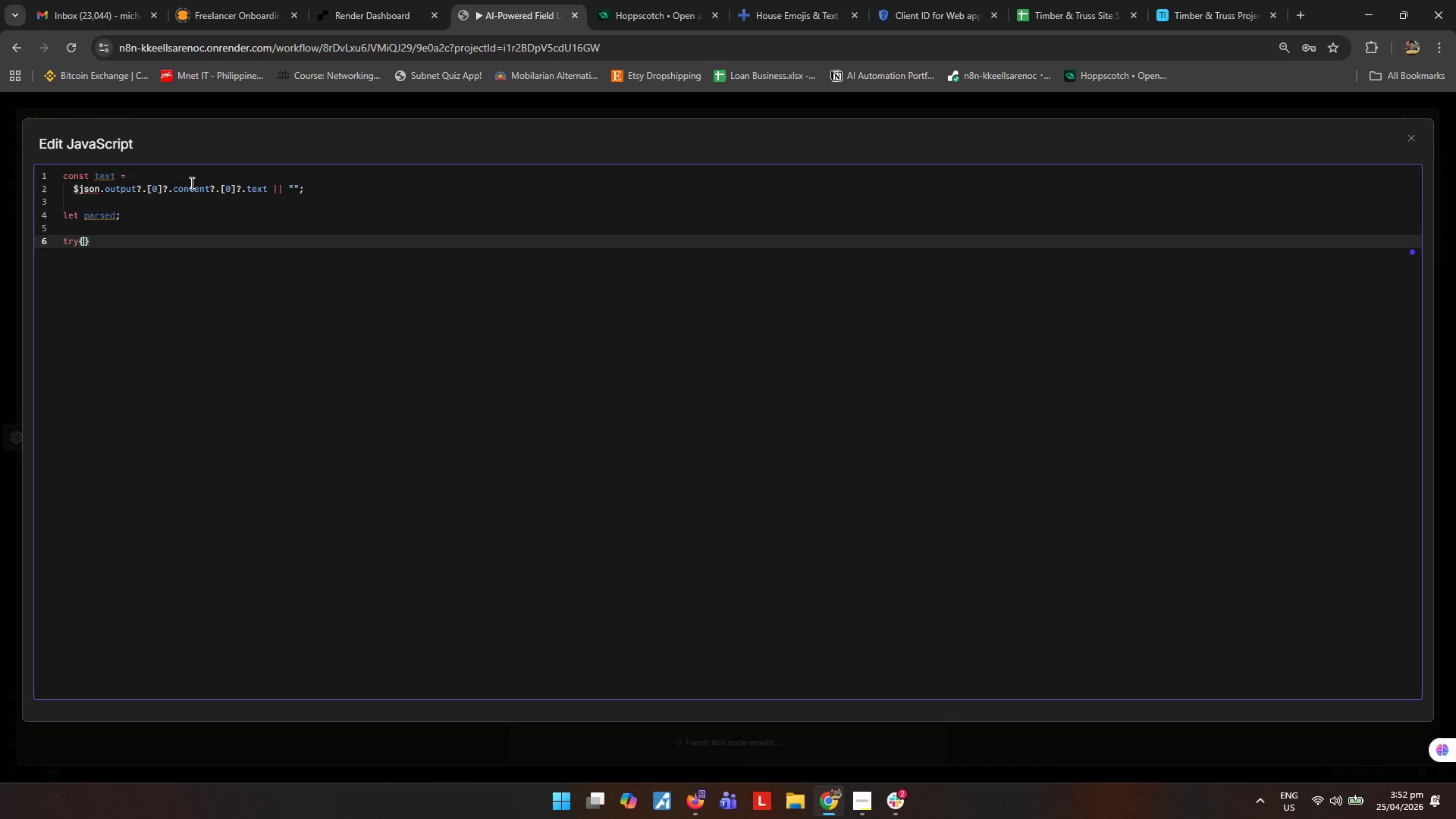 
key(Enter)
 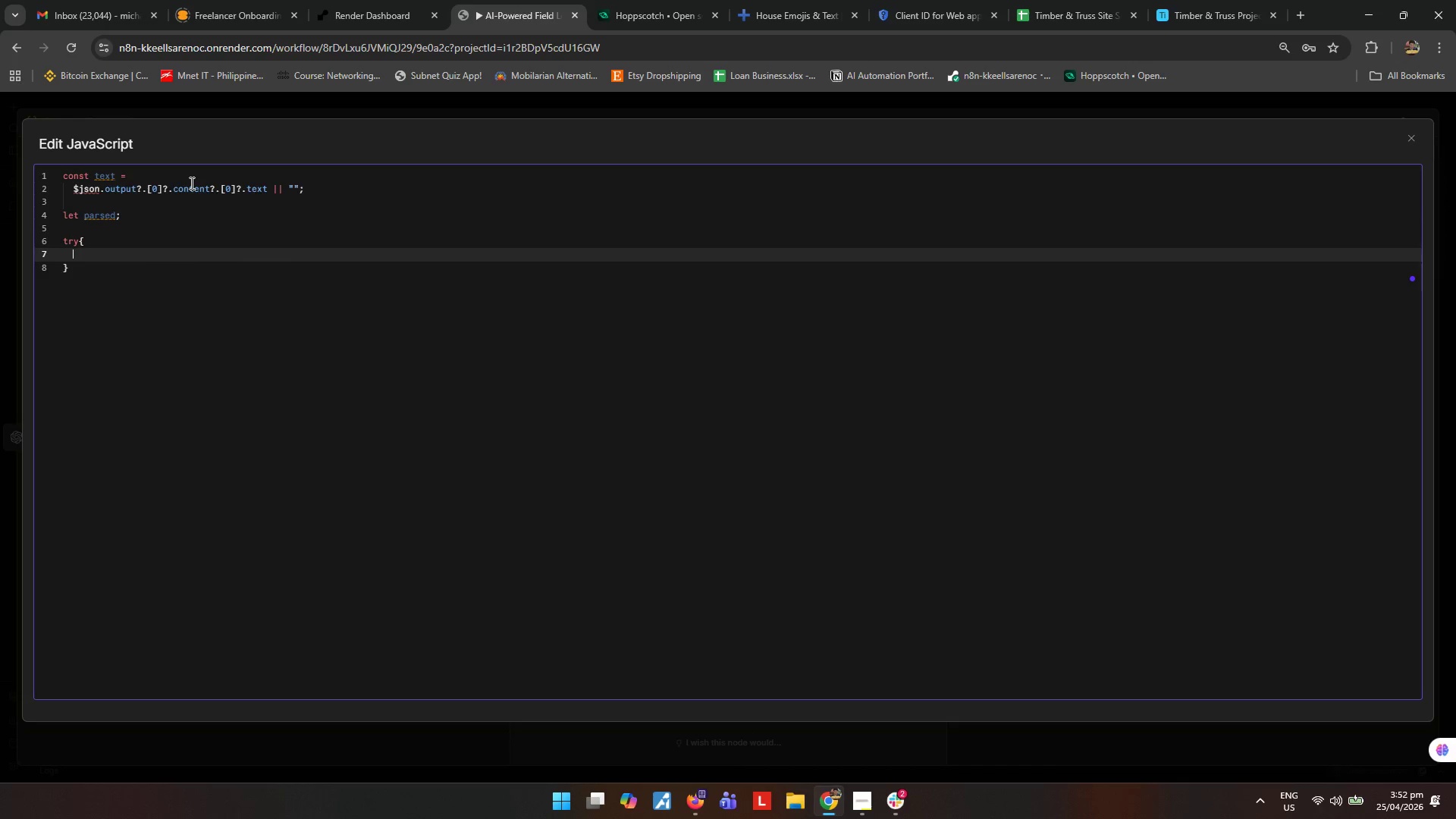 
key(Enter)
 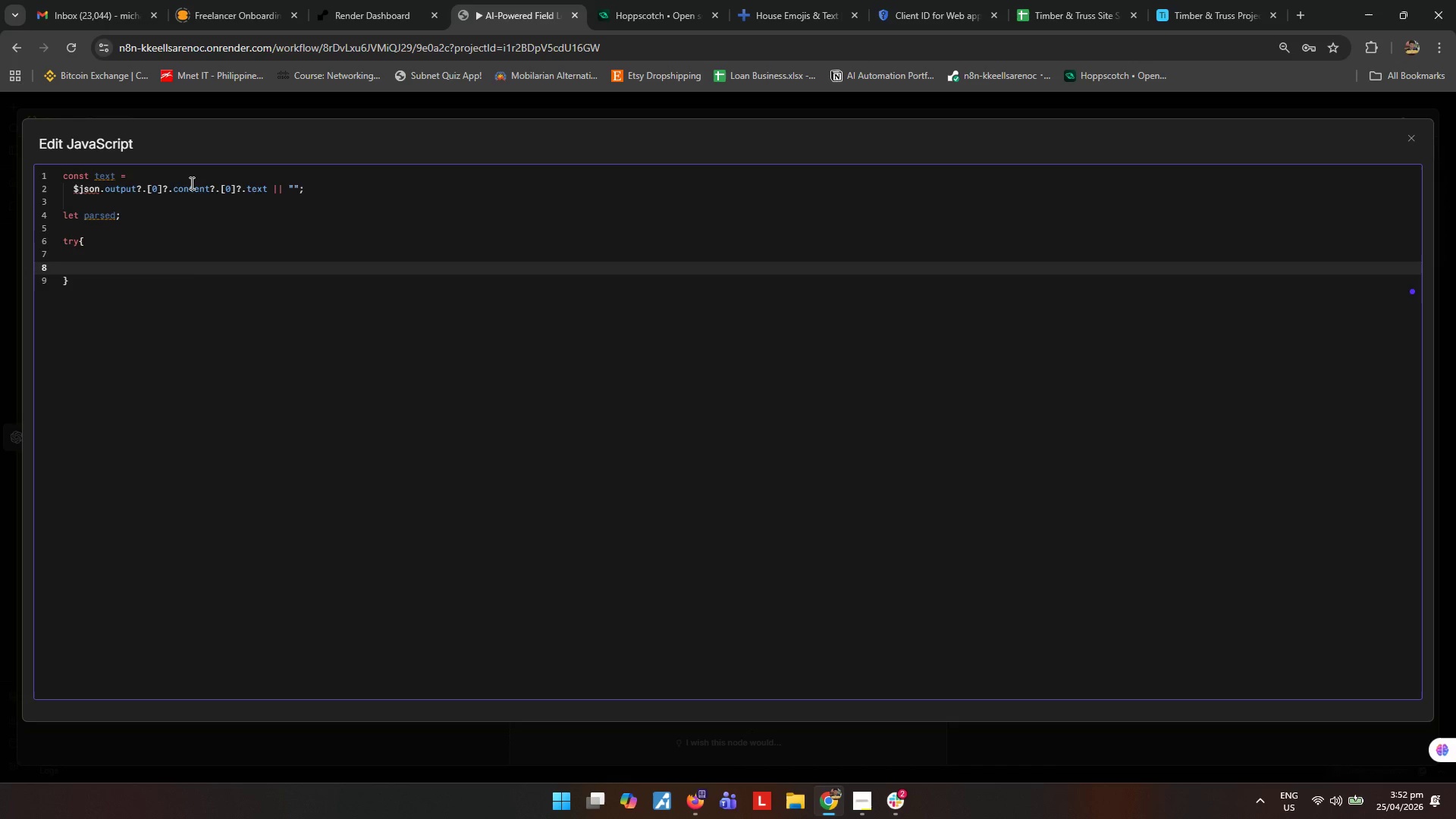 
key(ArrowUp)
 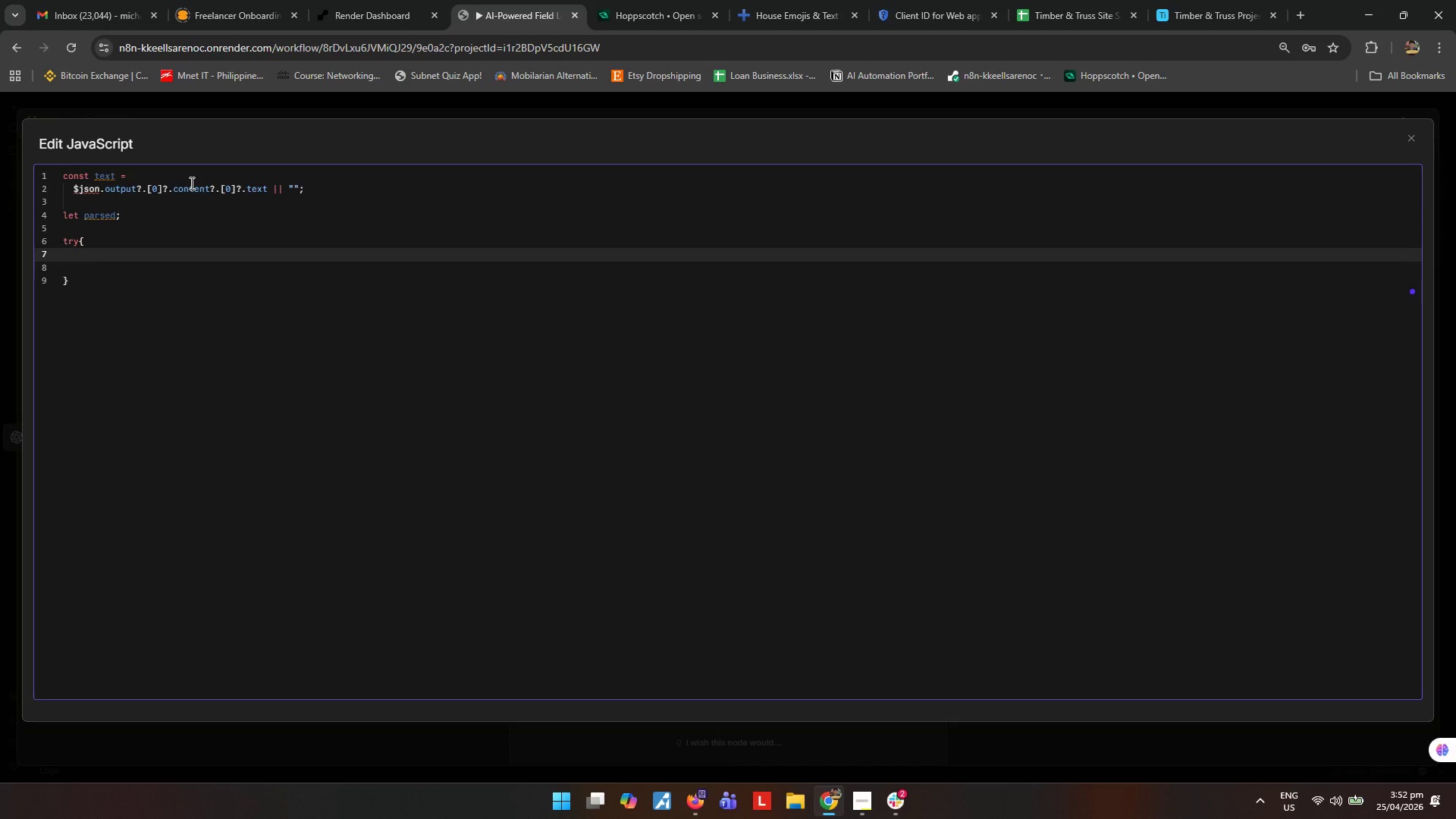 
key(ArrowRight)
 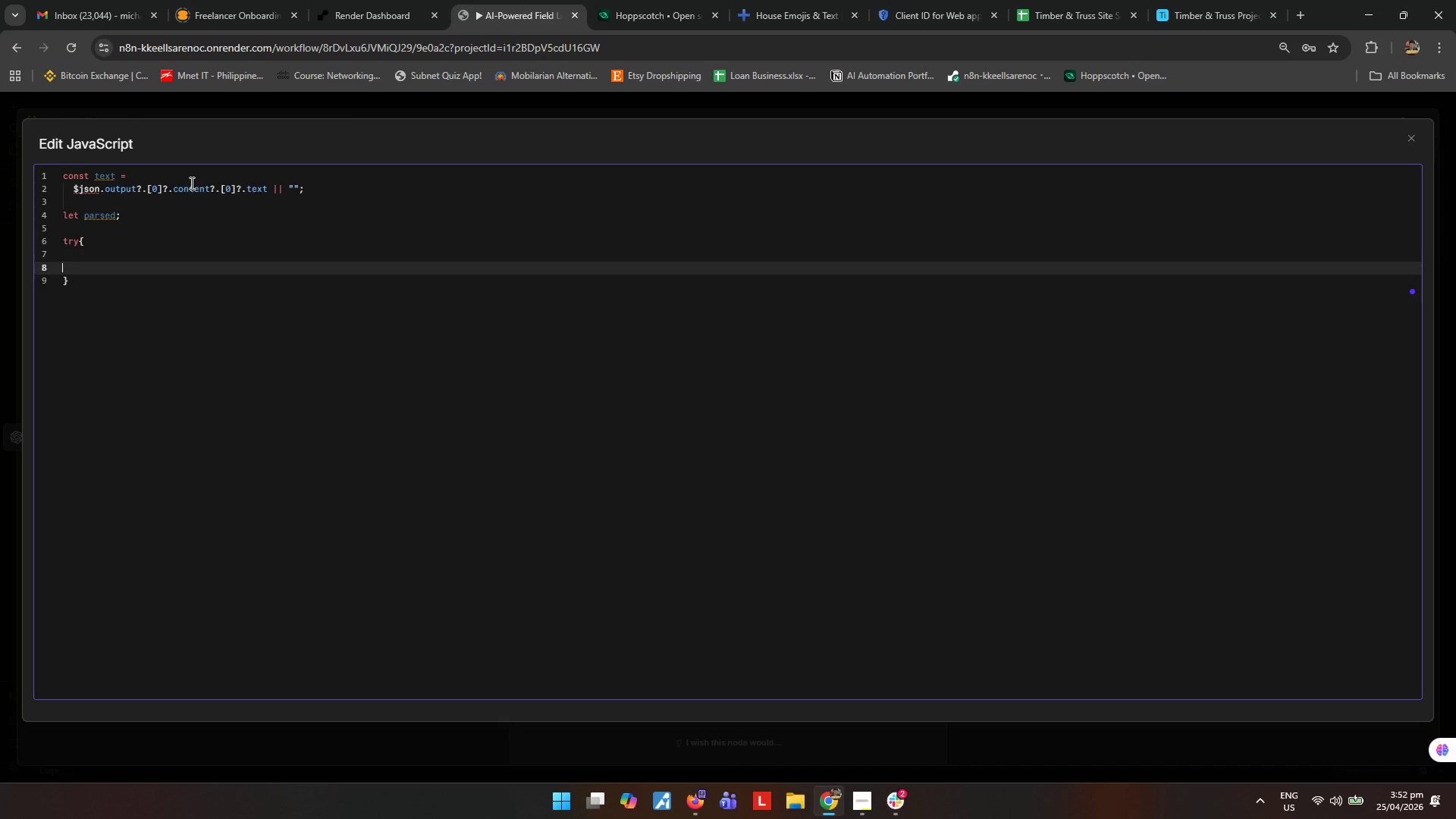 
key(Backspace)
 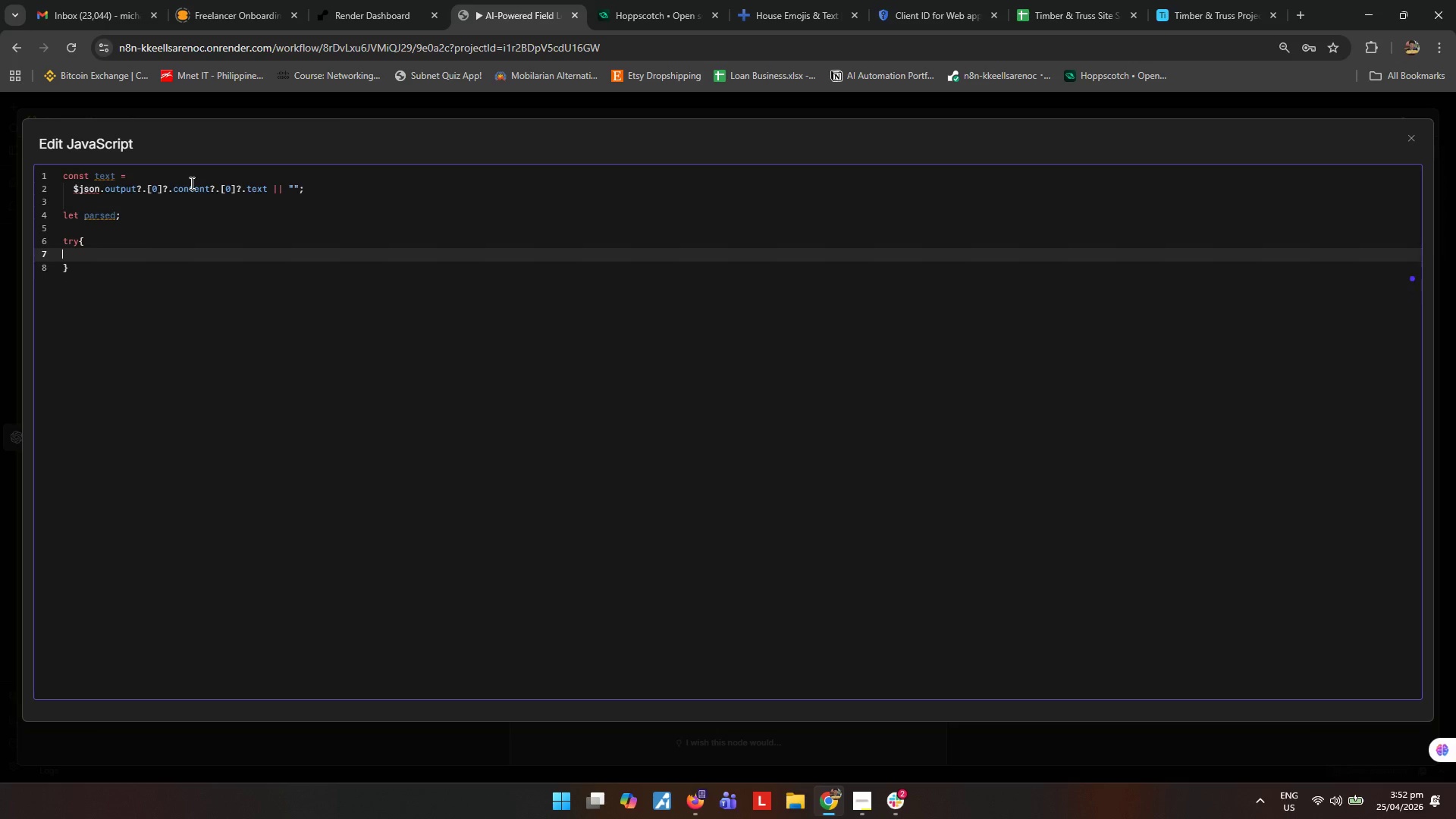 
key(Backspace)
 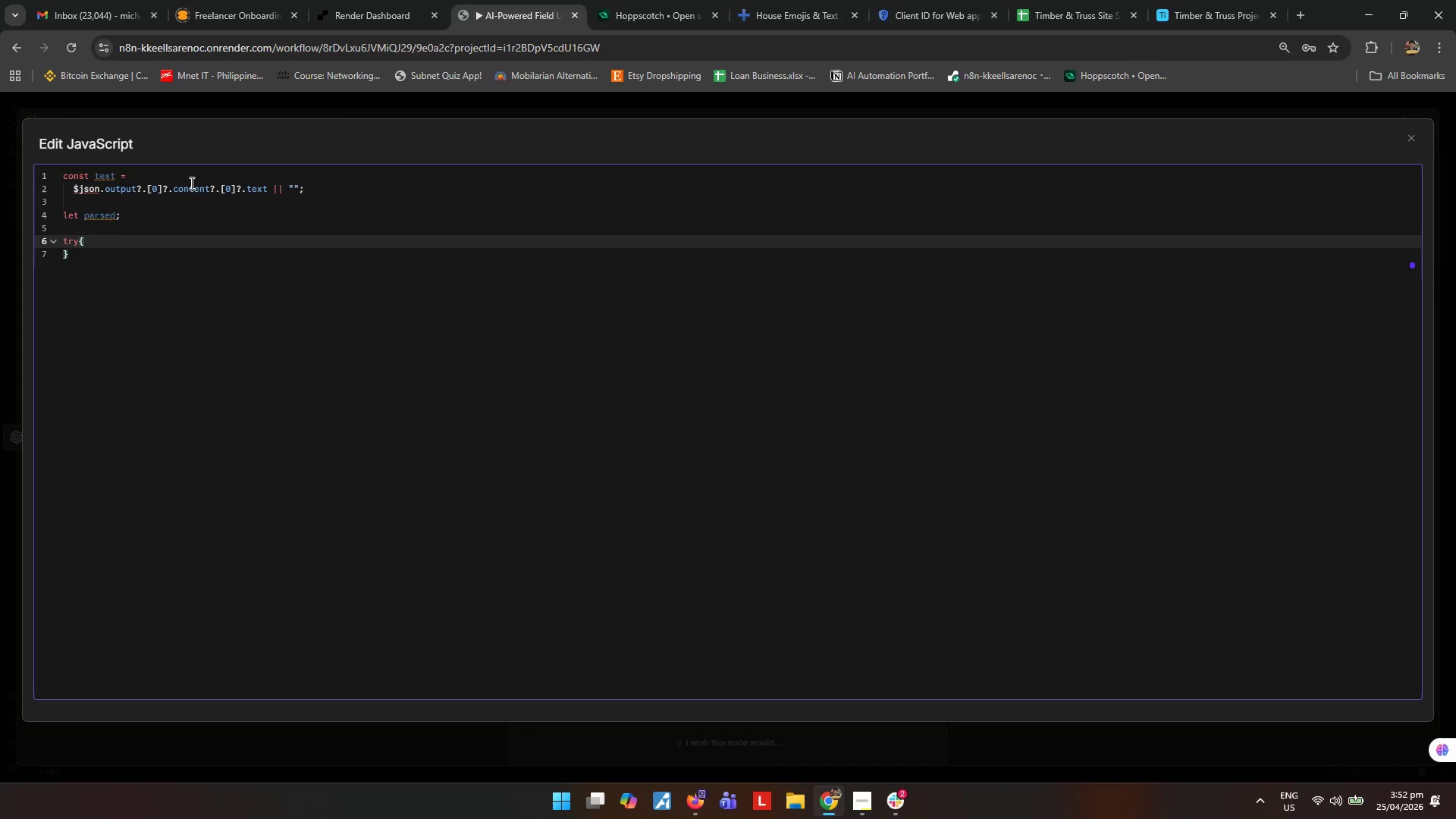 
key(Enter)
 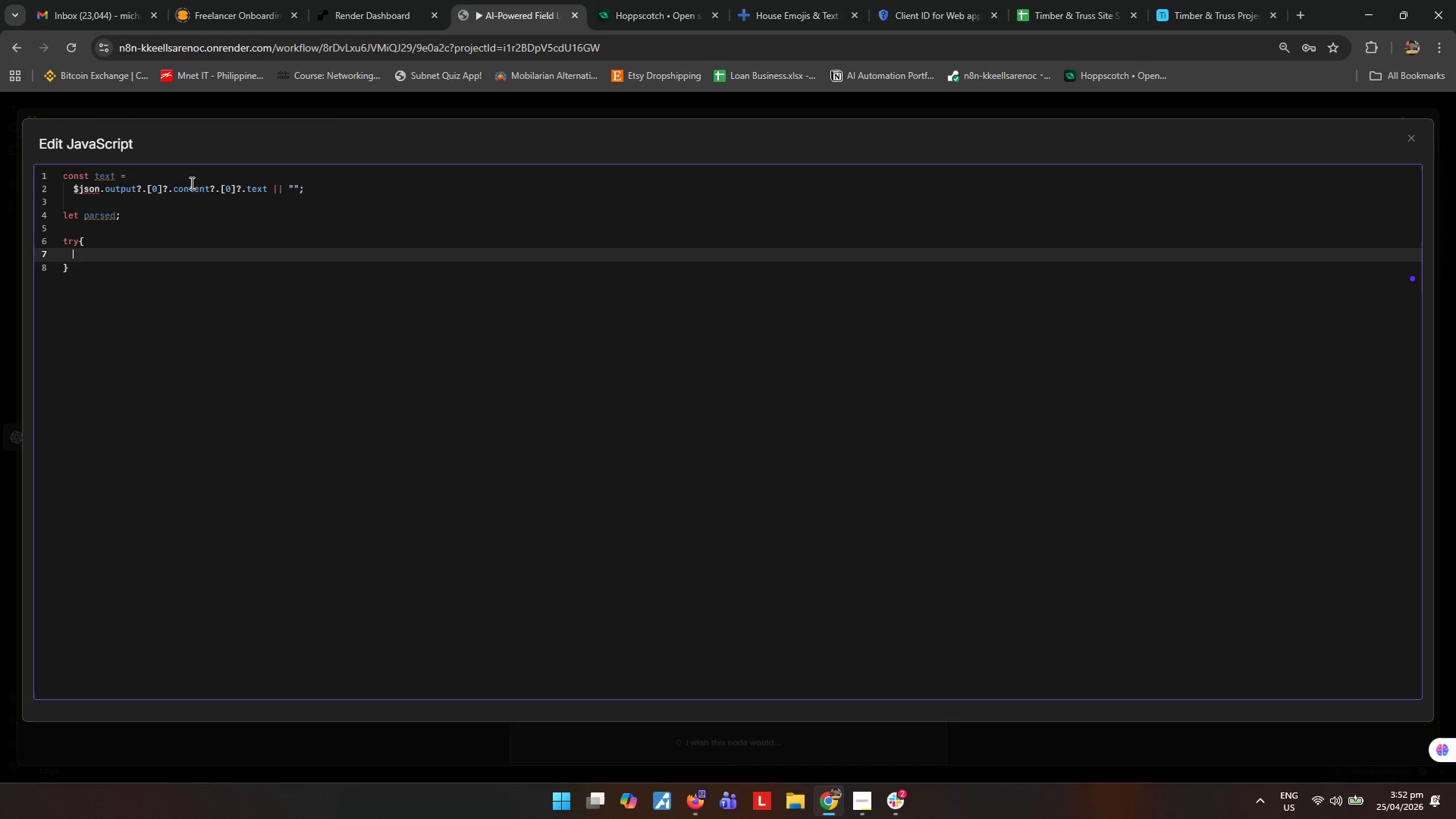 
type(parsed = JSON.parsed(text)
 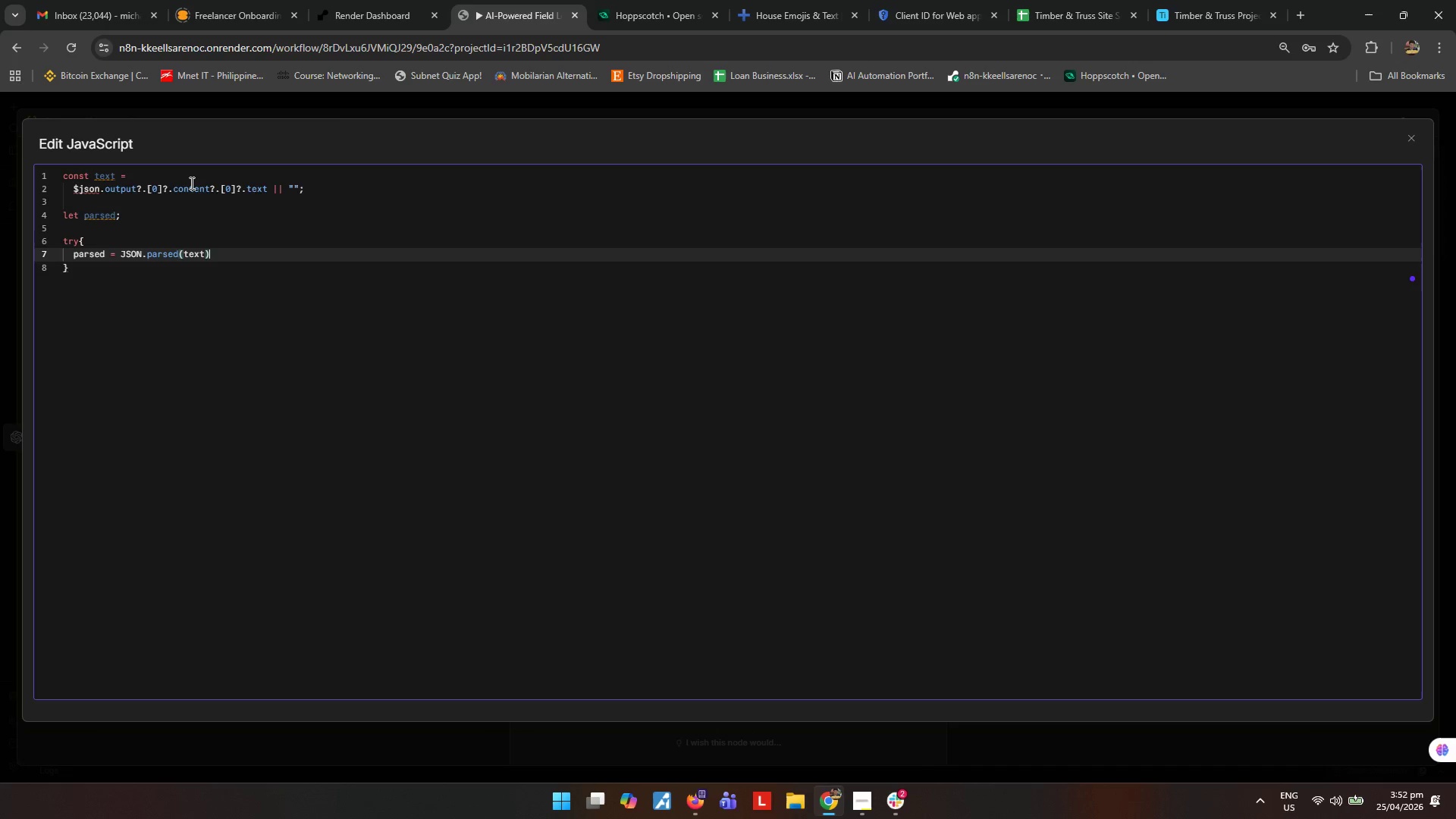 
 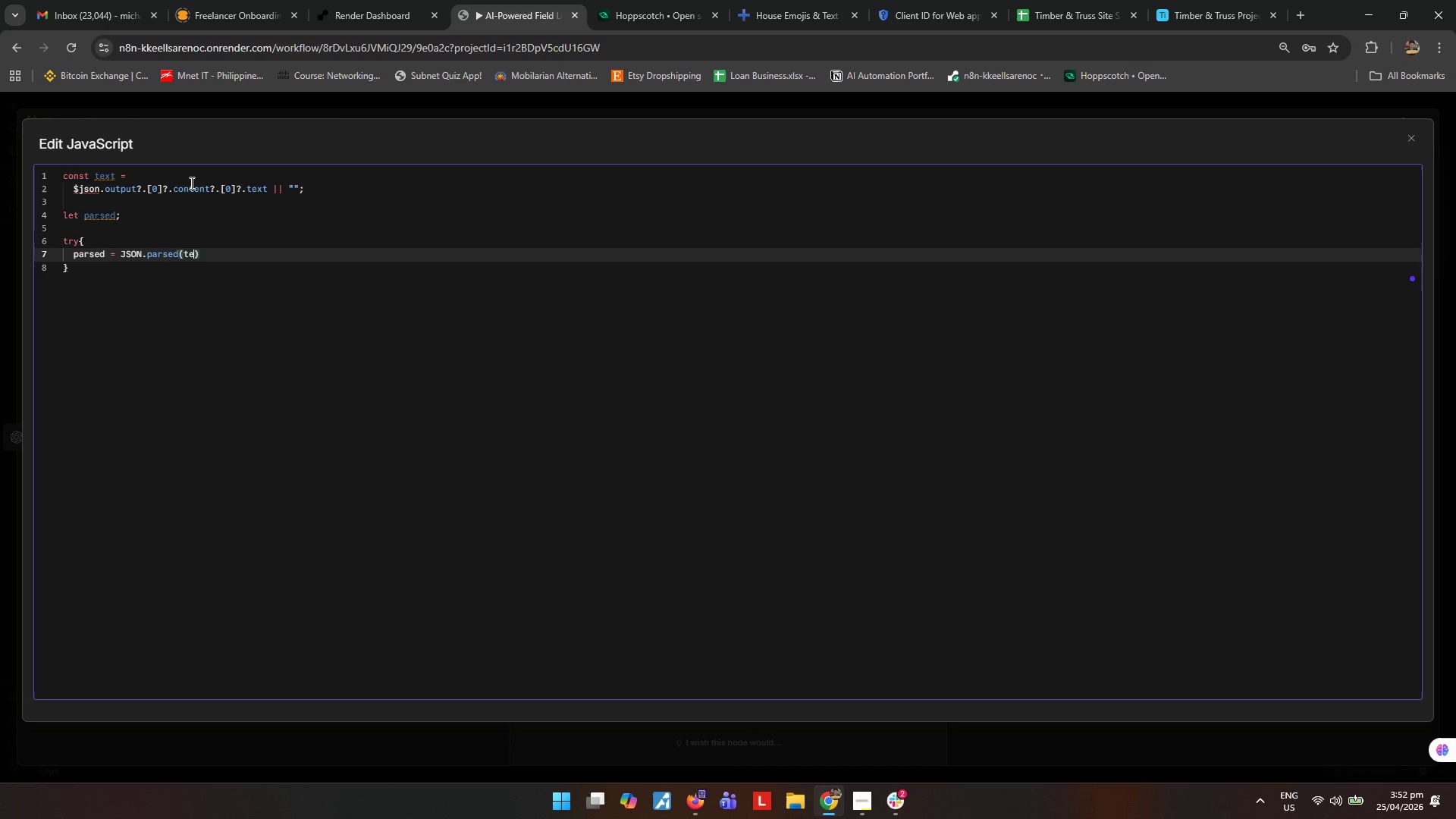 
key(ArrowRight)
 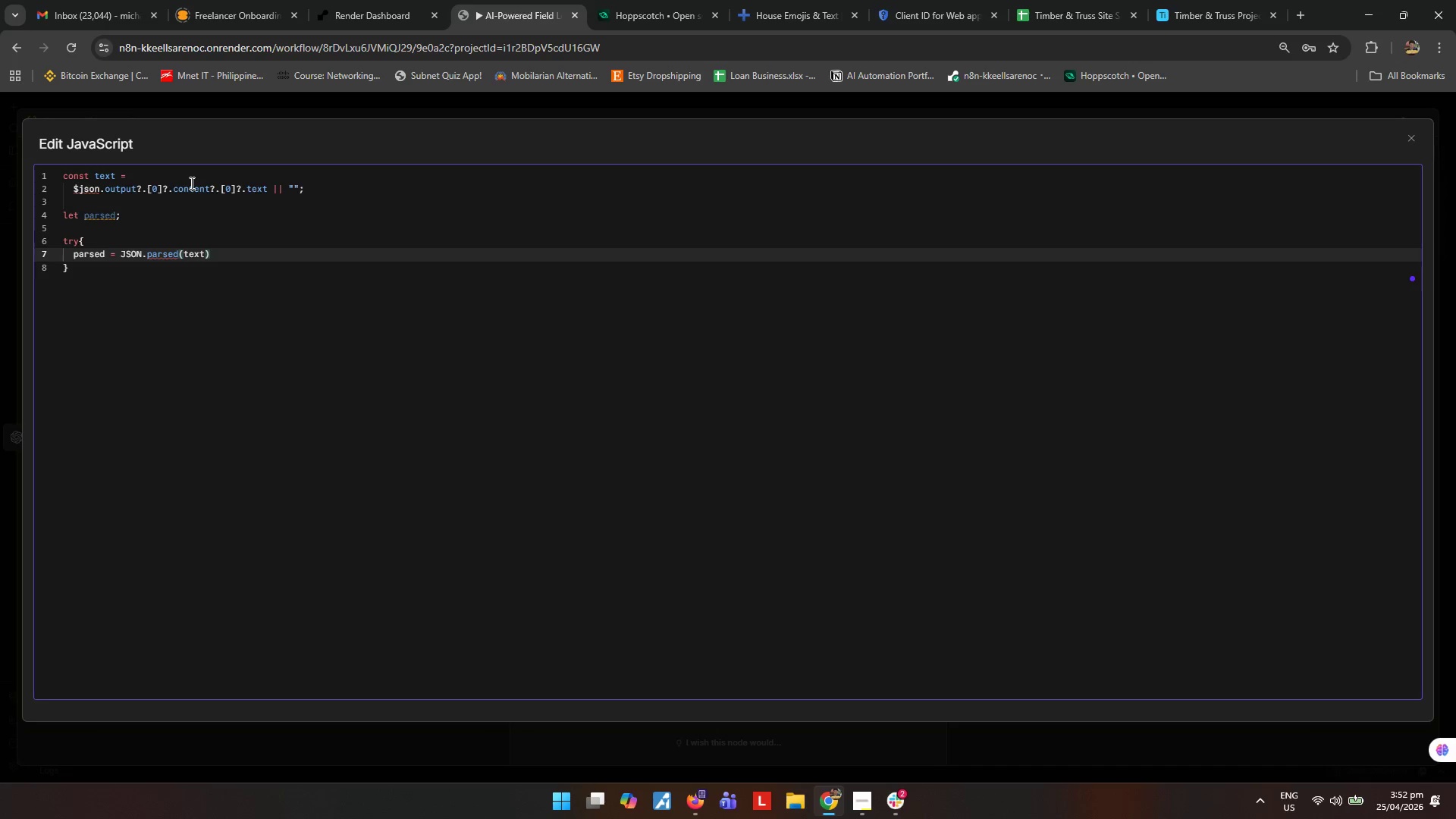 
key(Semicolon)
 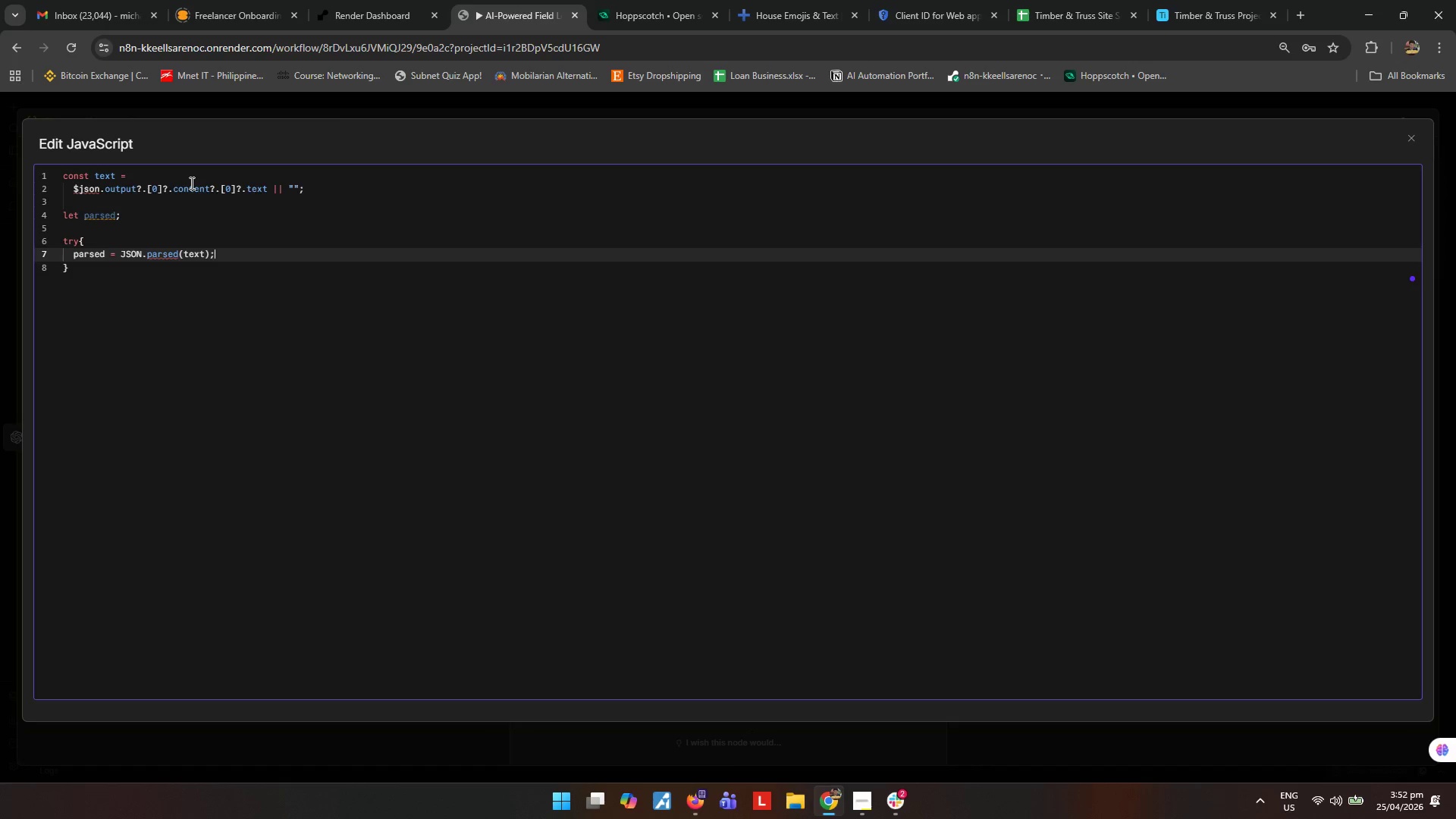 
key(ArrowDown)
 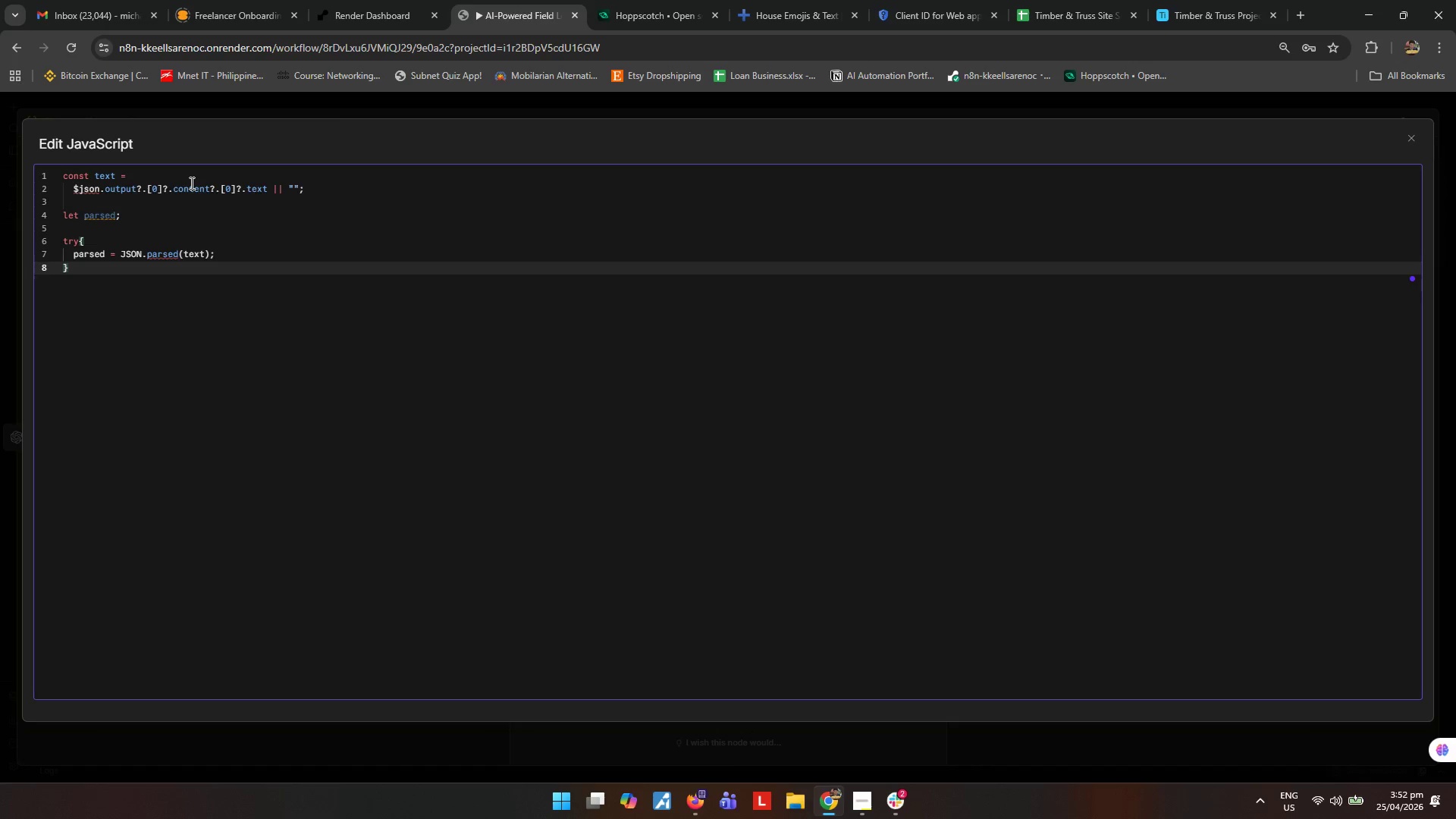 
type( catch(error)
 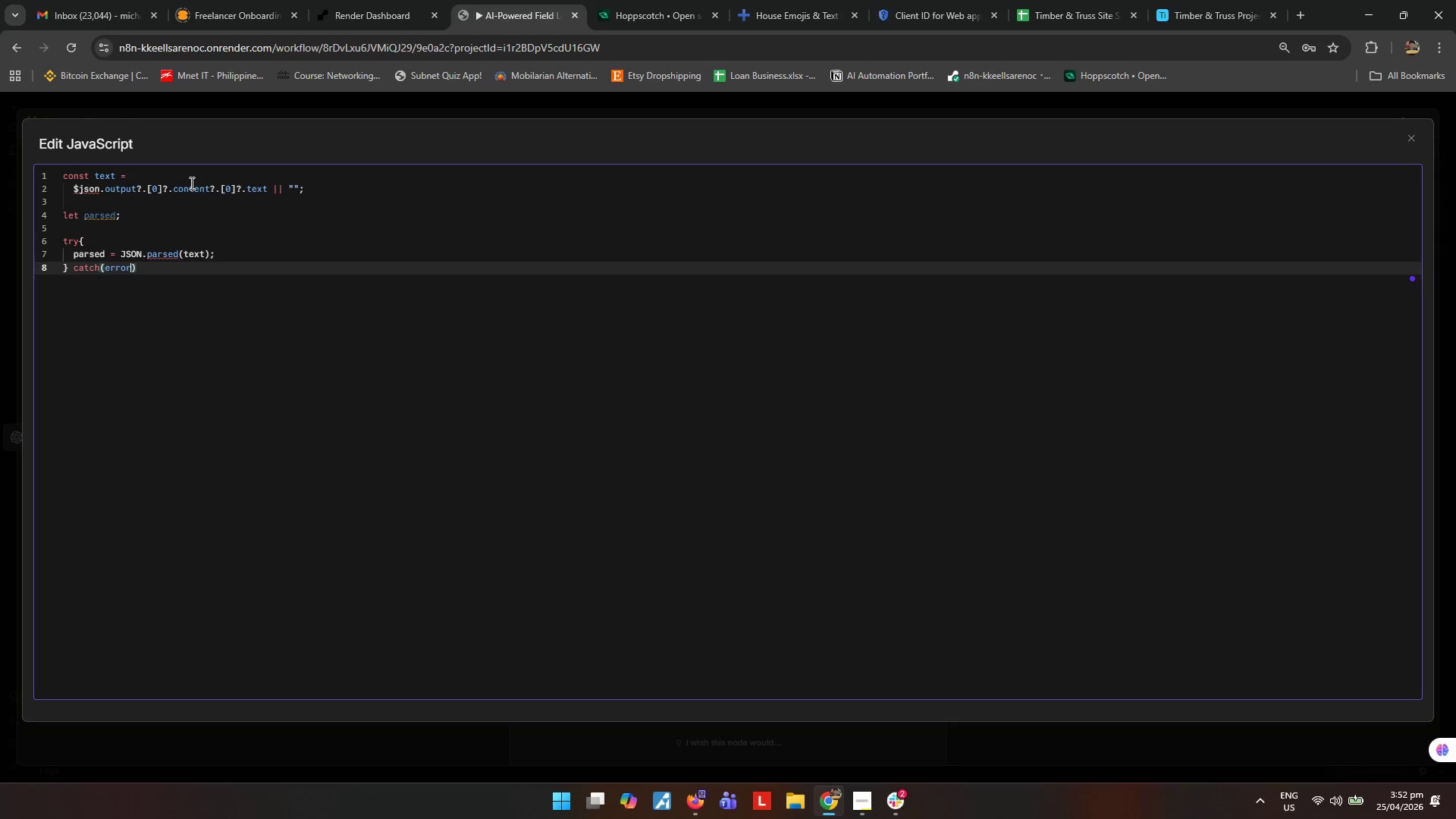 
key(ArrowRight)
 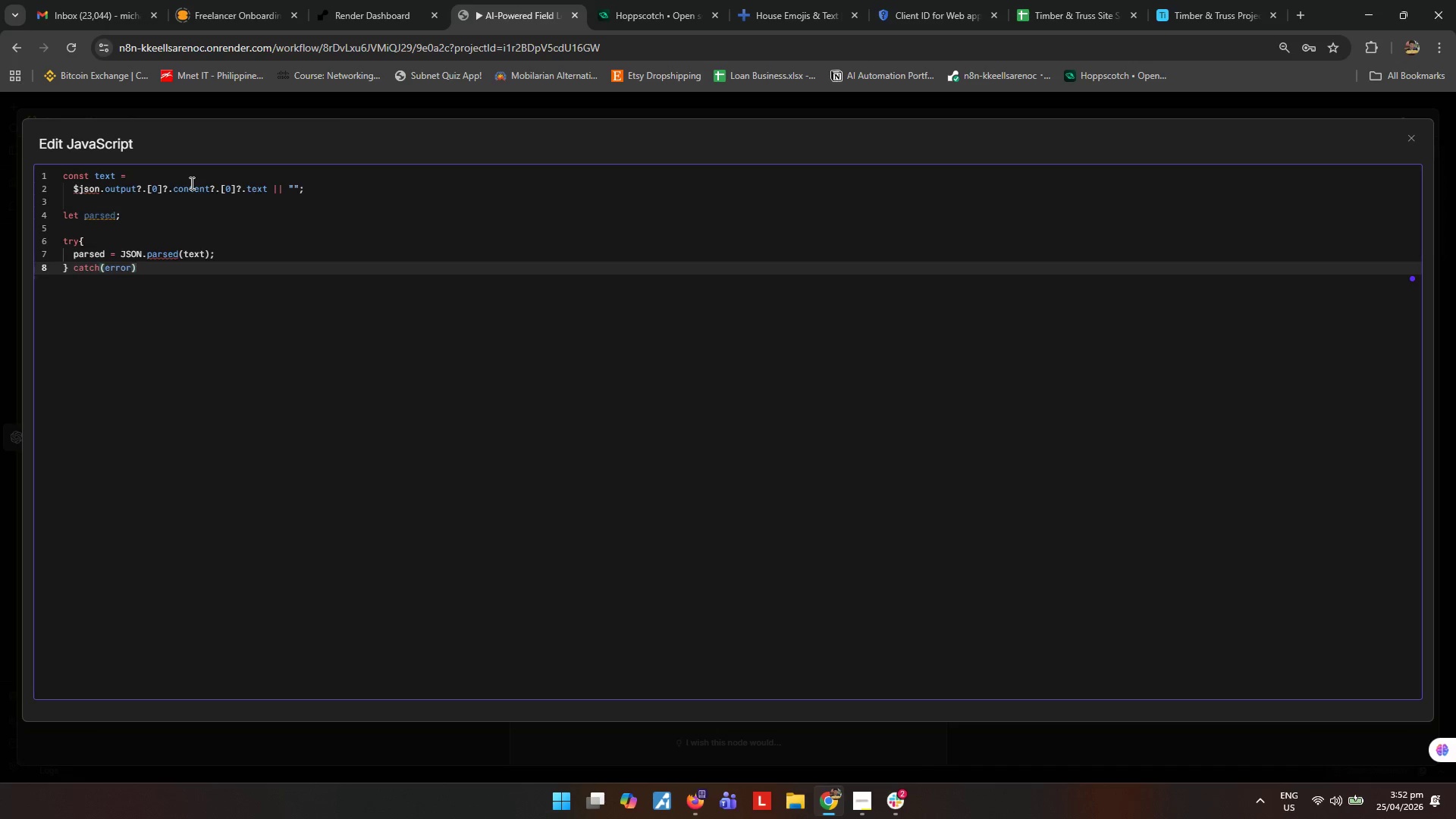 
key(Space)
 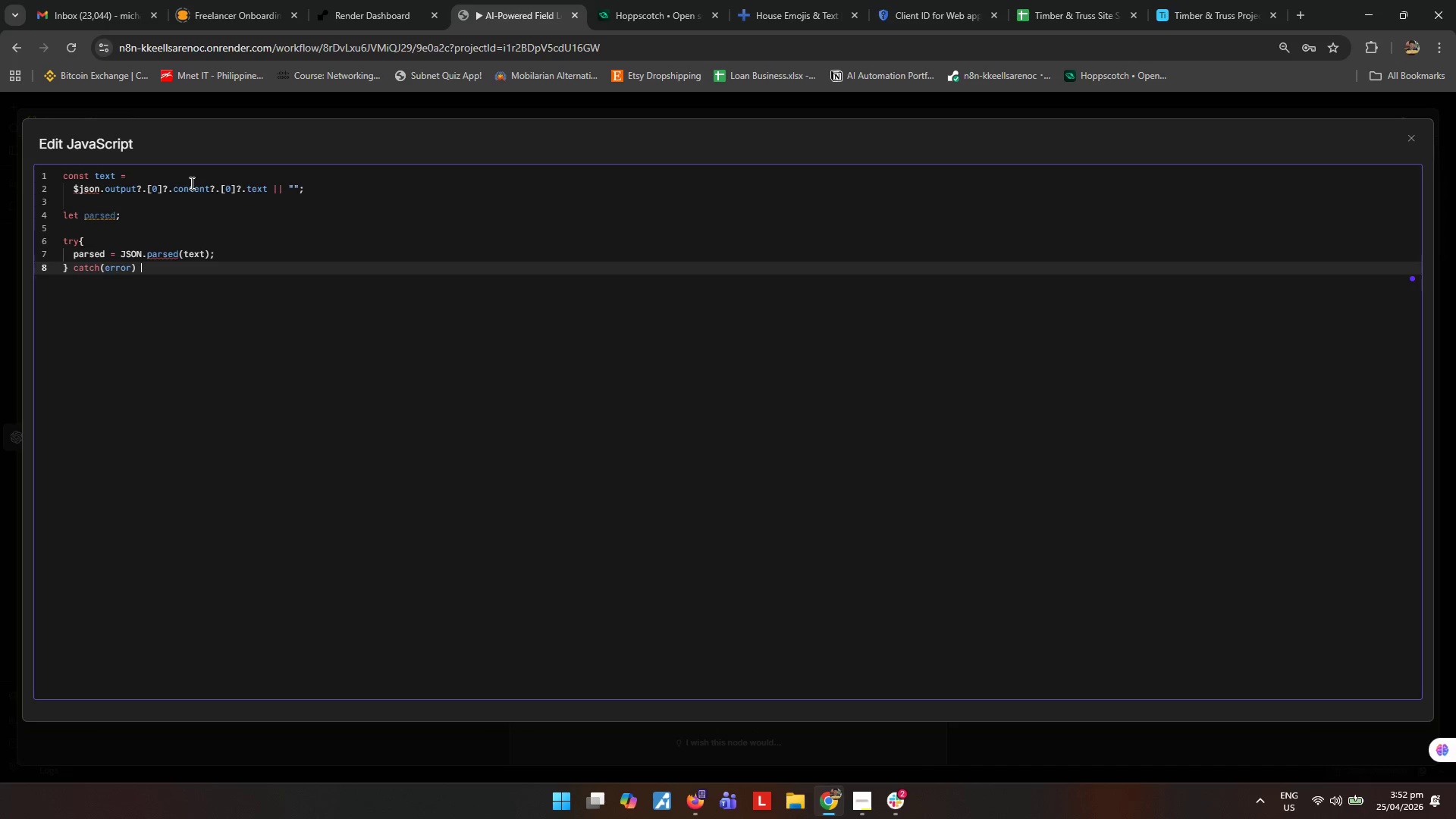 
key(Shift+ShiftRight)
 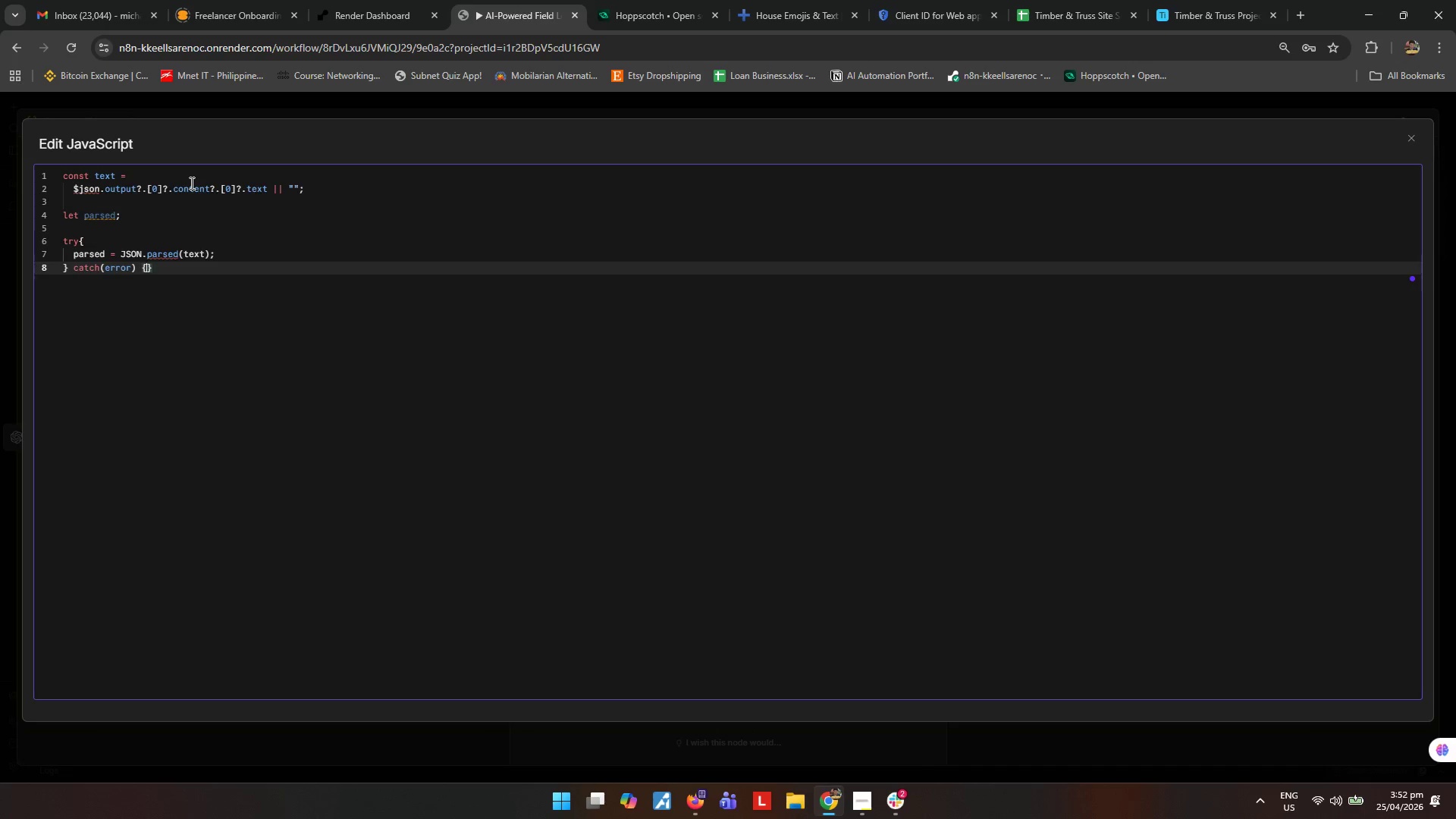 
key(Shift+BracketLeft)
 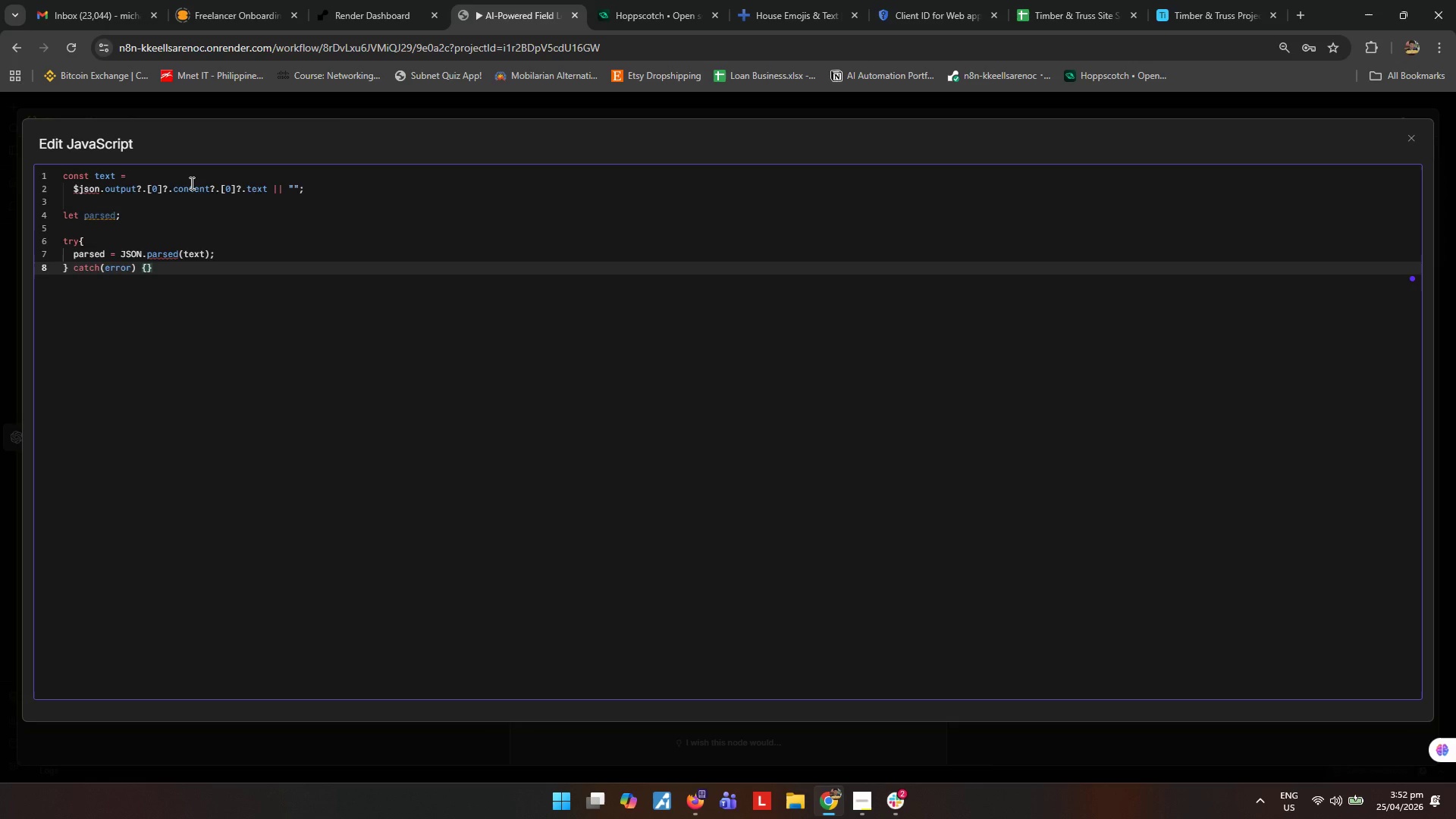 
key(Enter)
 